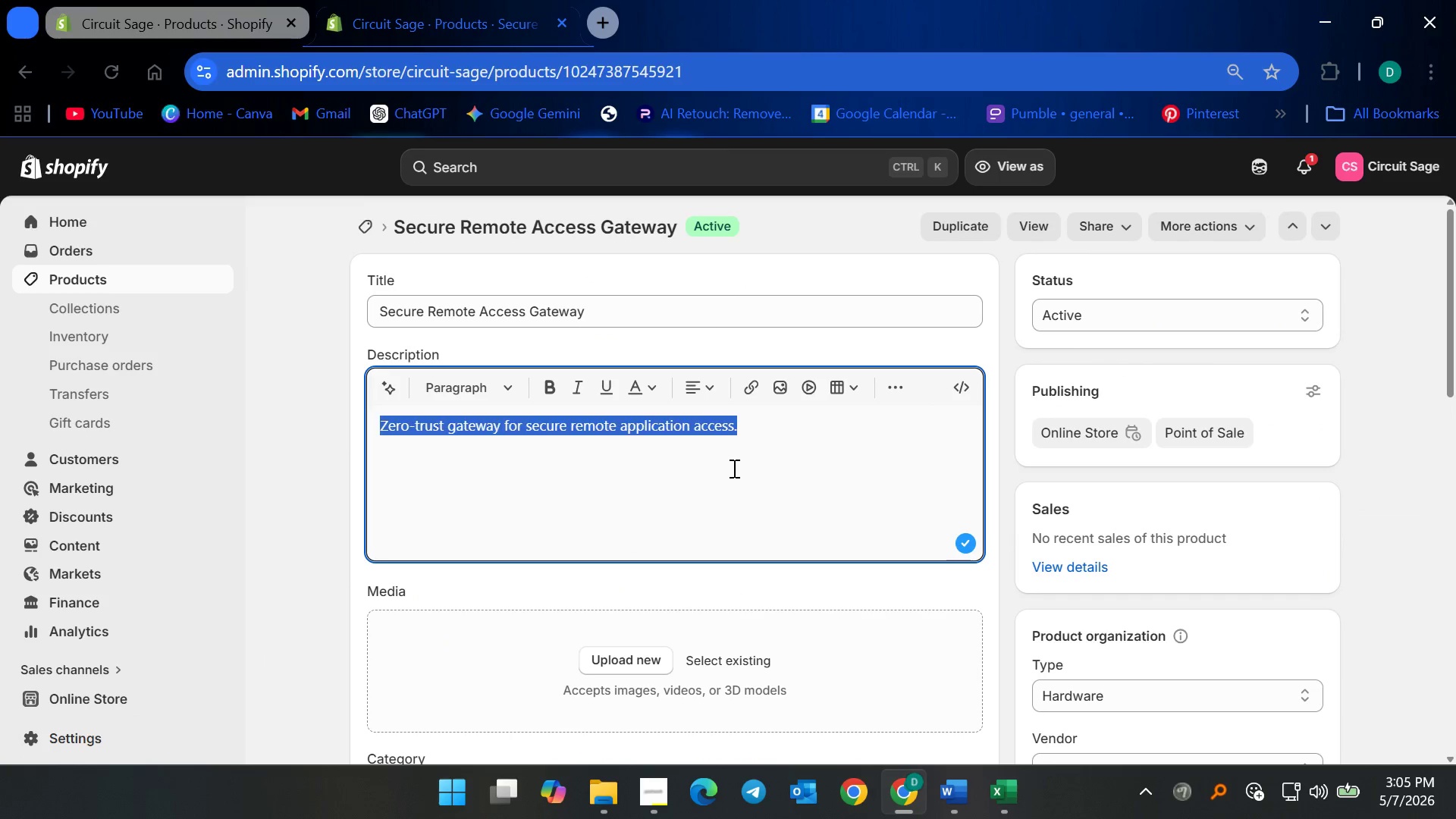 
key(Backspace)
 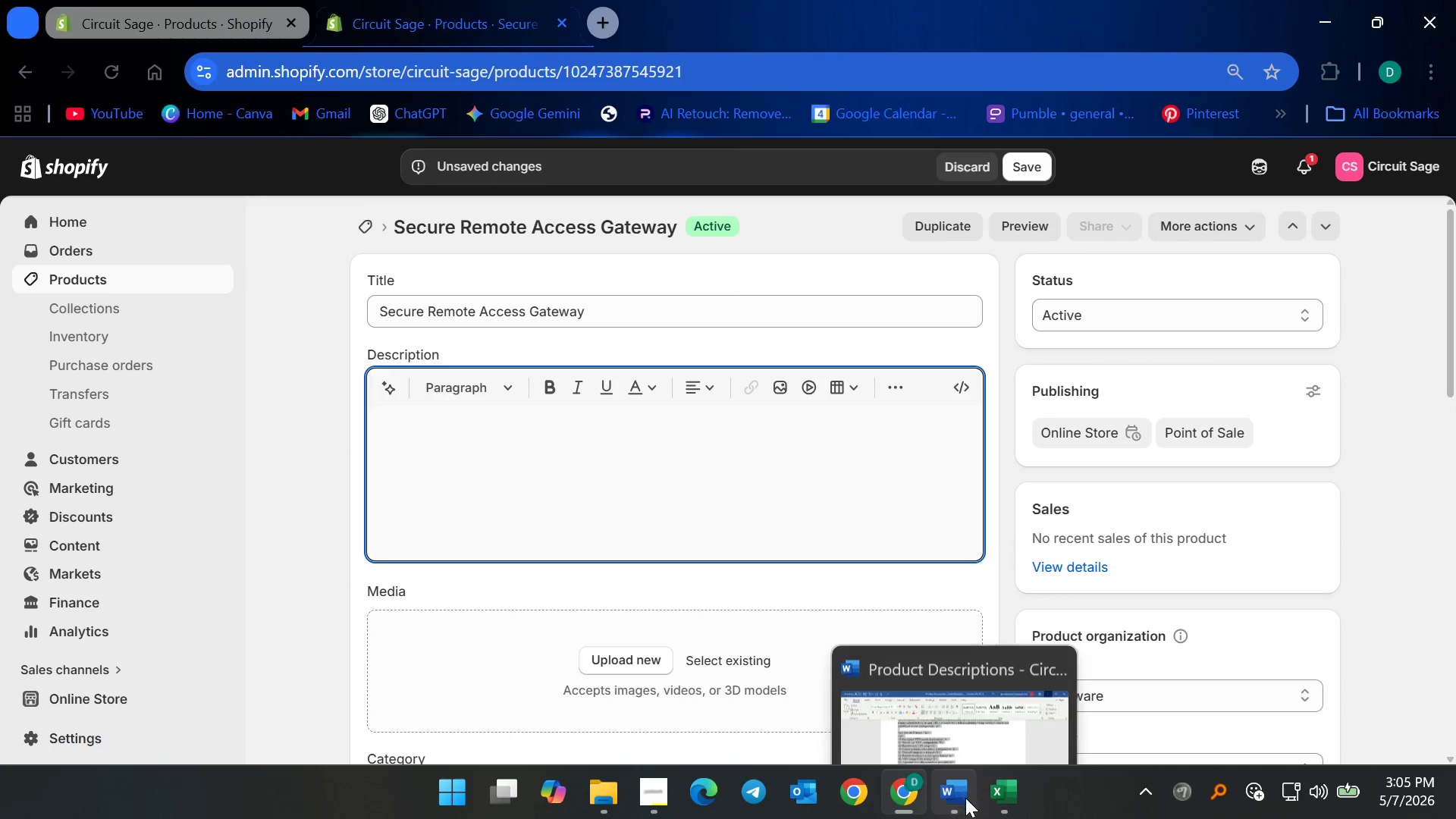 
left_click([955, 798])
 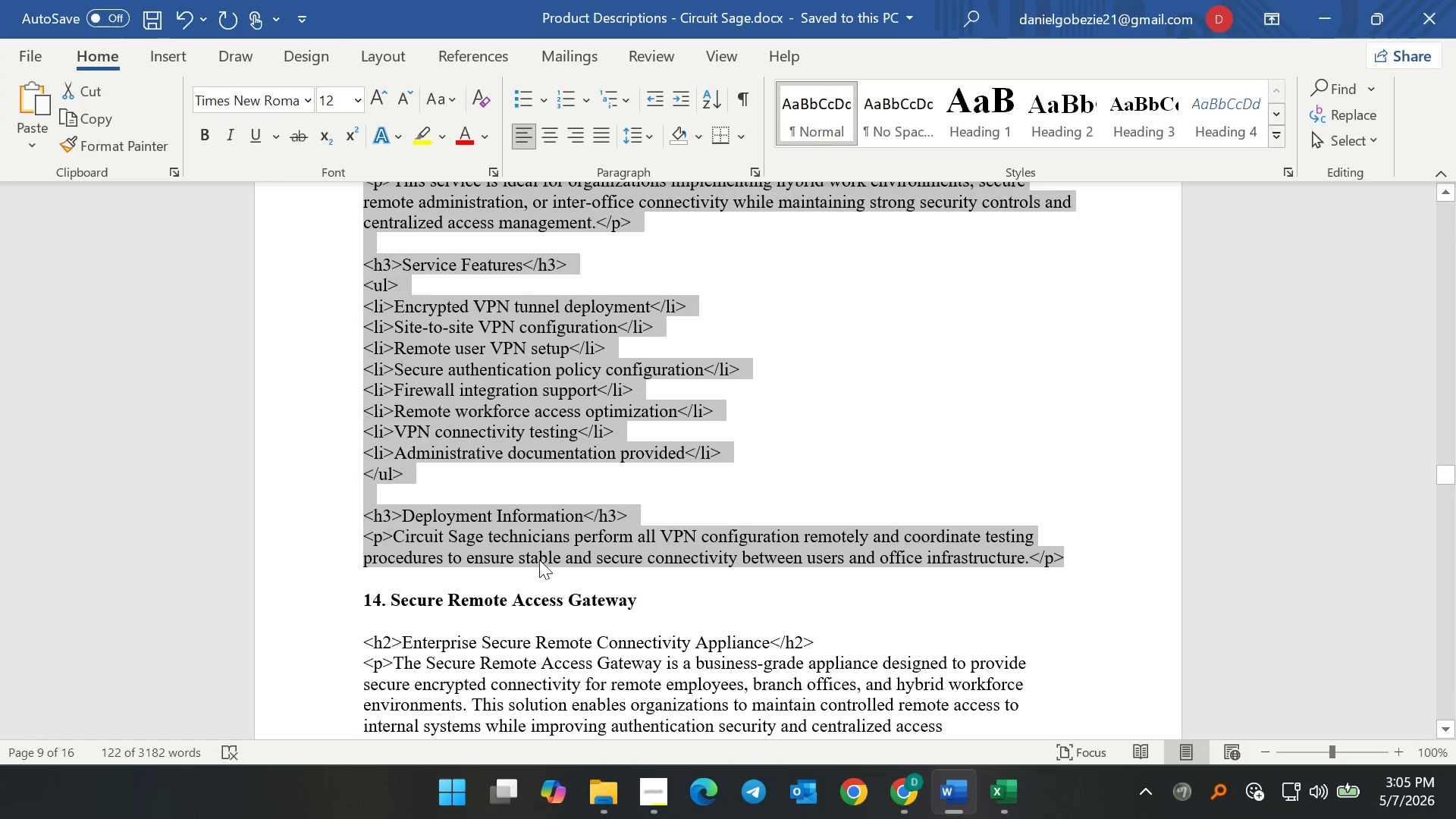 
left_click([491, 565])
 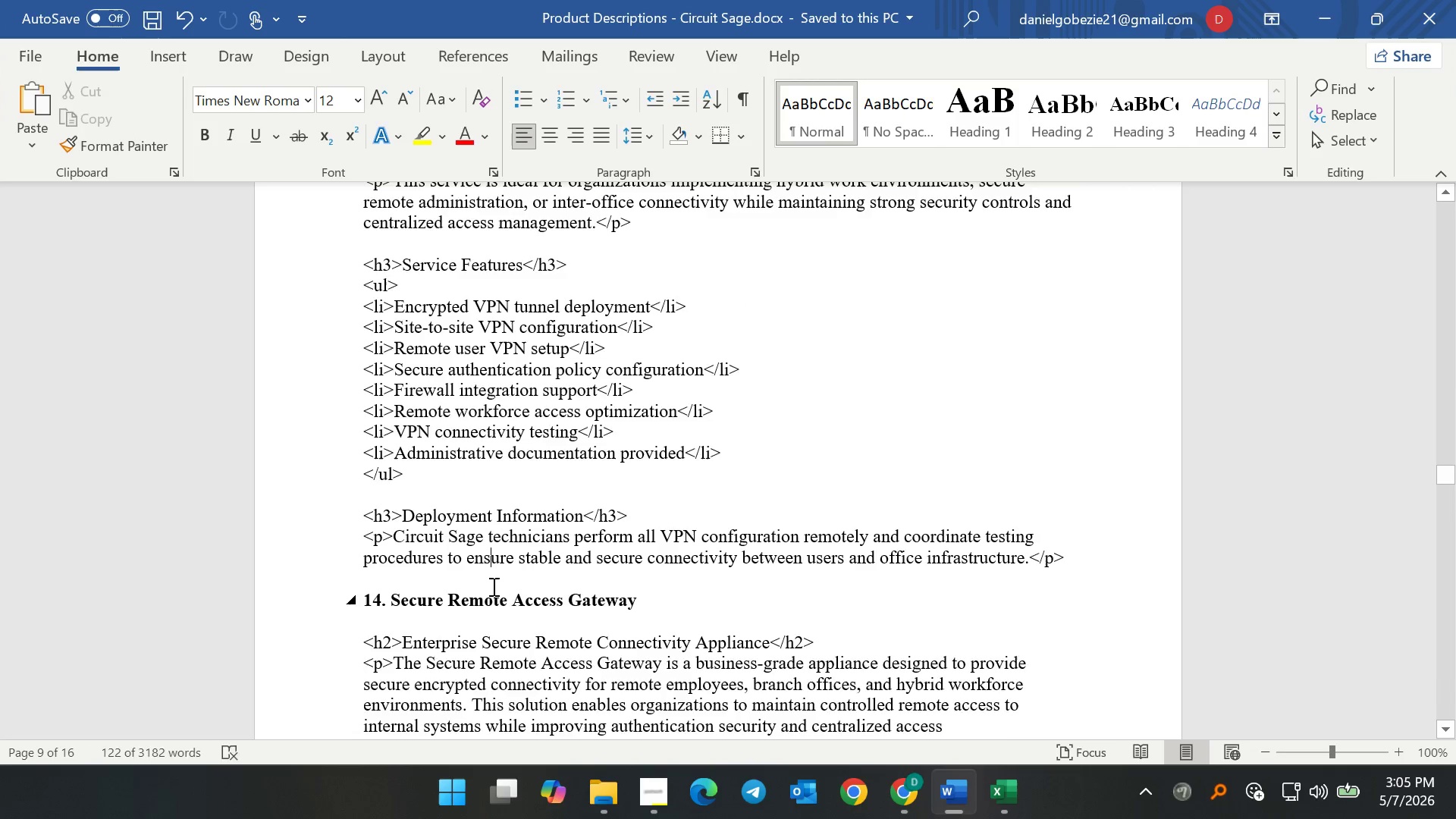 
scroll: coordinate [489, 595], scroll_direction: down, amount: 3.0
 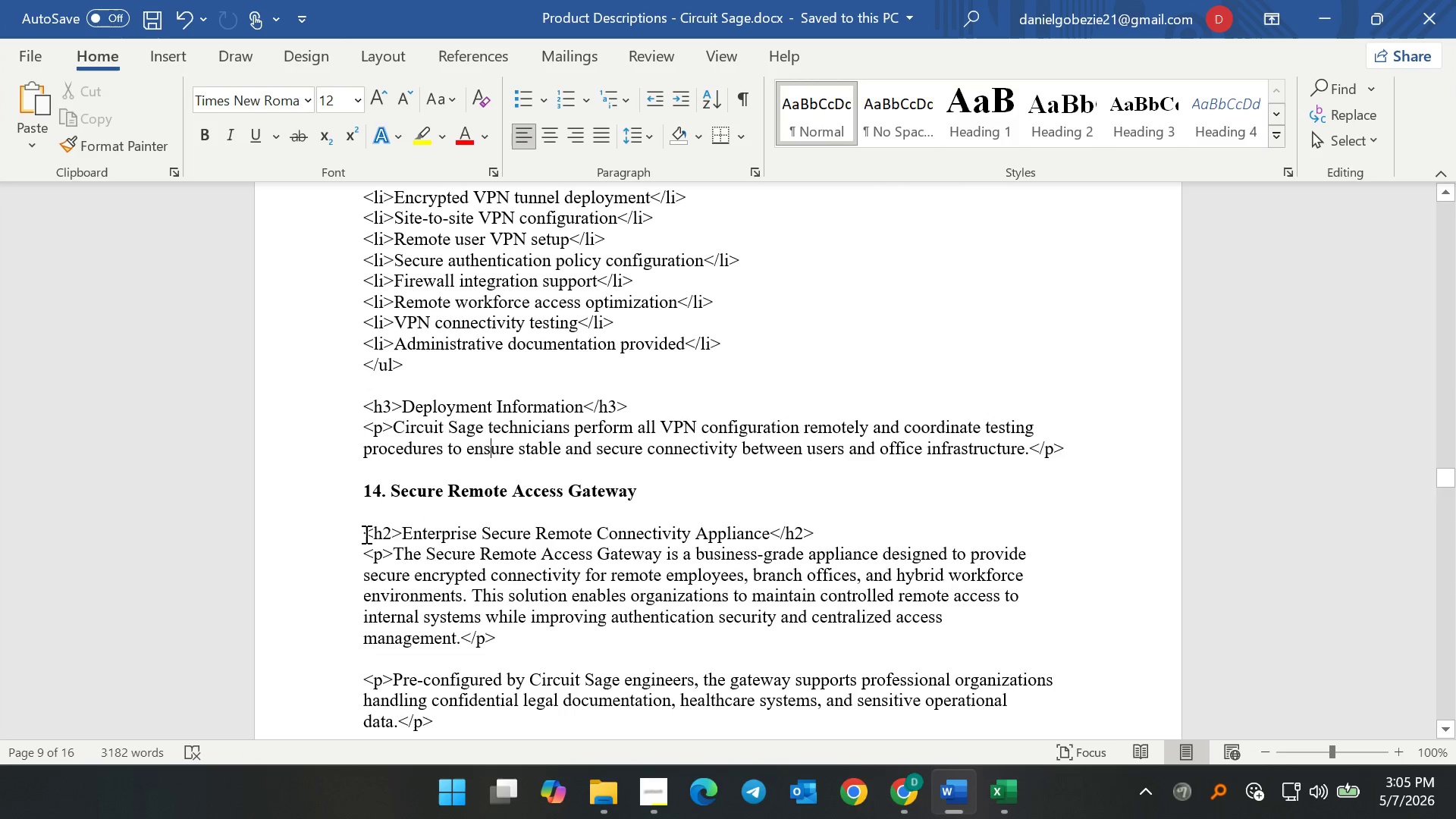 
left_click_drag(start_coordinate=[363, 534], to_coordinate=[464, 549])
 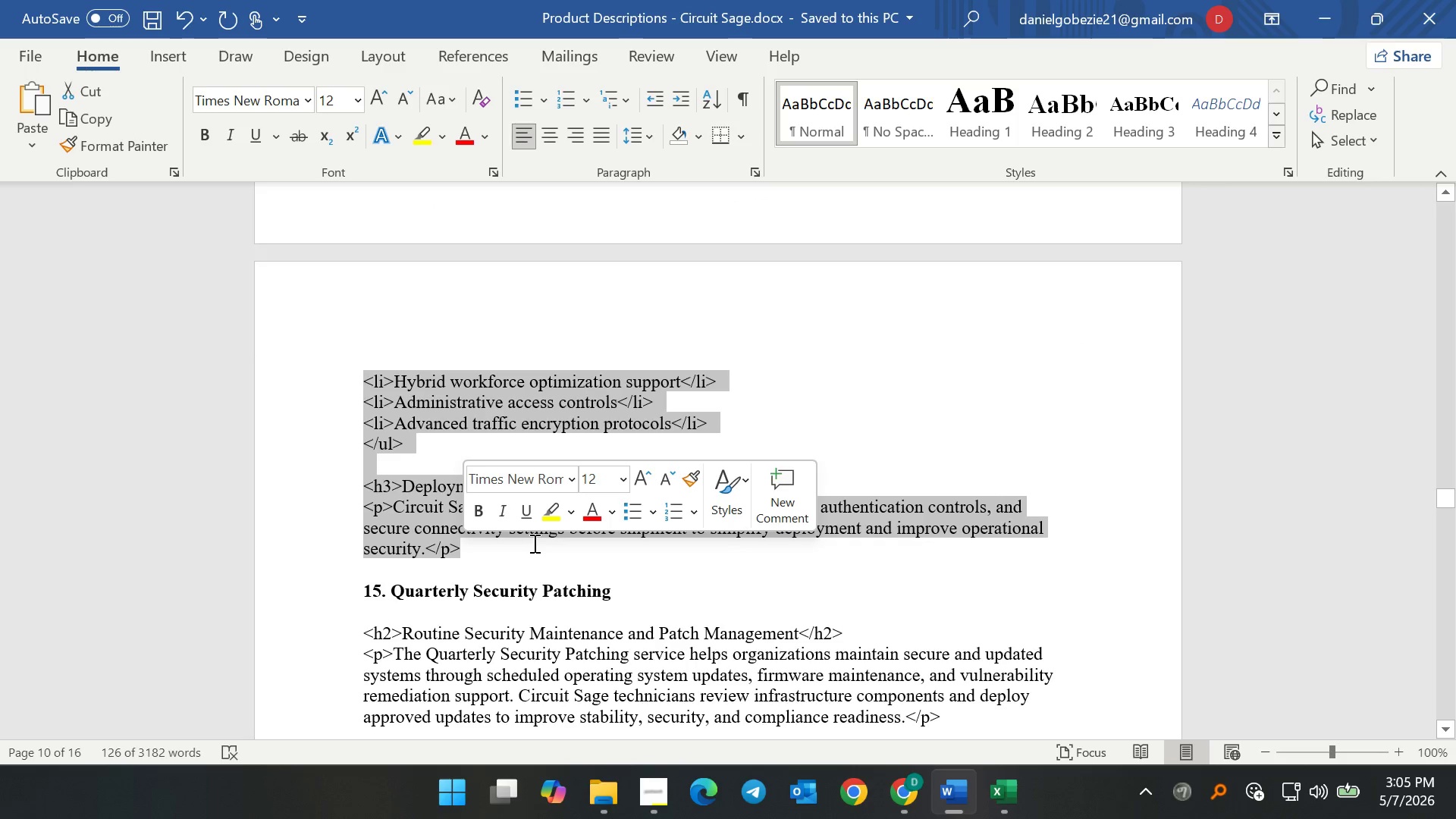 
key(Control+C)
 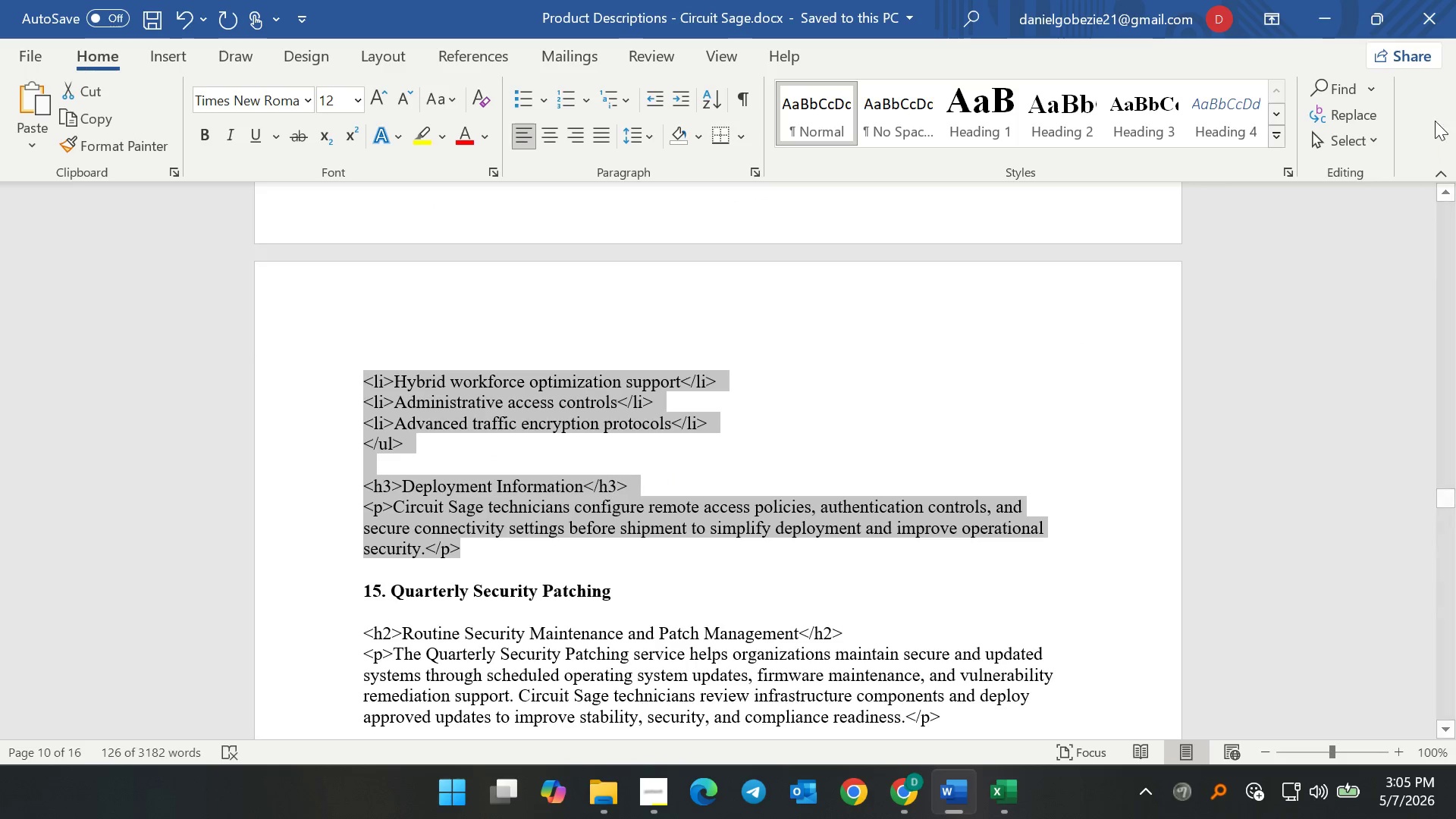 
key(Control+C)
 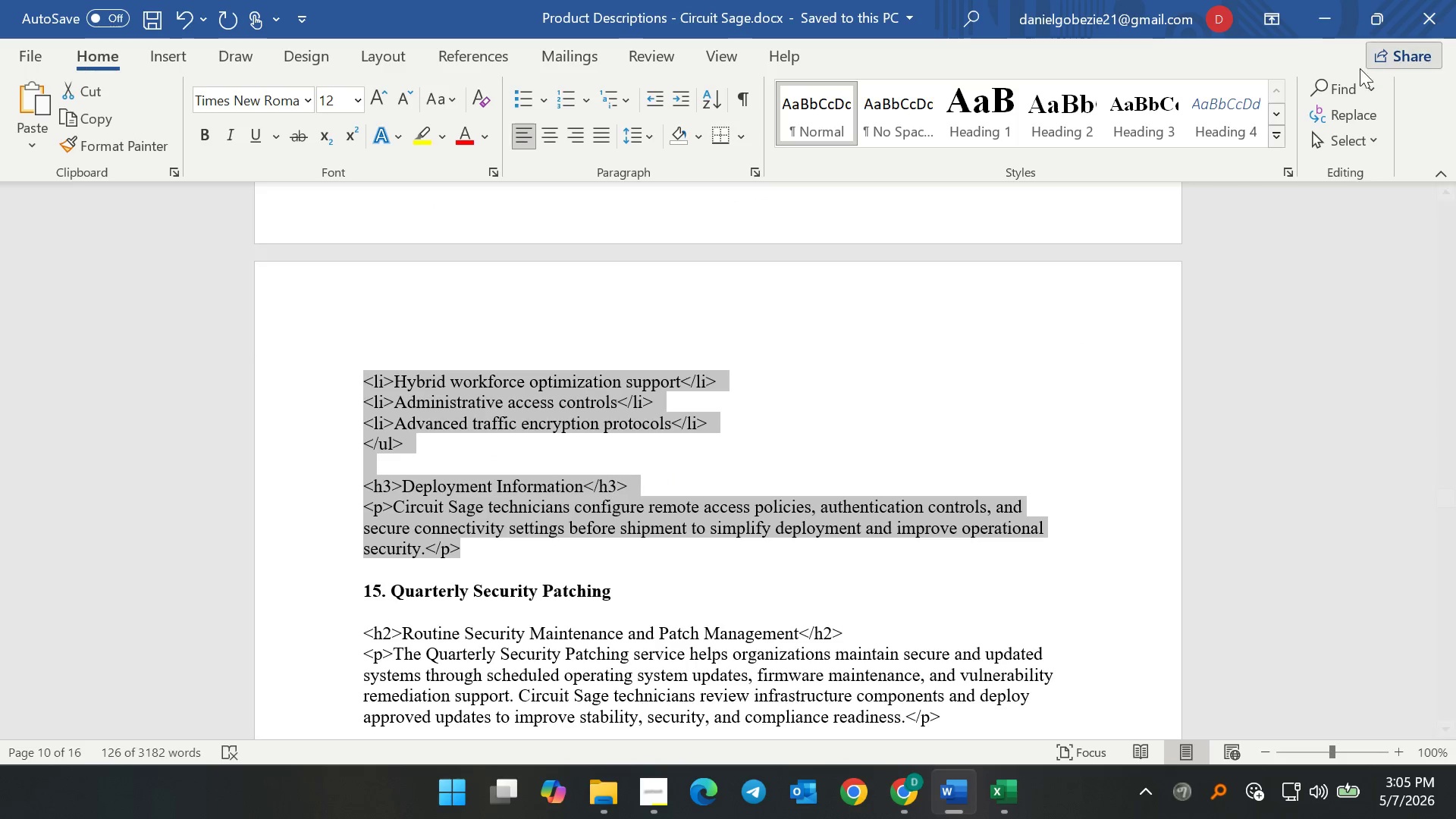 
key(Control+C)
 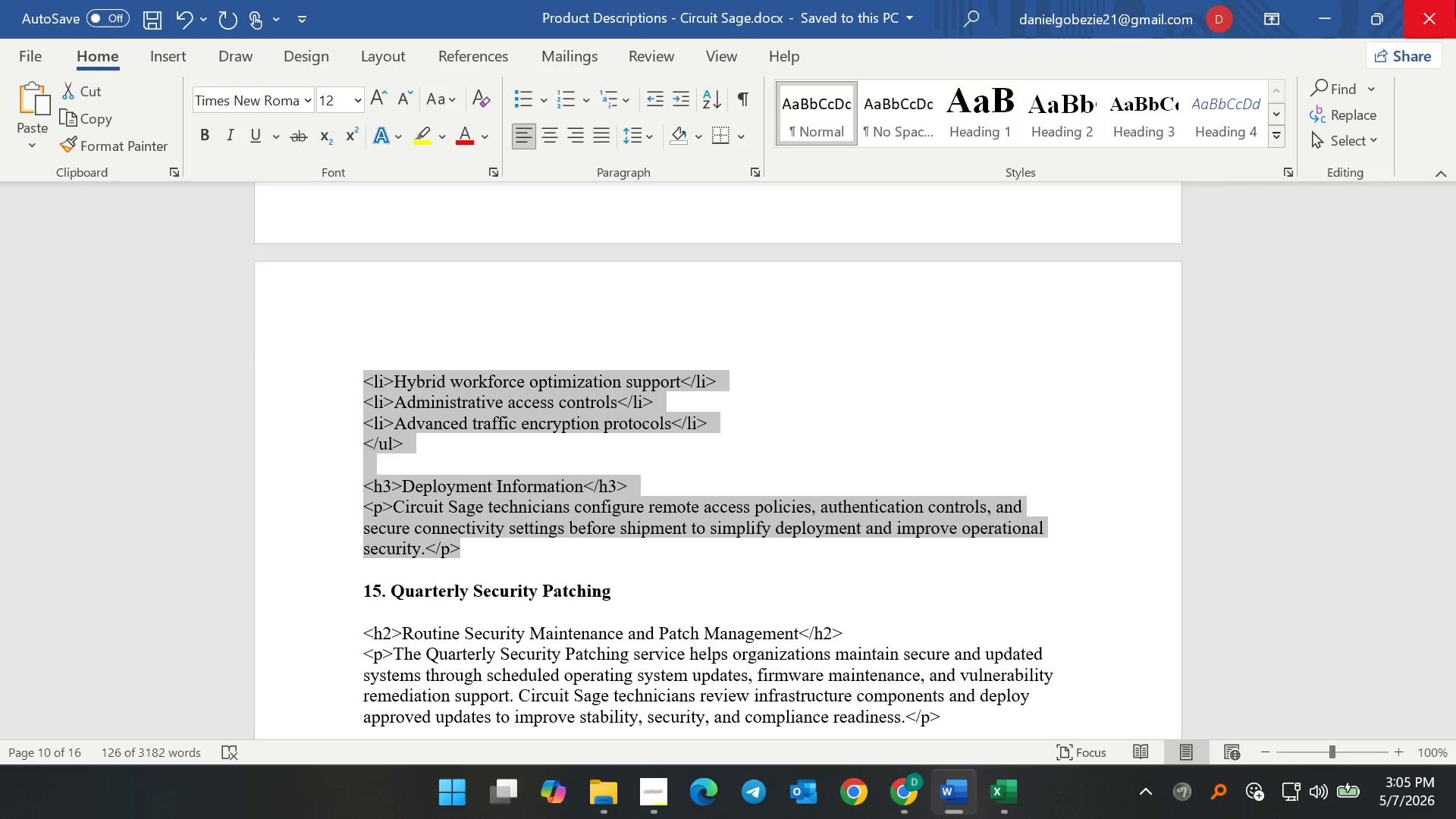 
key(Control+C)
 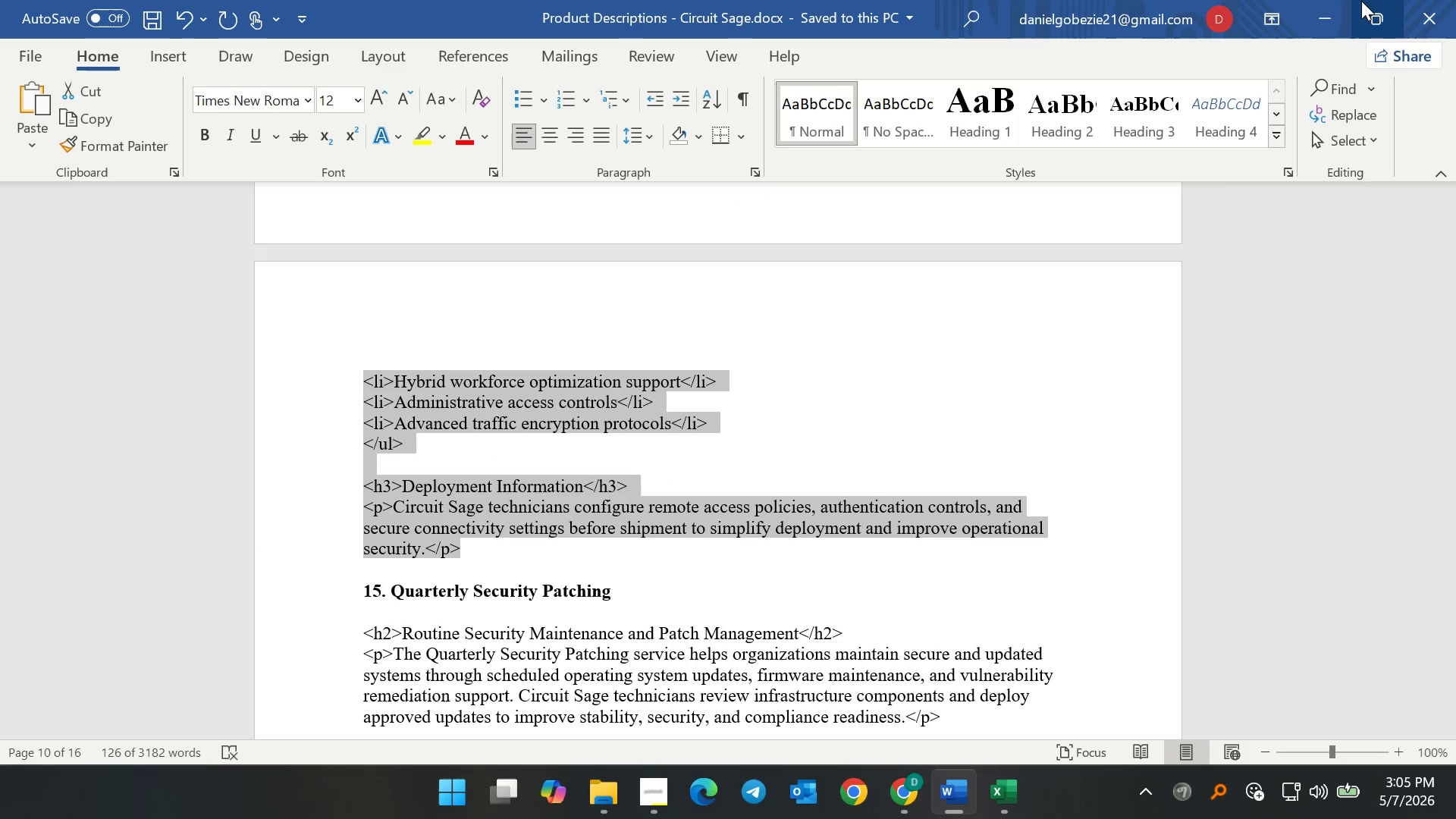 
key(Control+C)
 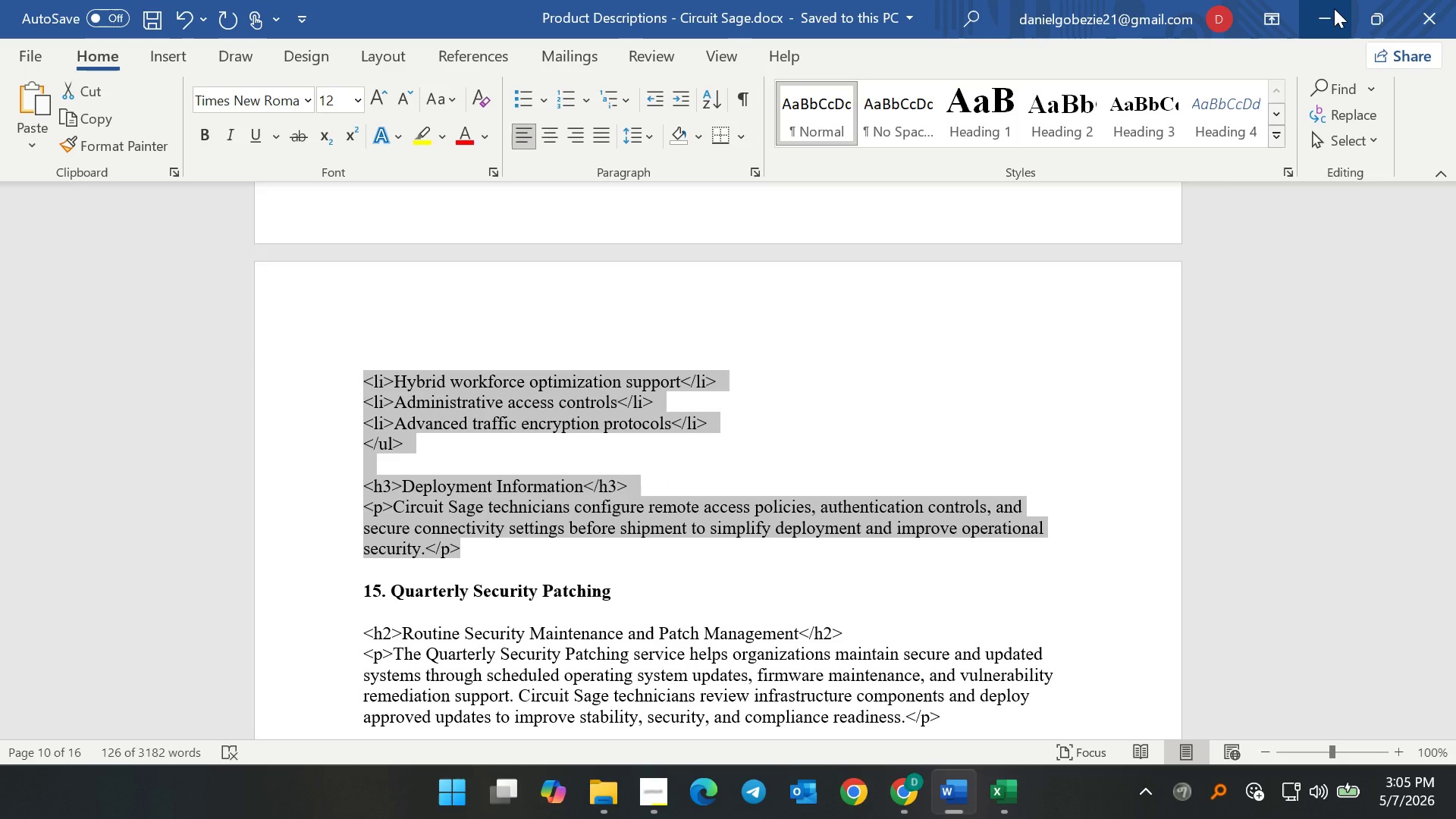 
key(Control+C)
 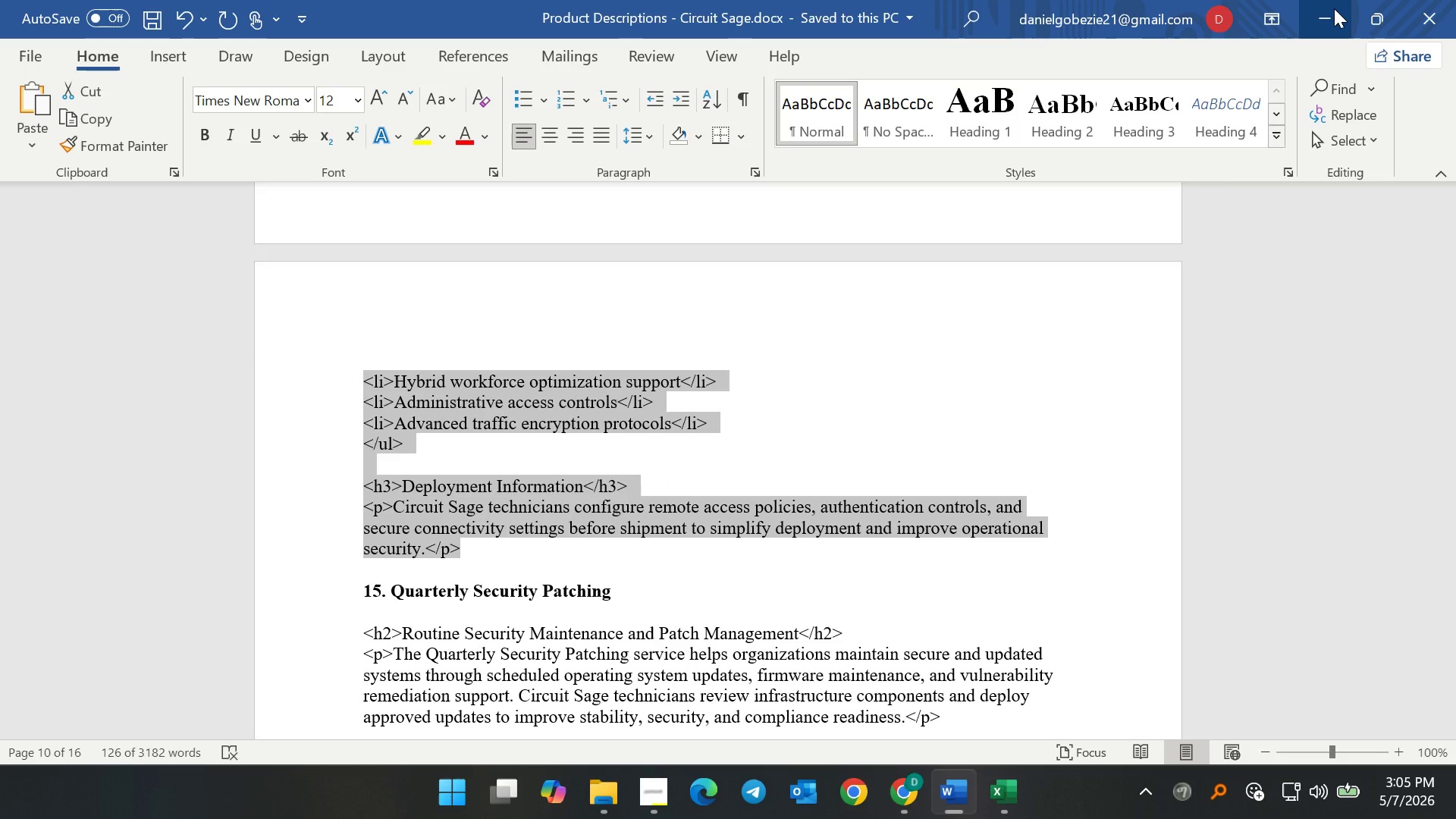 
key(Control+C)
 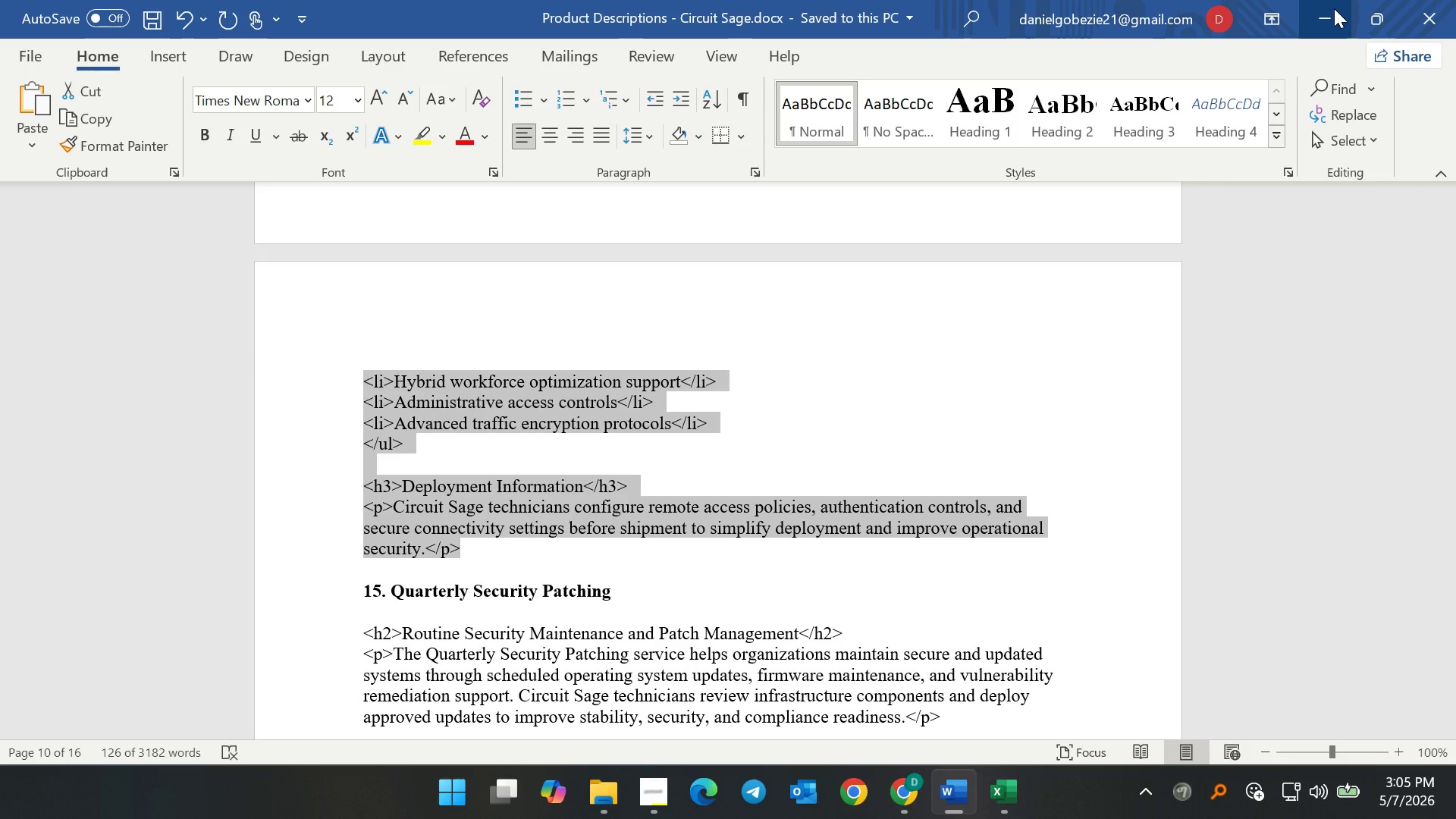 
left_click([1334, 8])
 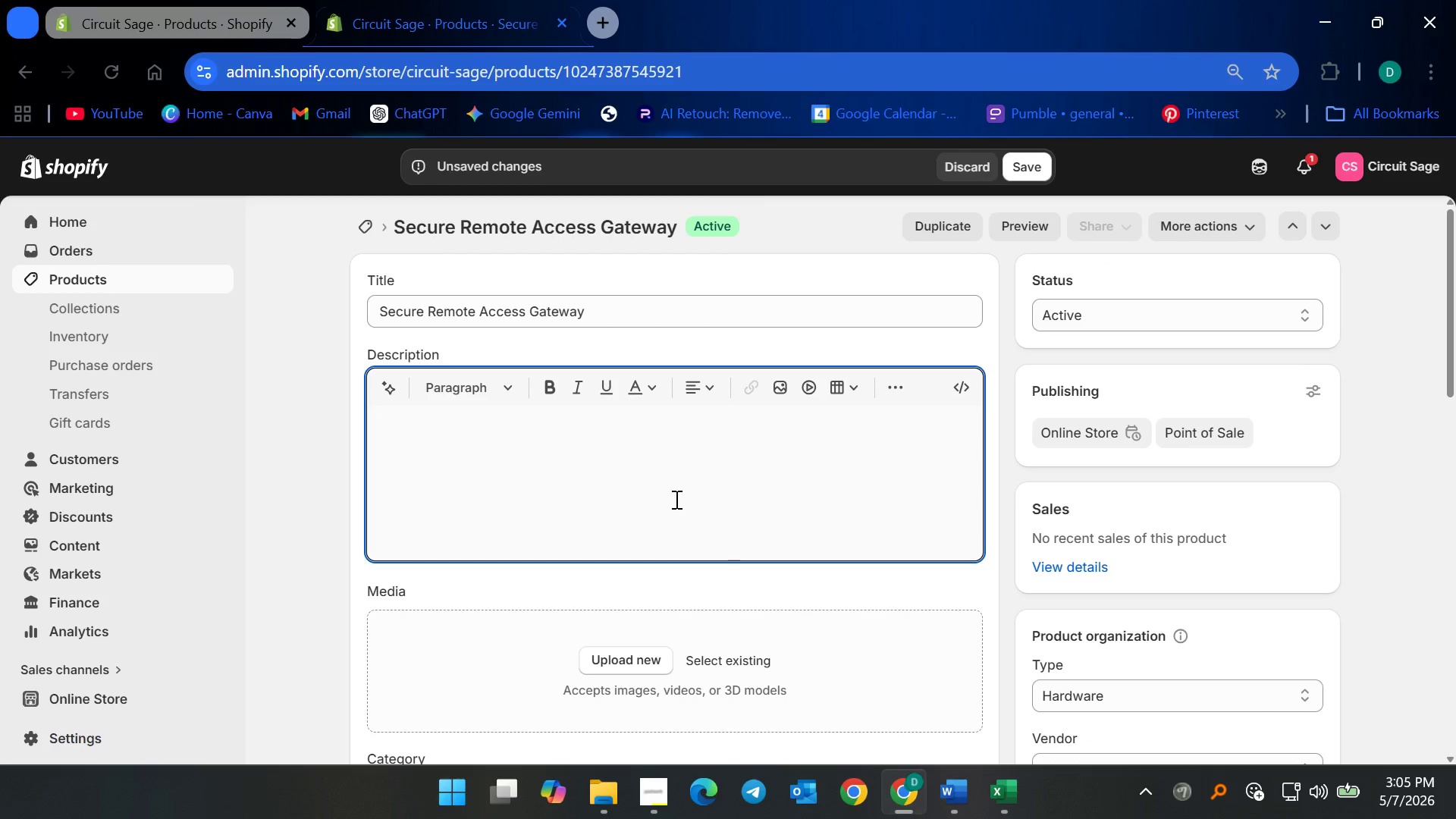 
left_click([676, 491])
 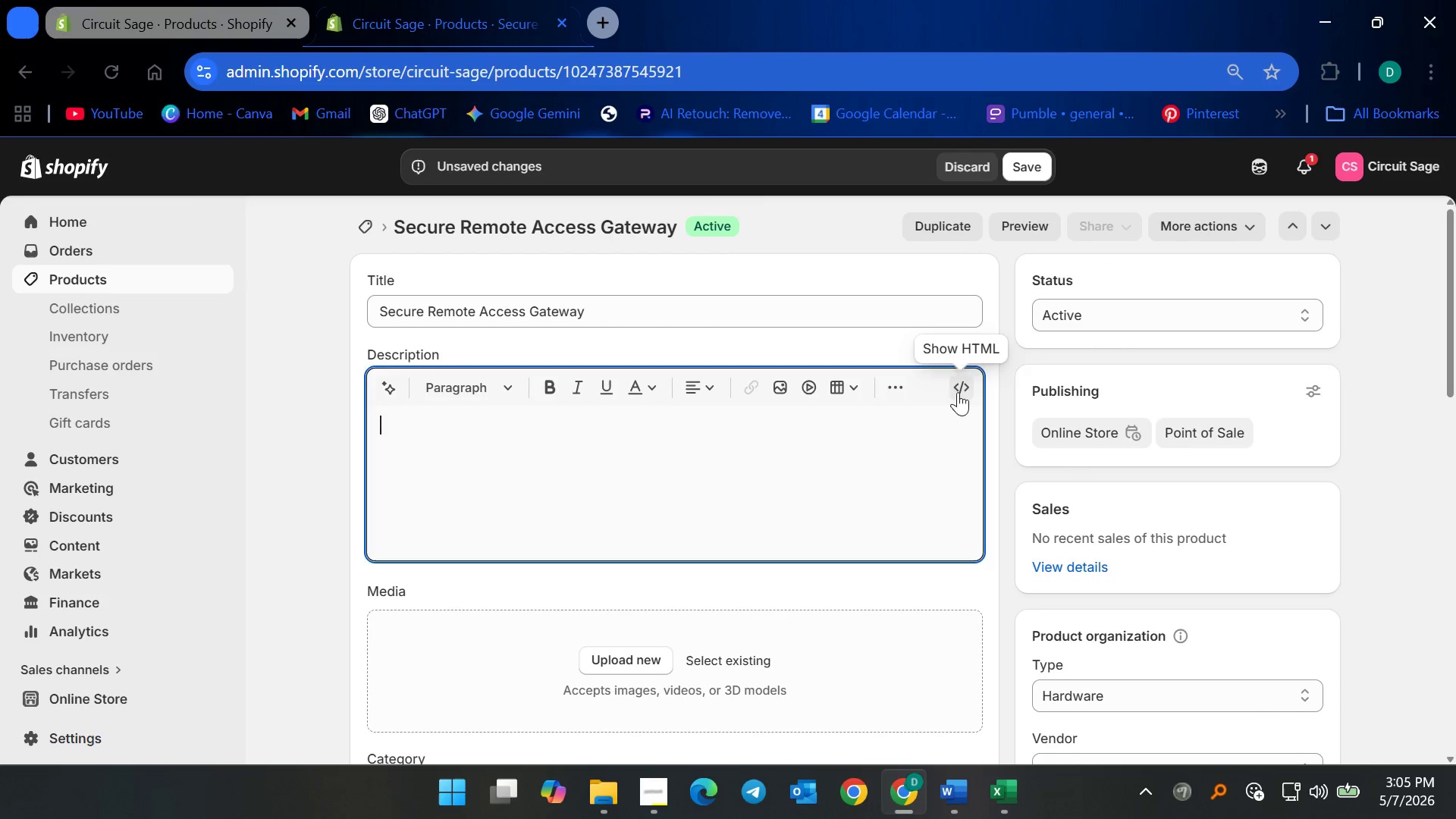 
double_click([722, 491])
 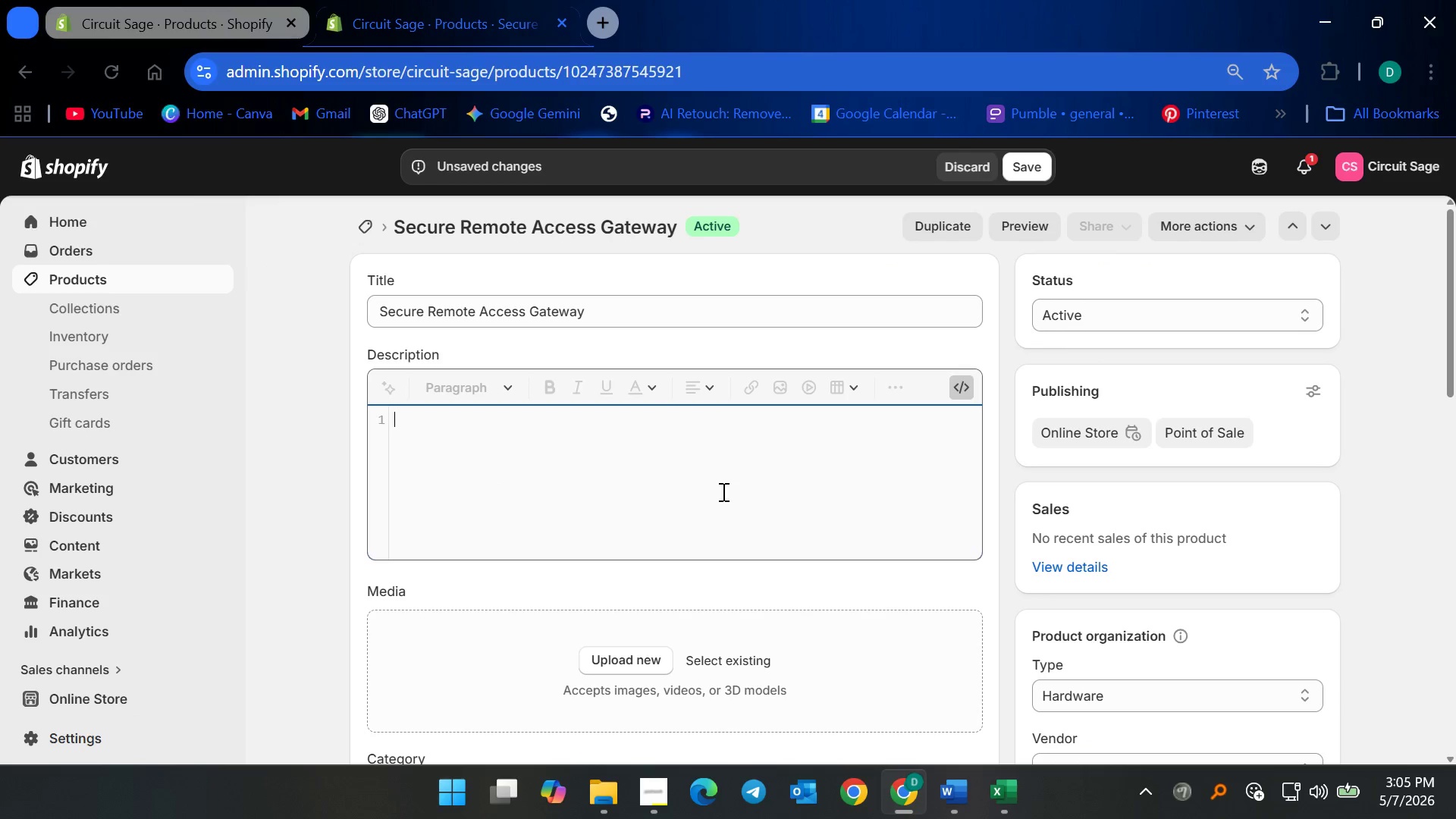 
key(Control+V)
 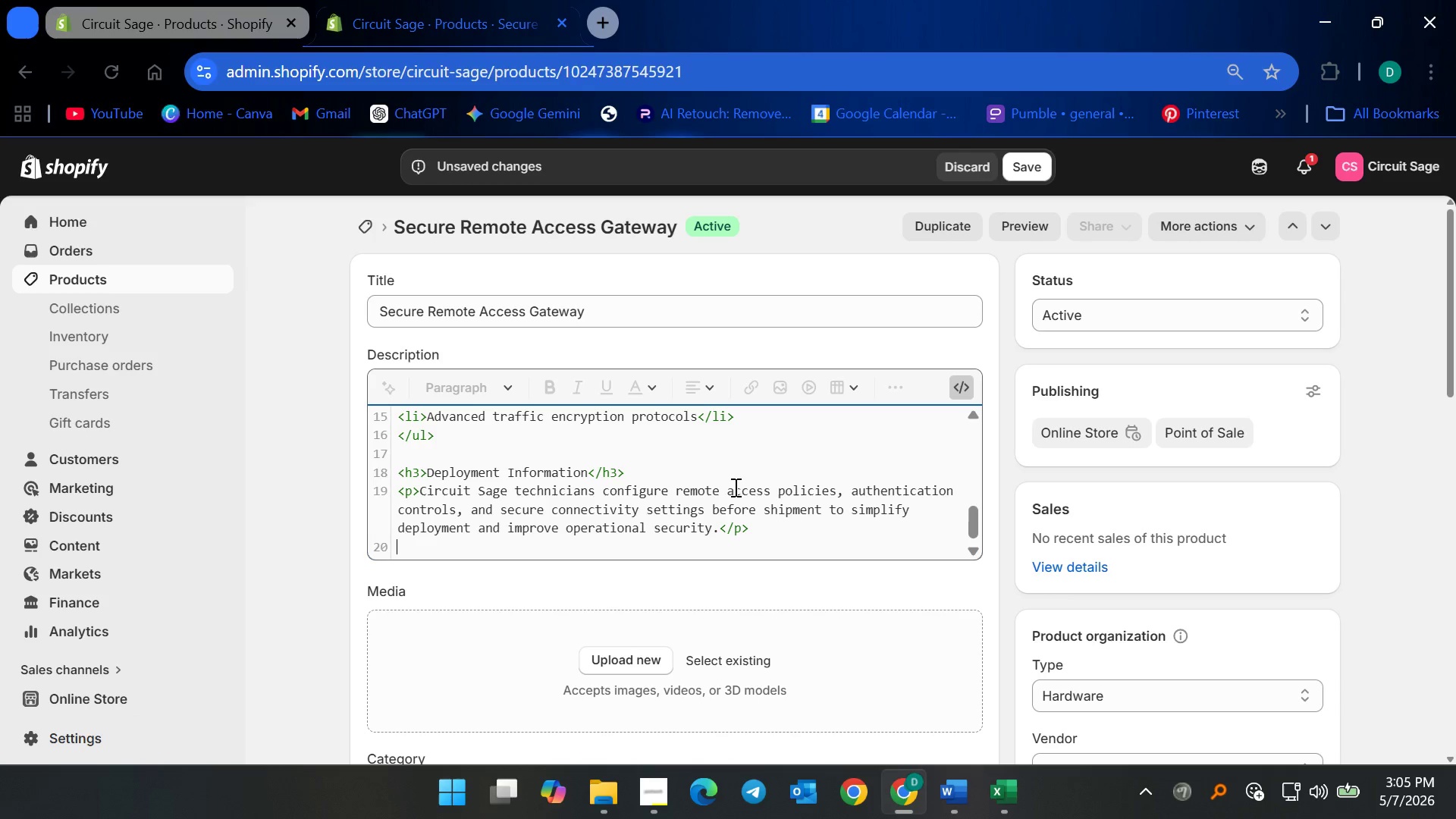 
key(Backspace)
 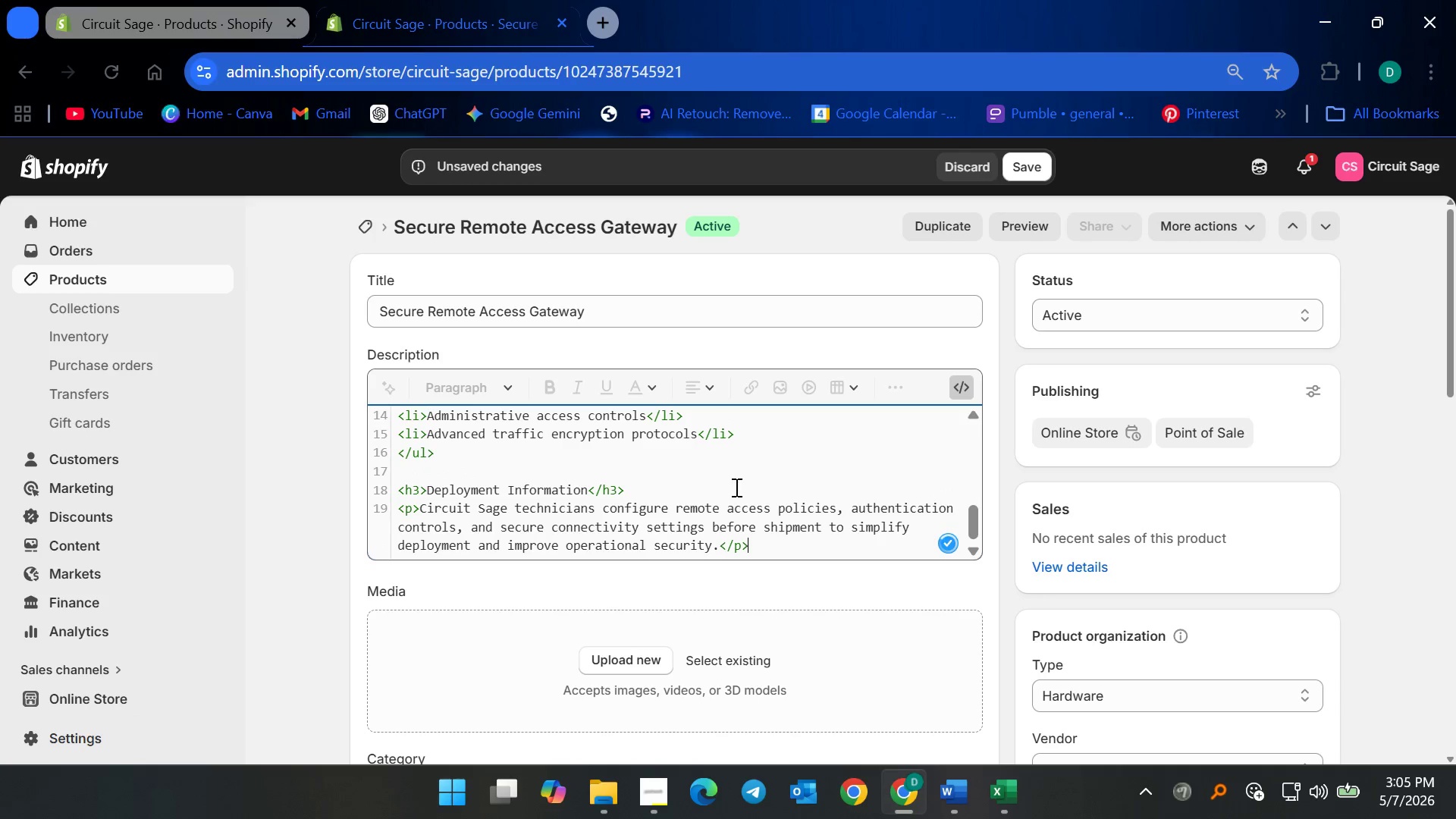 
scroll: coordinate [676, 489], scroll_direction: up, amount: 6.0
 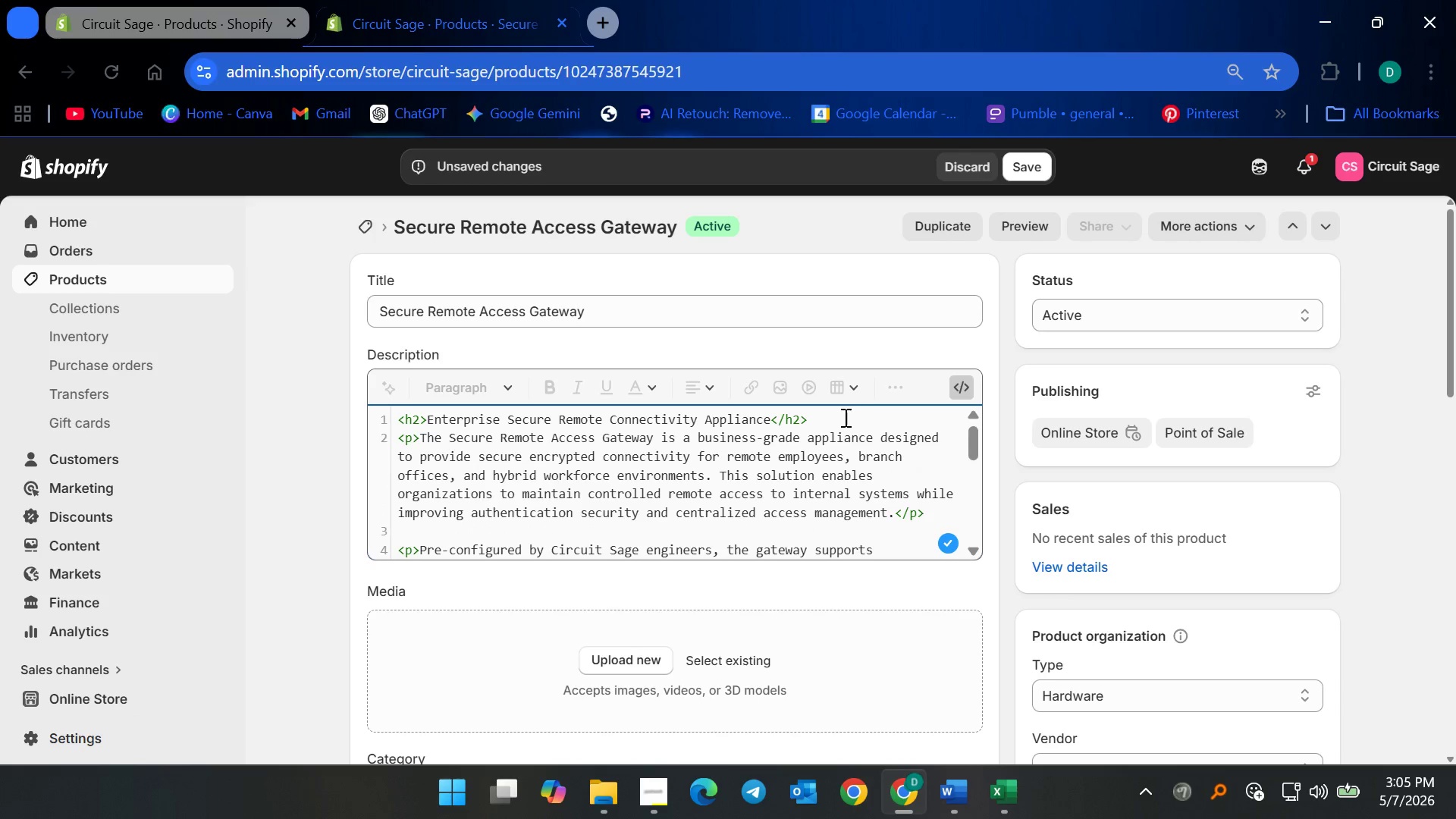 
left_click_drag(start_coordinate=[843, 416], to_coordinate=[402, 406])
 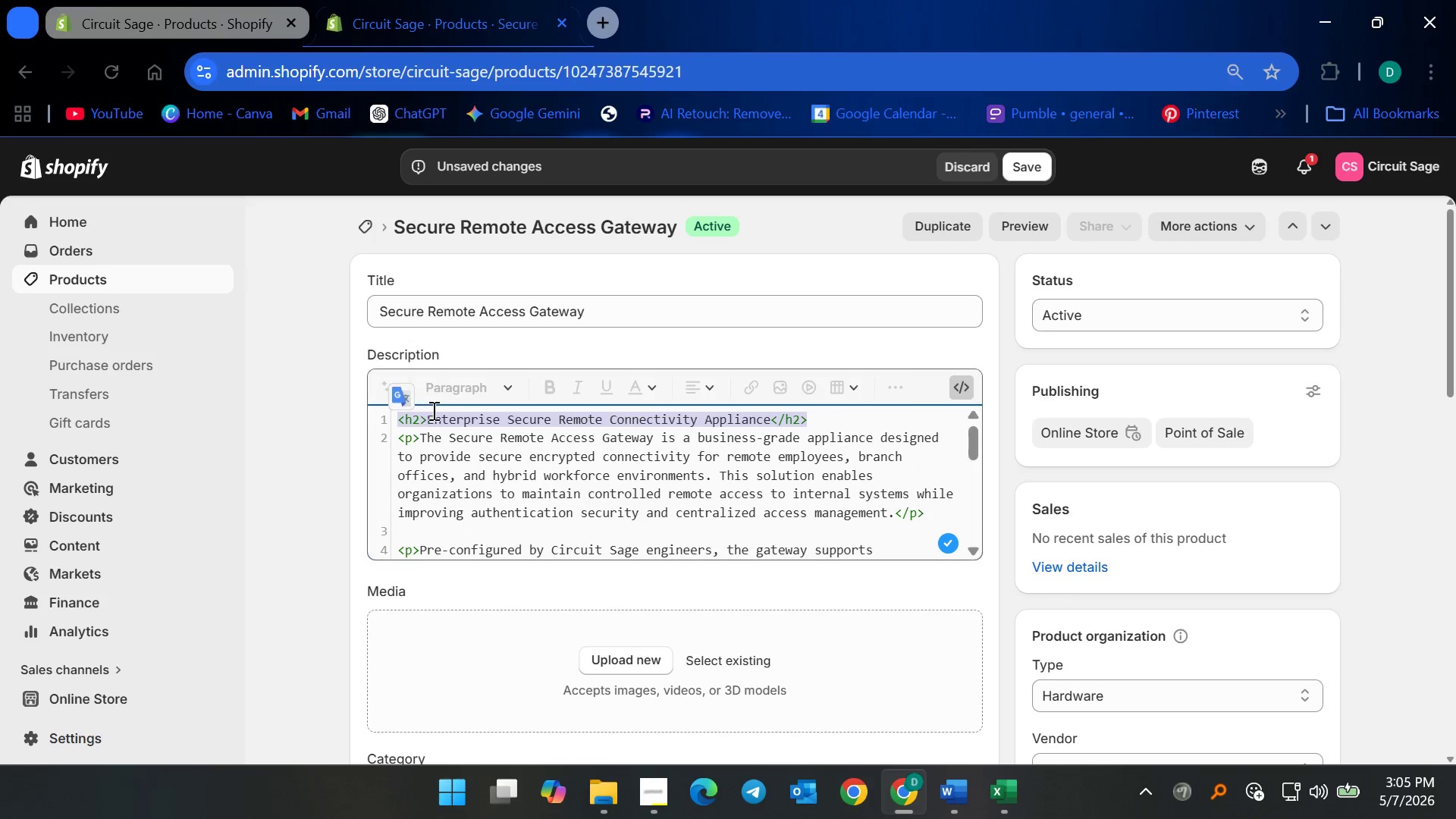 
key(Backspace)
 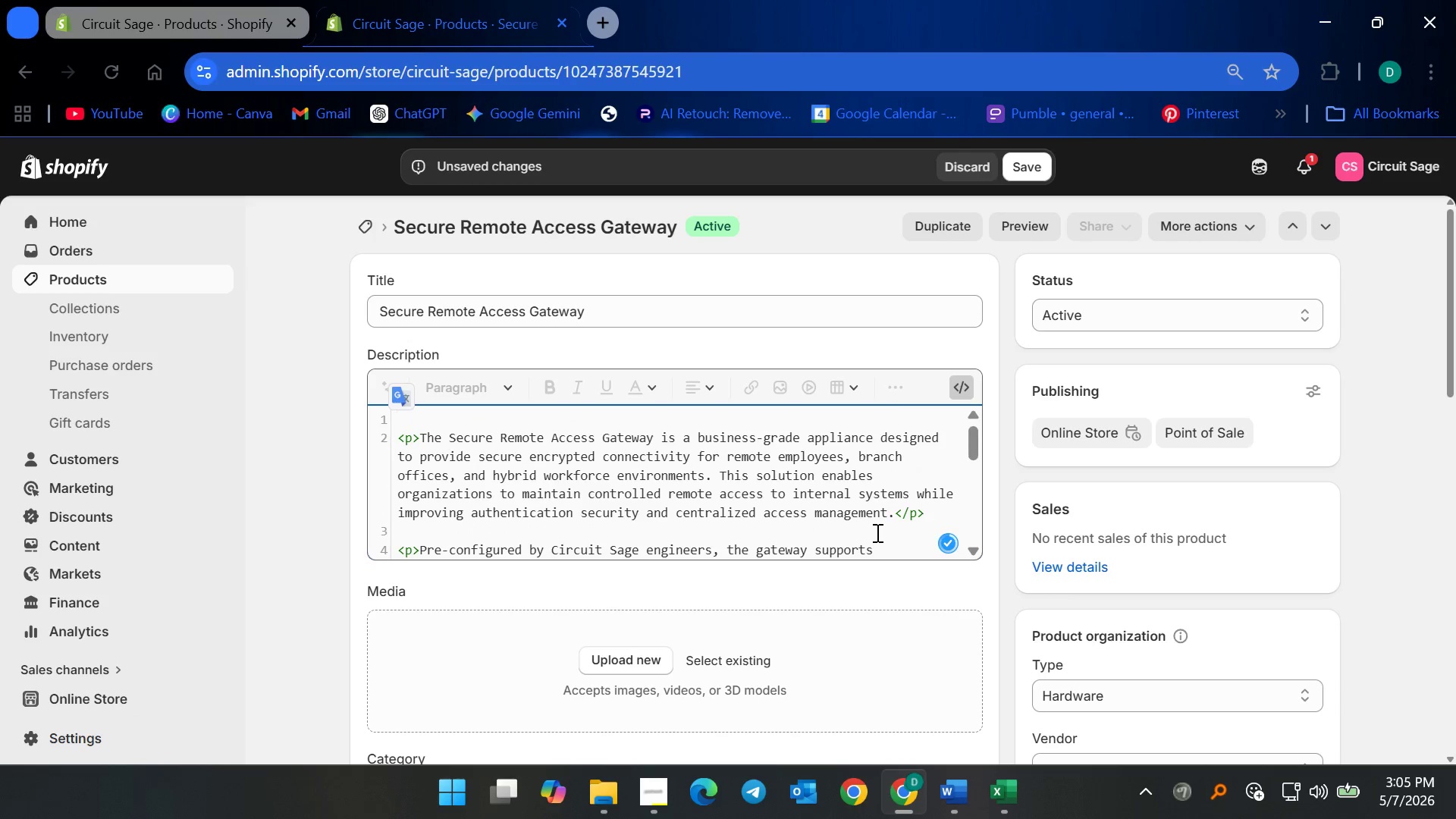 
key(Delete)
 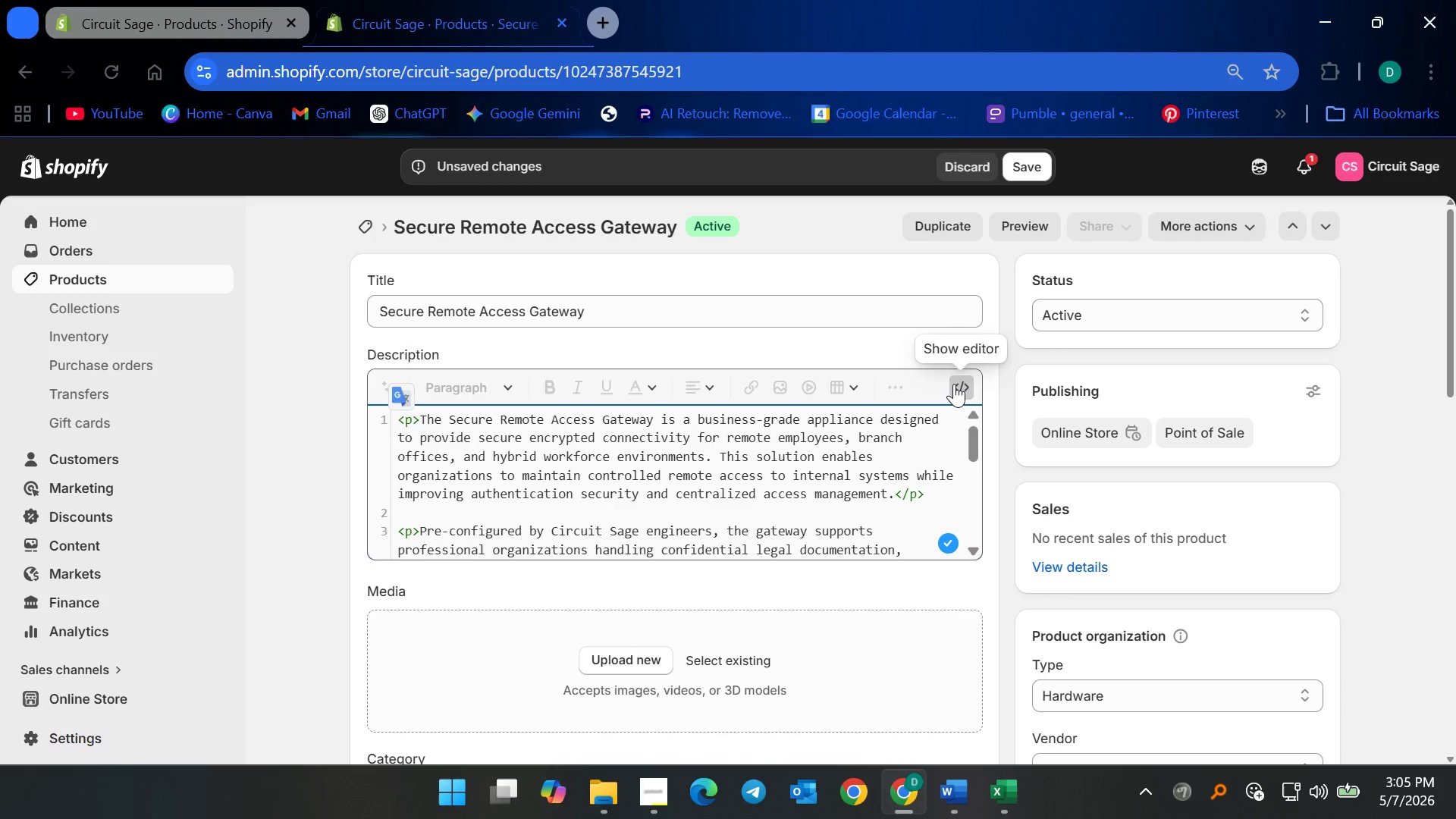 
left_click([954, 384])
 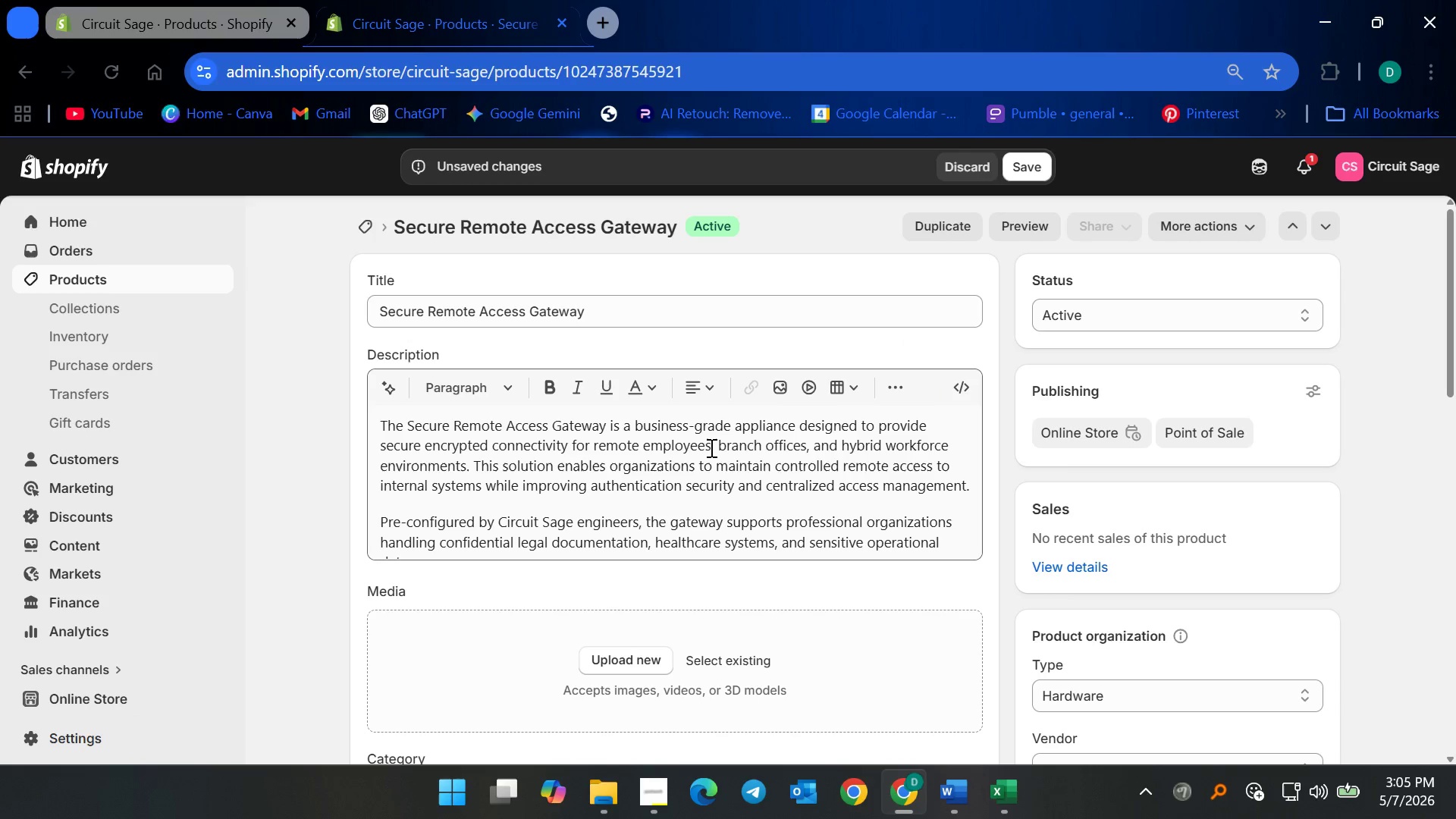 
left_click([708, 450])
 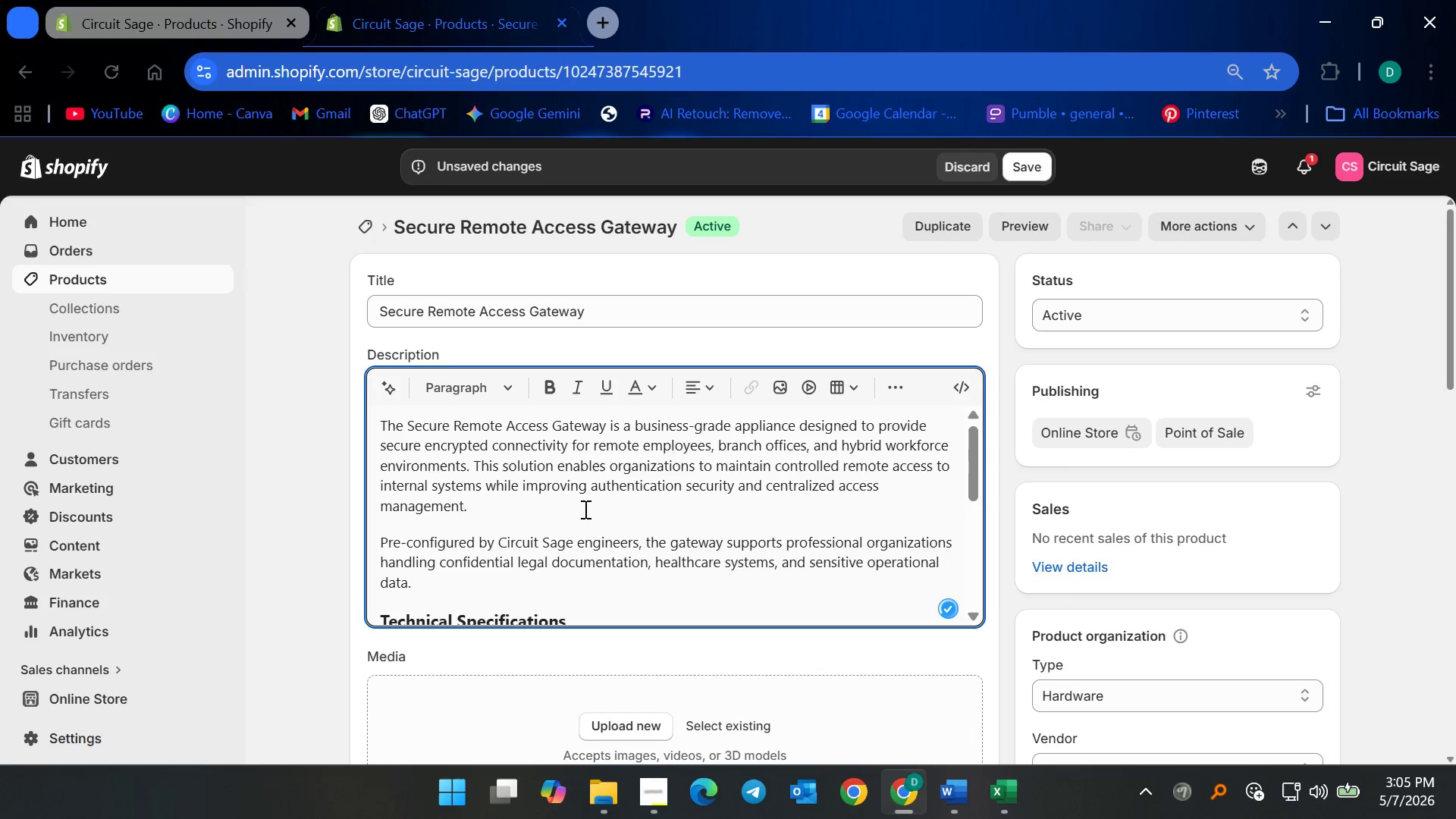 
scroll: coordinate [708, 605], scroll_direction: down, amount: 12.0
 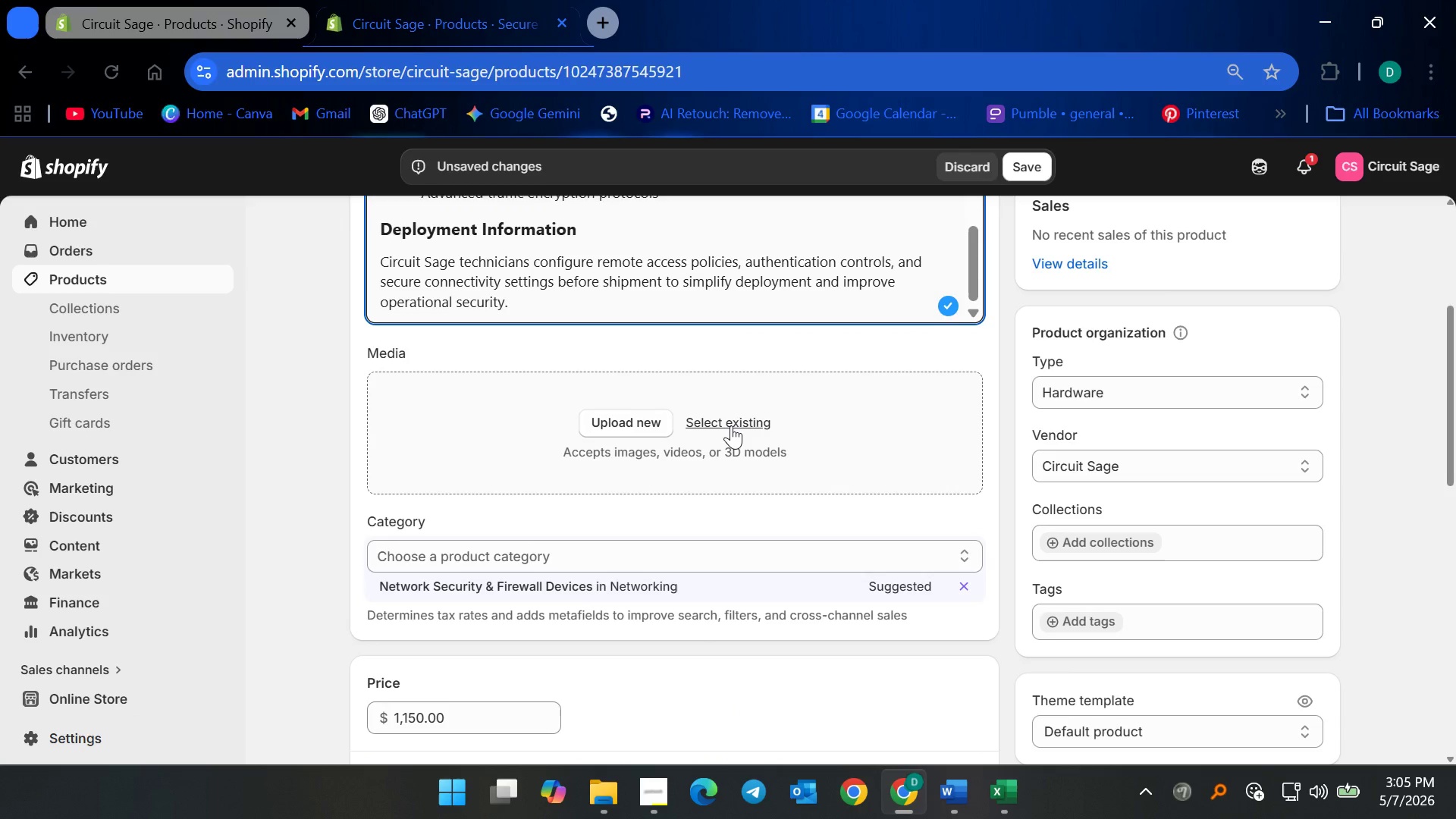 
left_click([735, 424])
 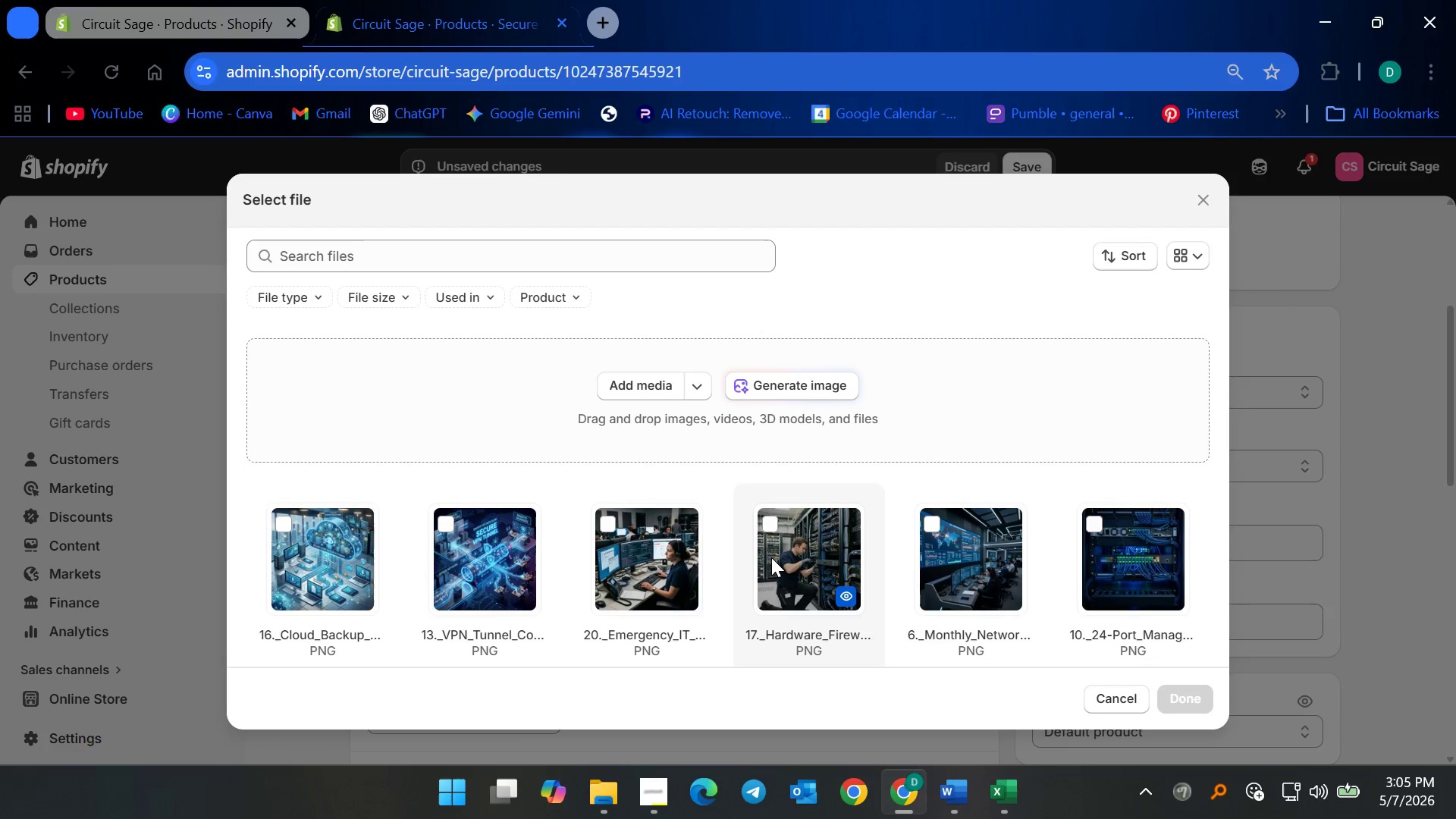 
scroll: coordinate [774, 574], scroll_direction: down, amount: 3.0
 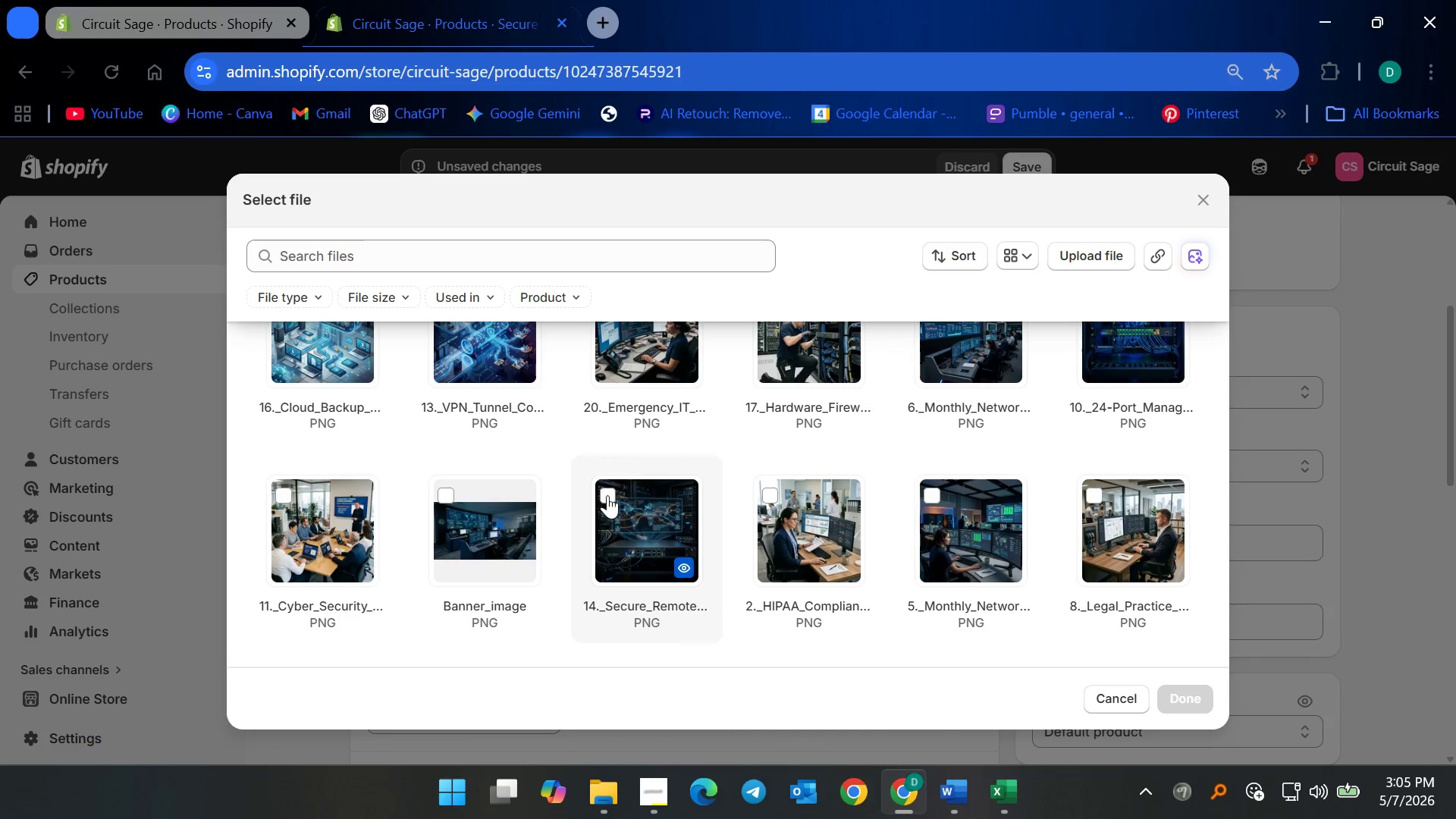 
left_click([607, 495])
 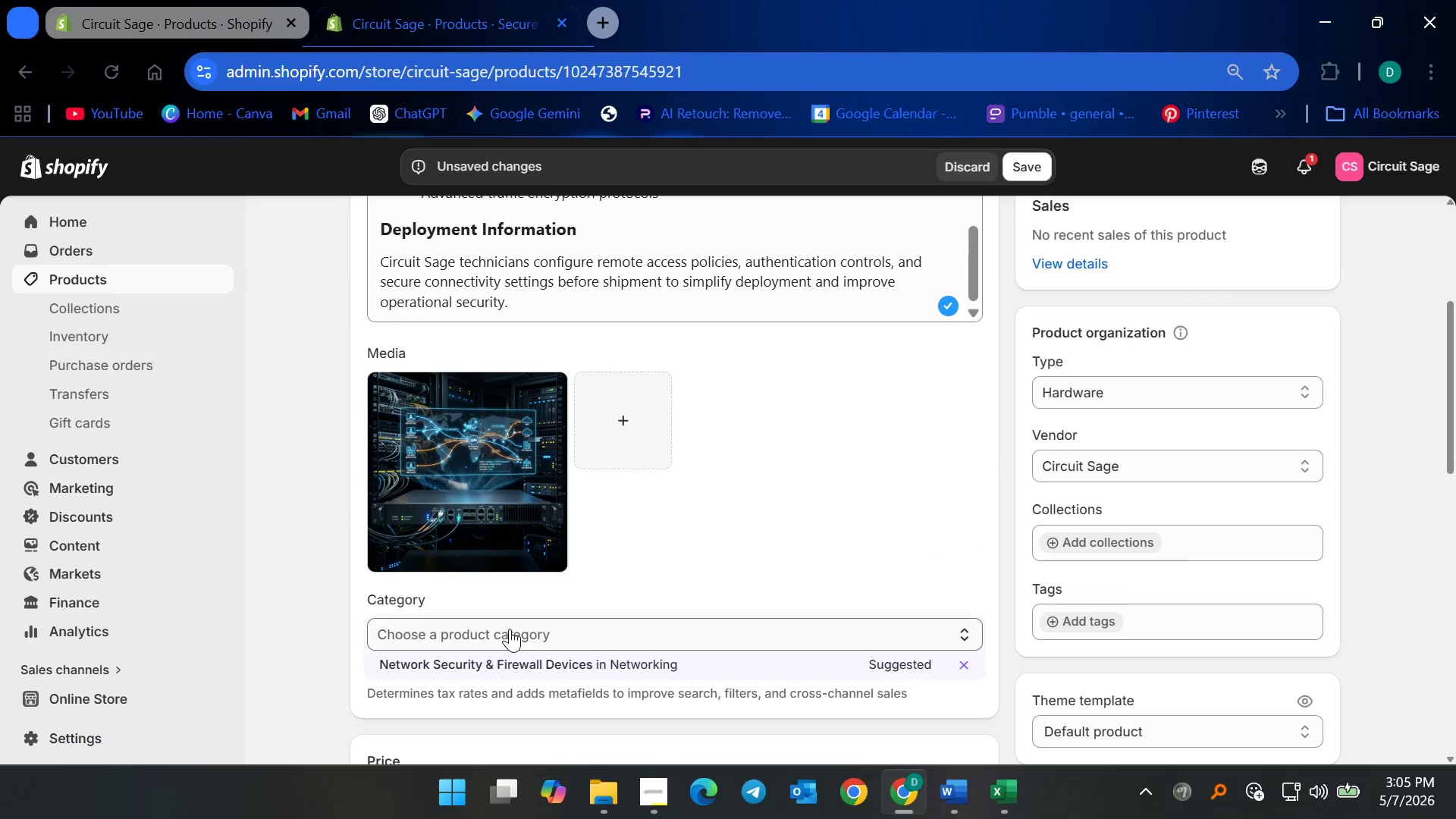 
left_click([551, 667])
 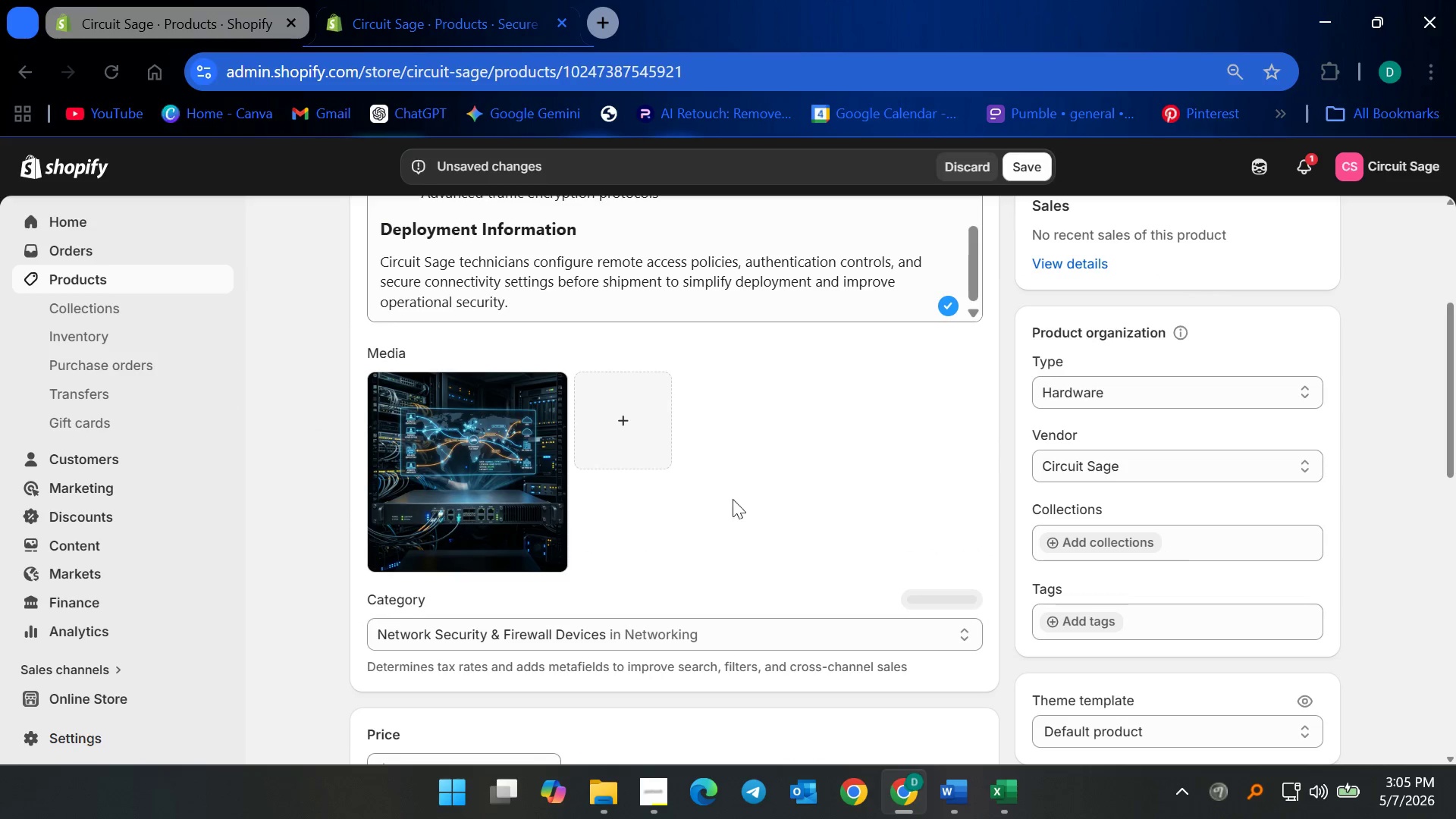 
scroll: coordinate [773, 550], scroll_direction: up, amount: 15.0
 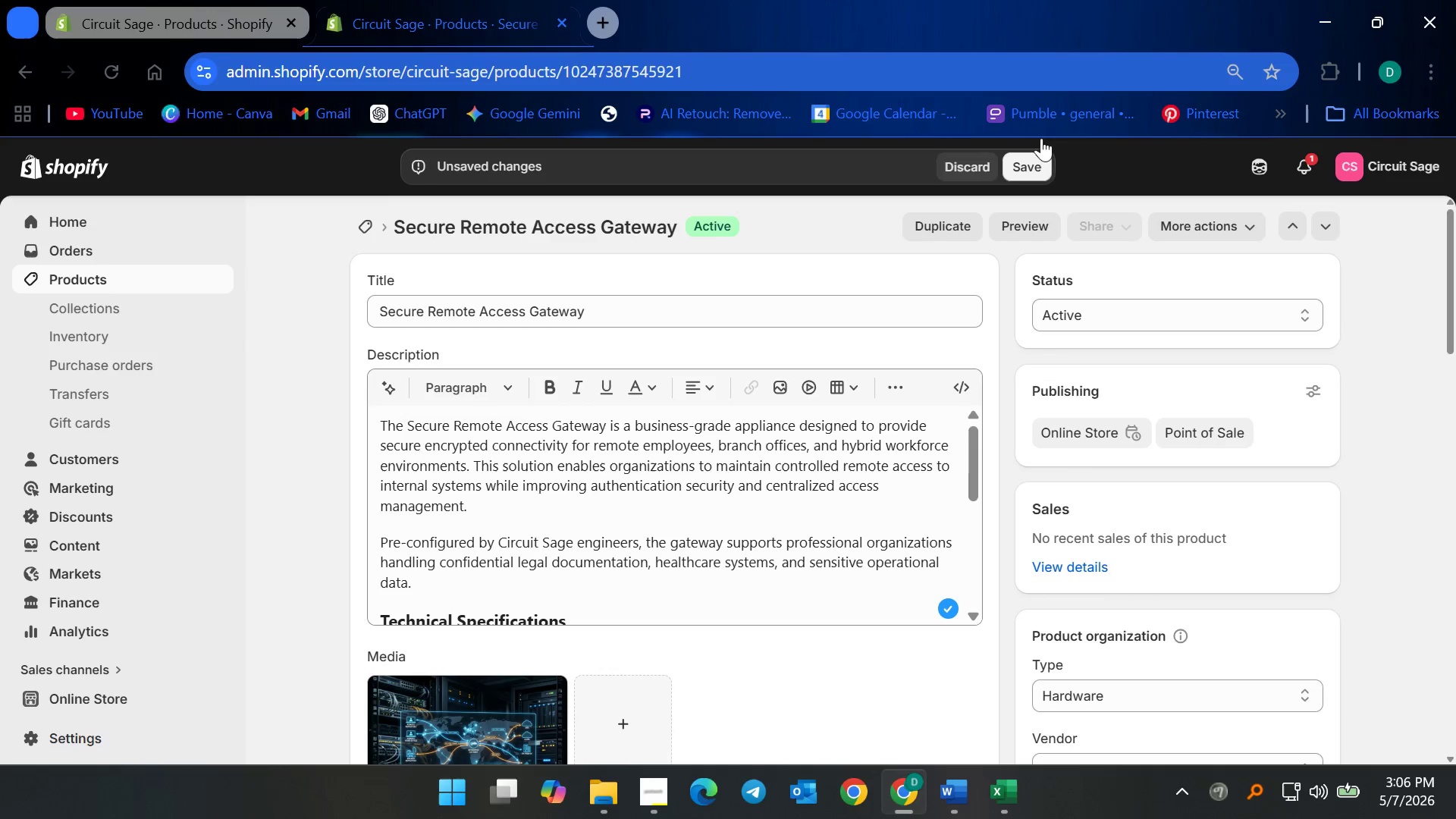 
left_click([1018, 164])
 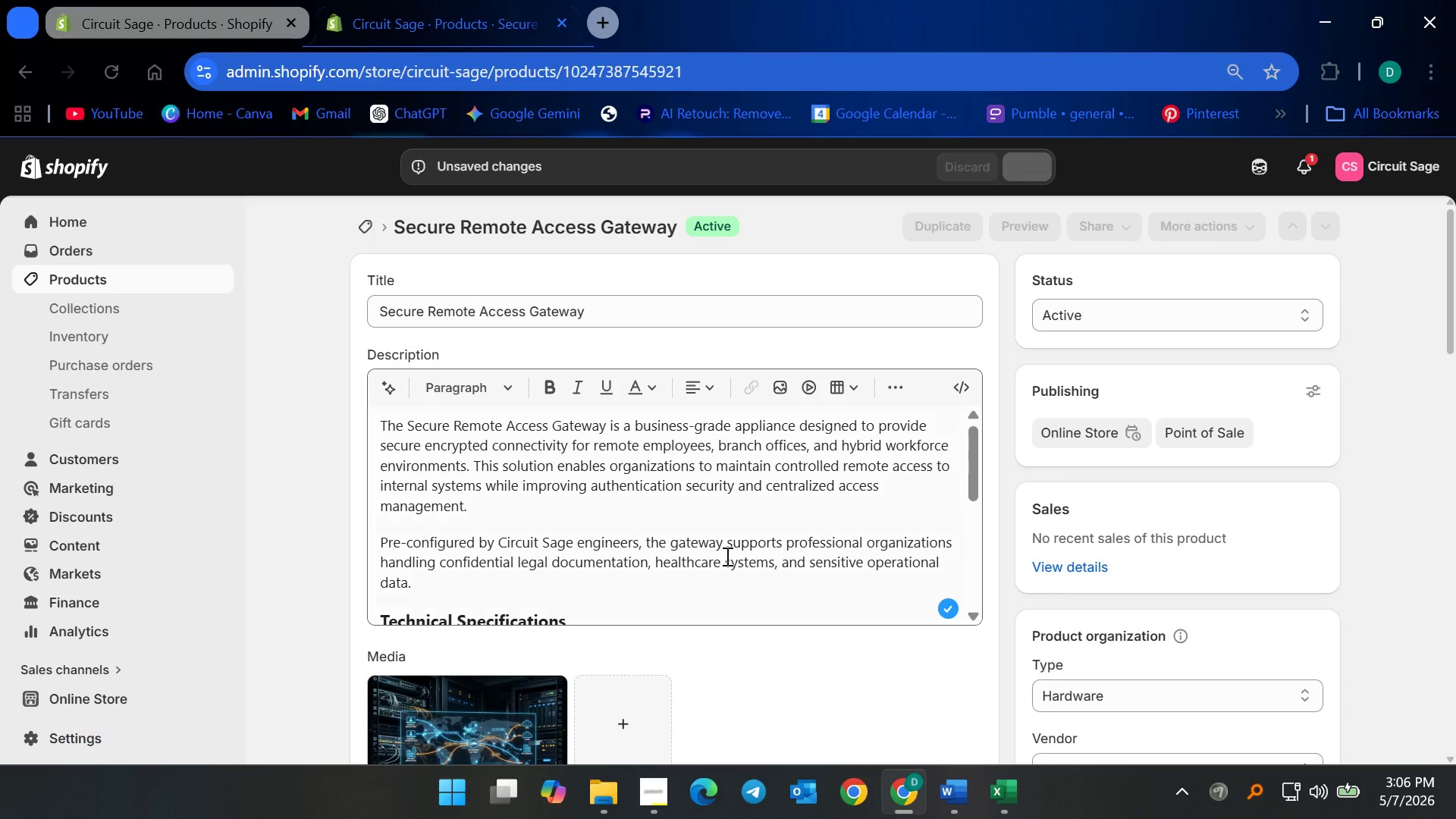 
scroll: coordinate [721, 676], scroll_direction: down, amount: 7.0
 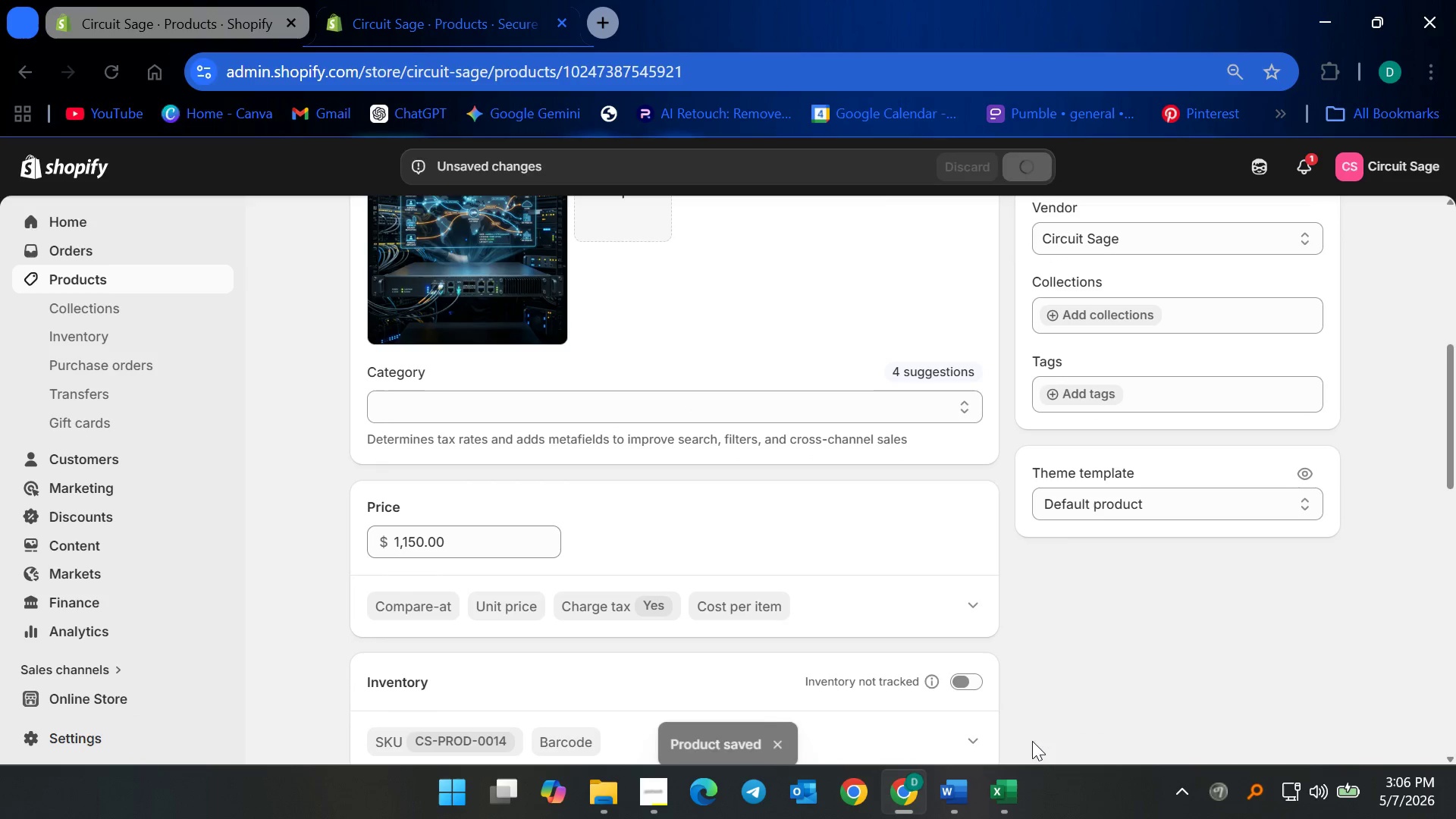 
left_click([1009, 792])
 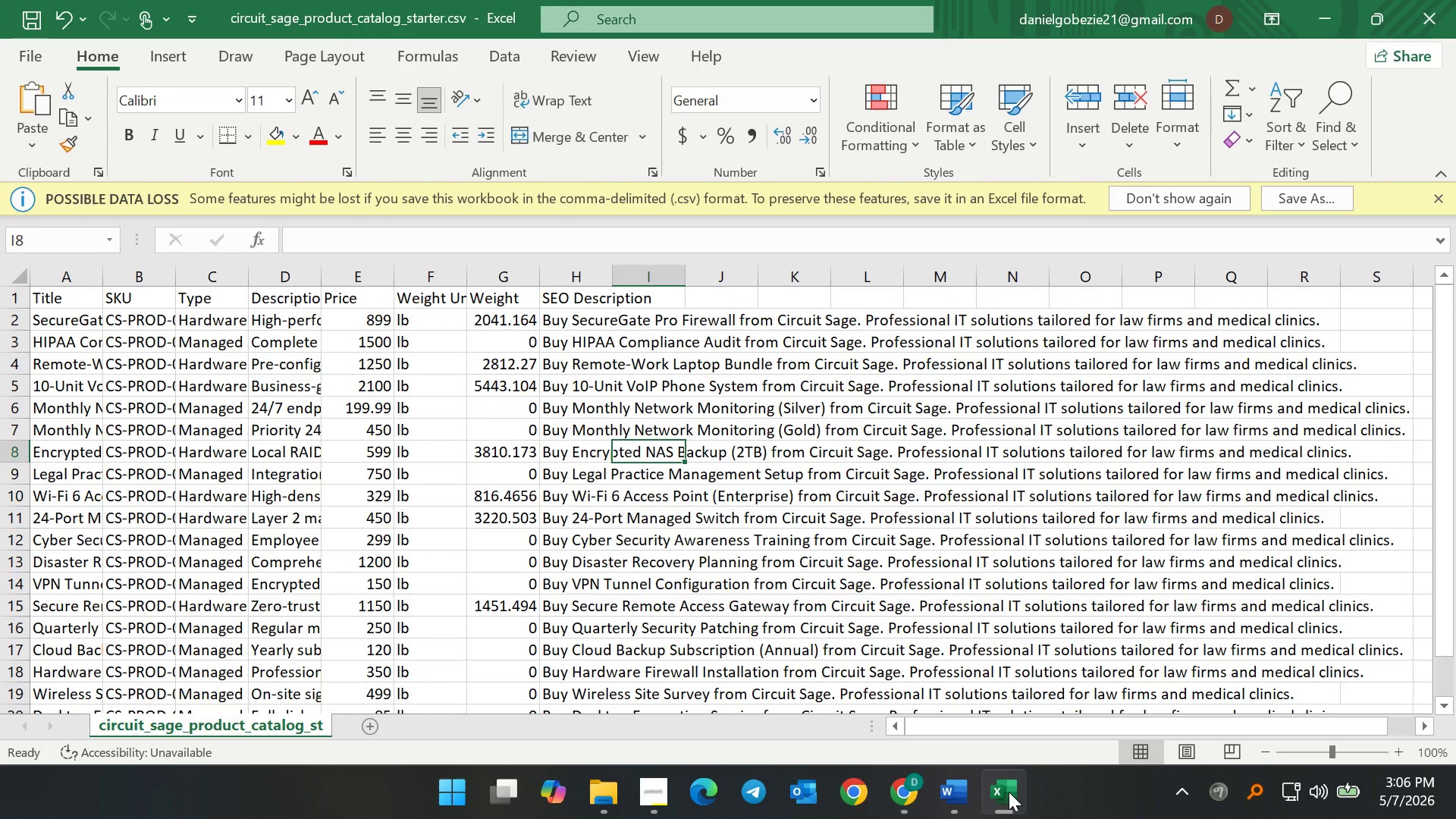 
left_click([1009, 792])
 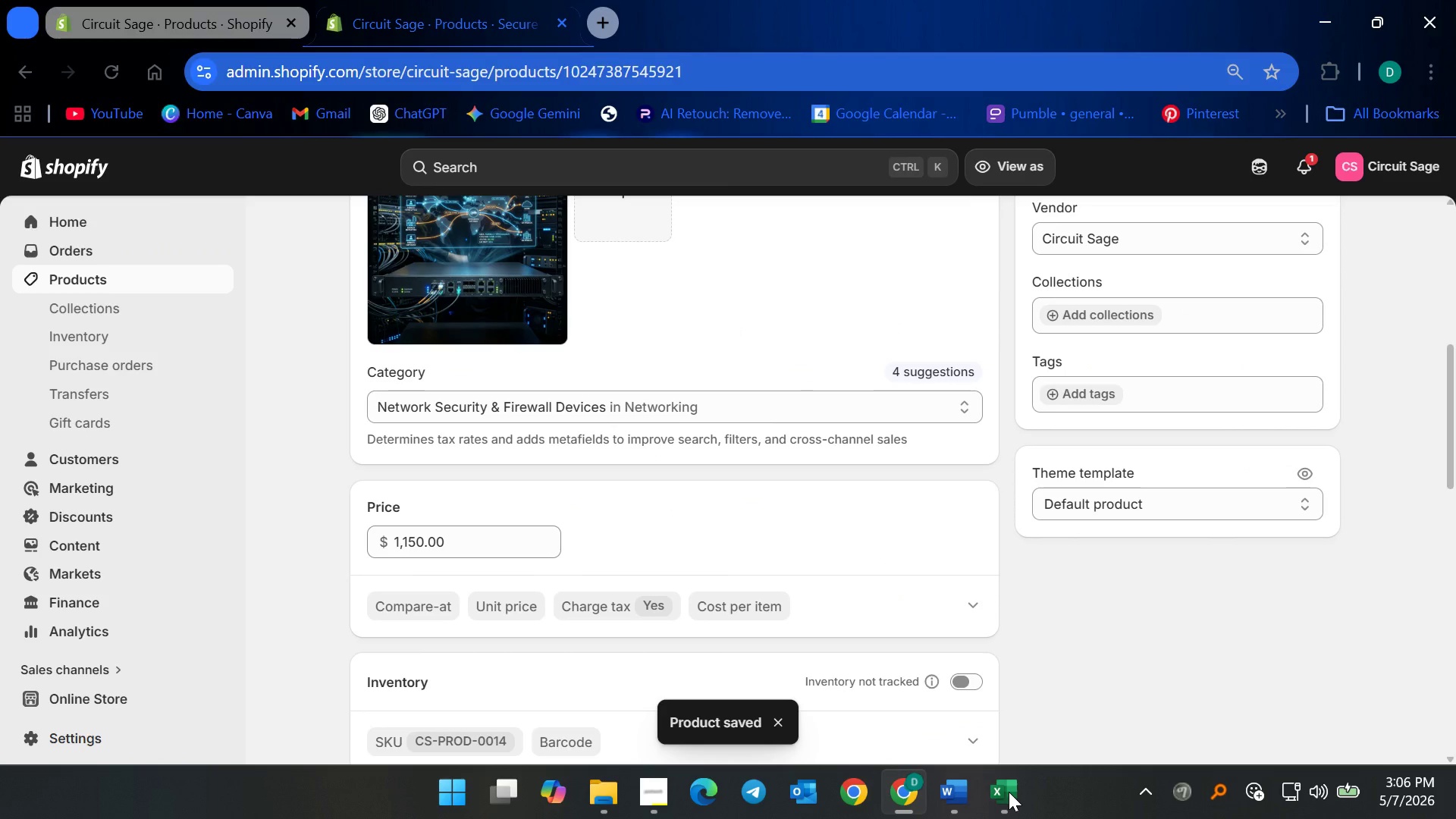 
left_click([1009, 792])
 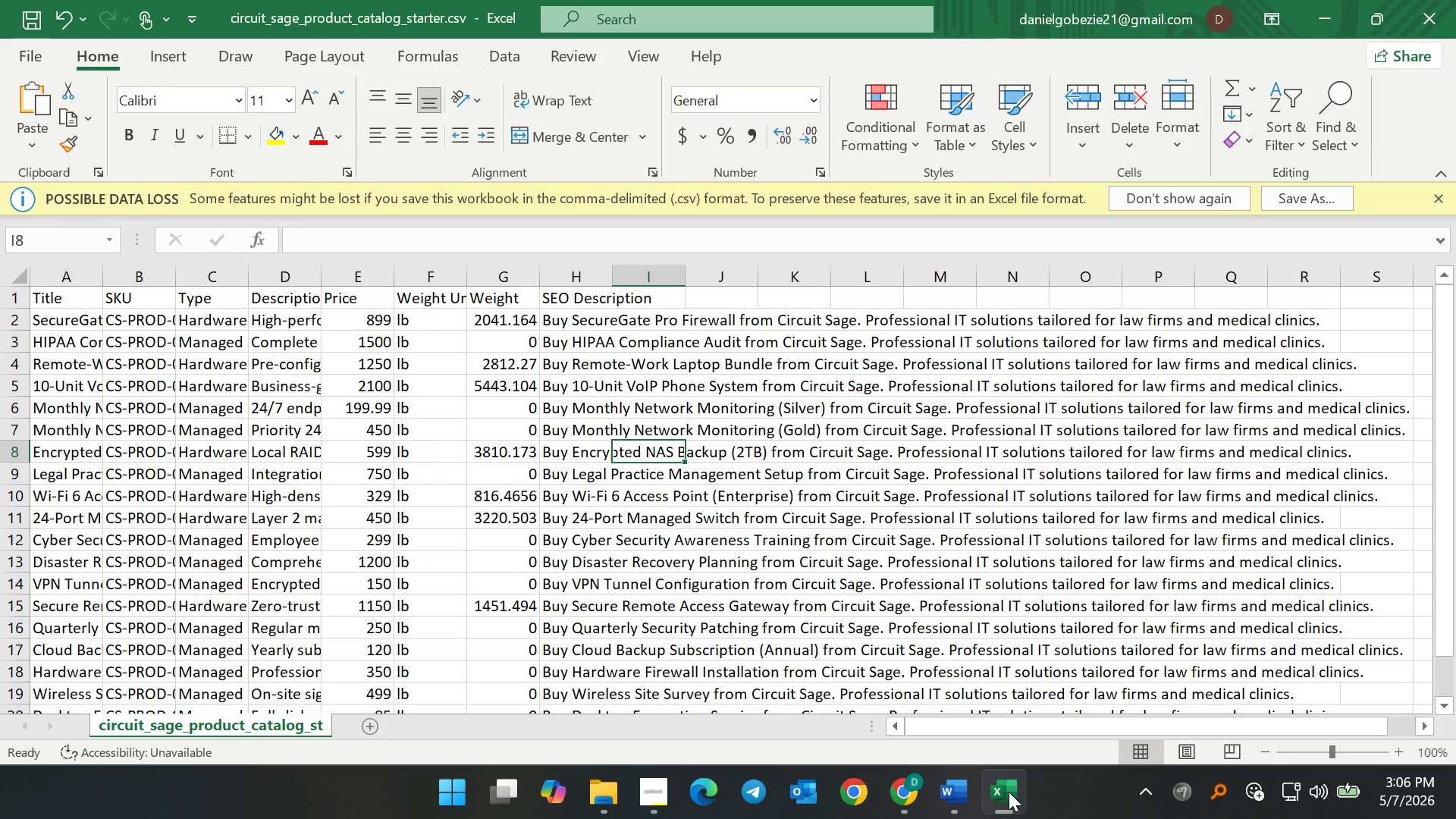 
left_click([1009, 792])
 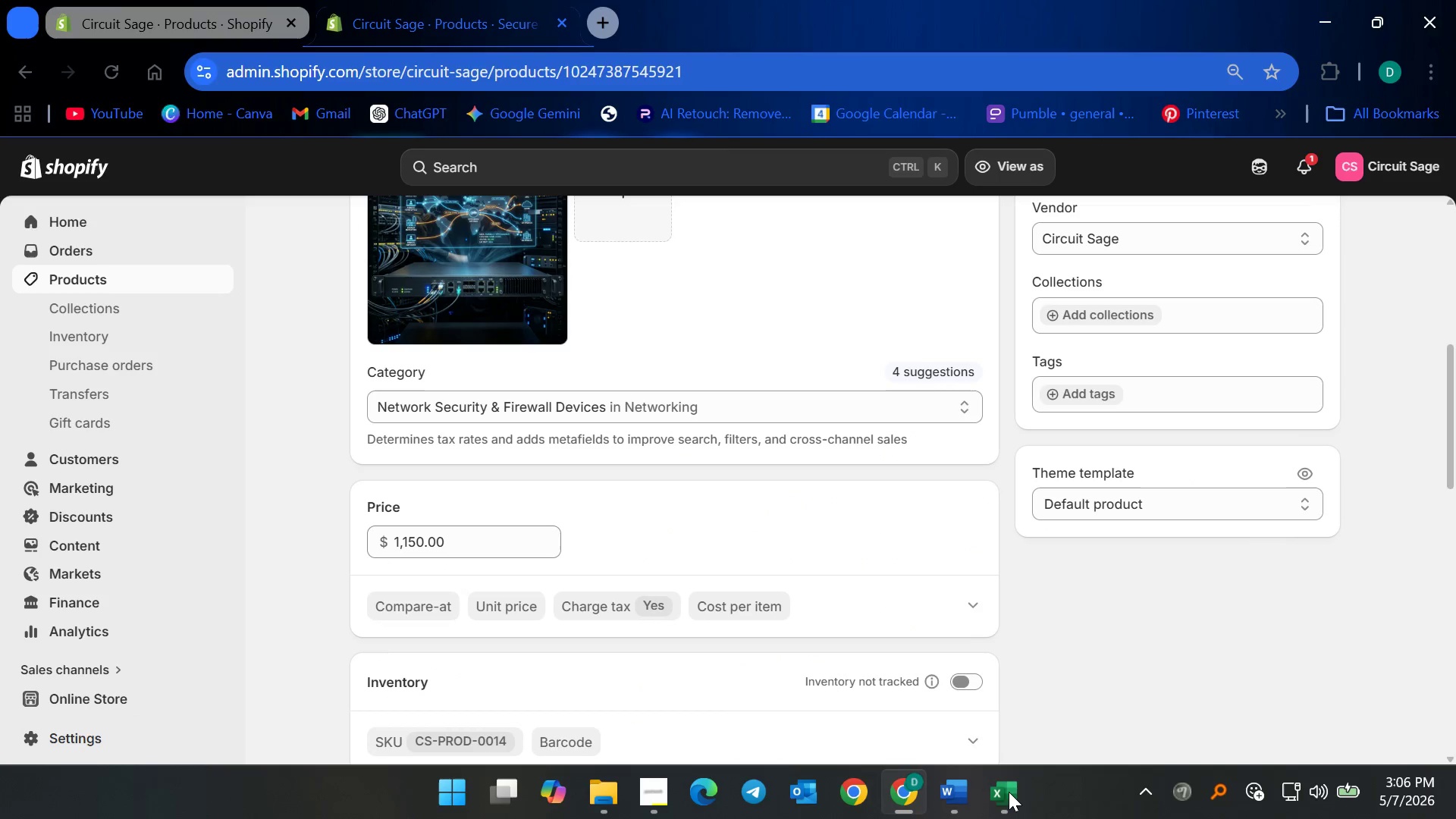 
left_click([1009, 792])
 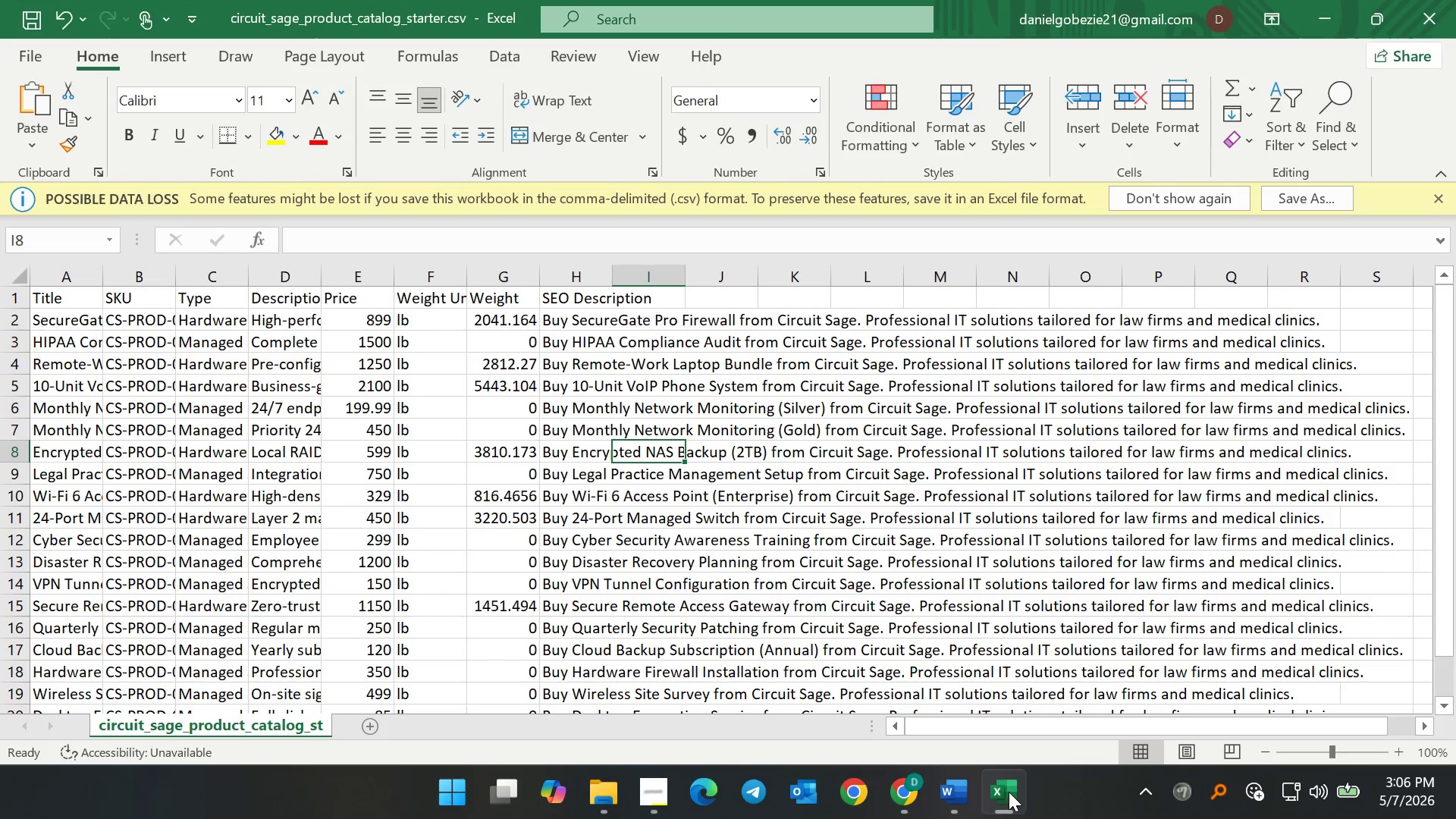 
left_click([1009, 792])
 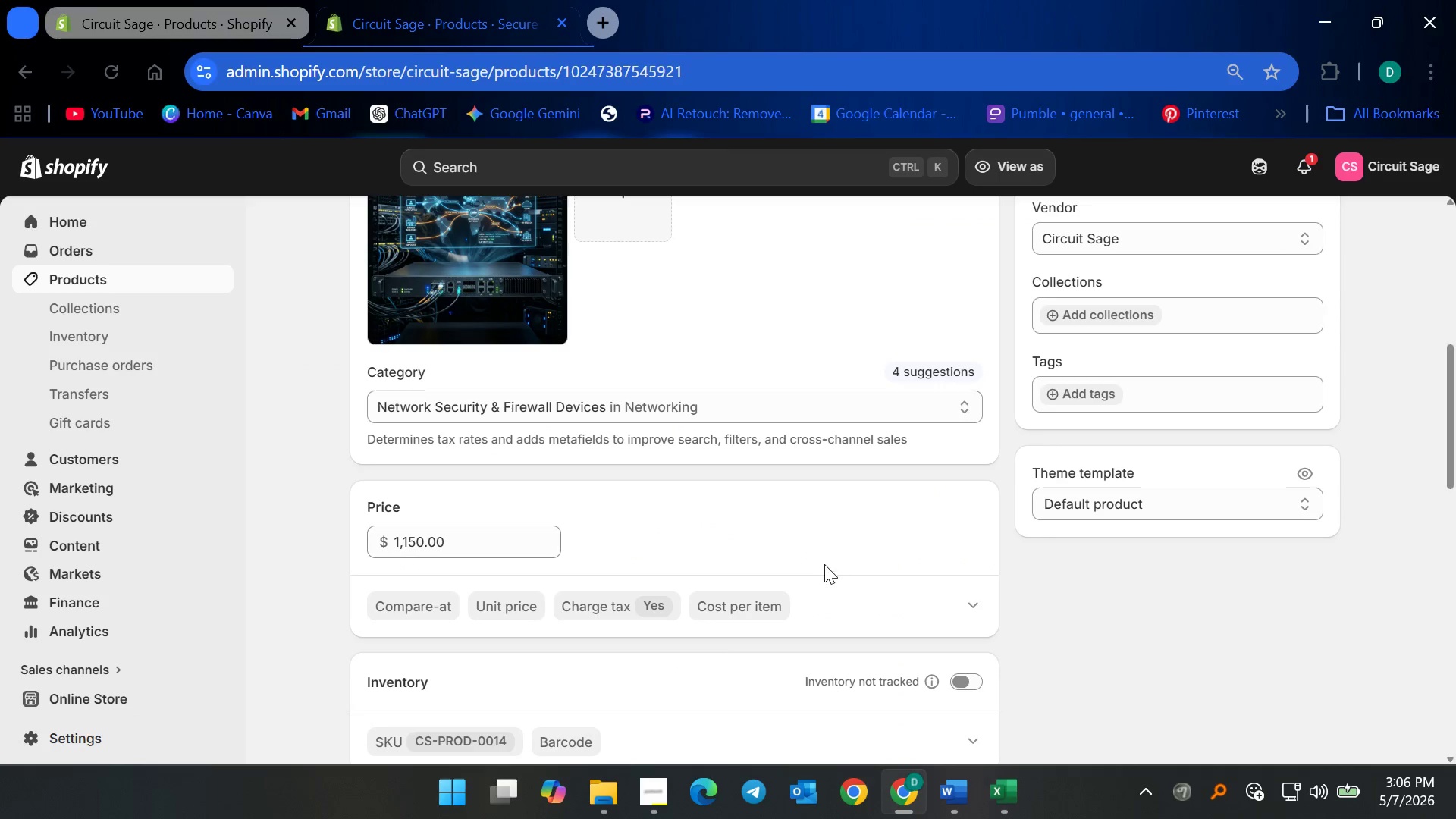 
scroll: coordinate [802, 653], scroll_direction: down, amount: 9.0
 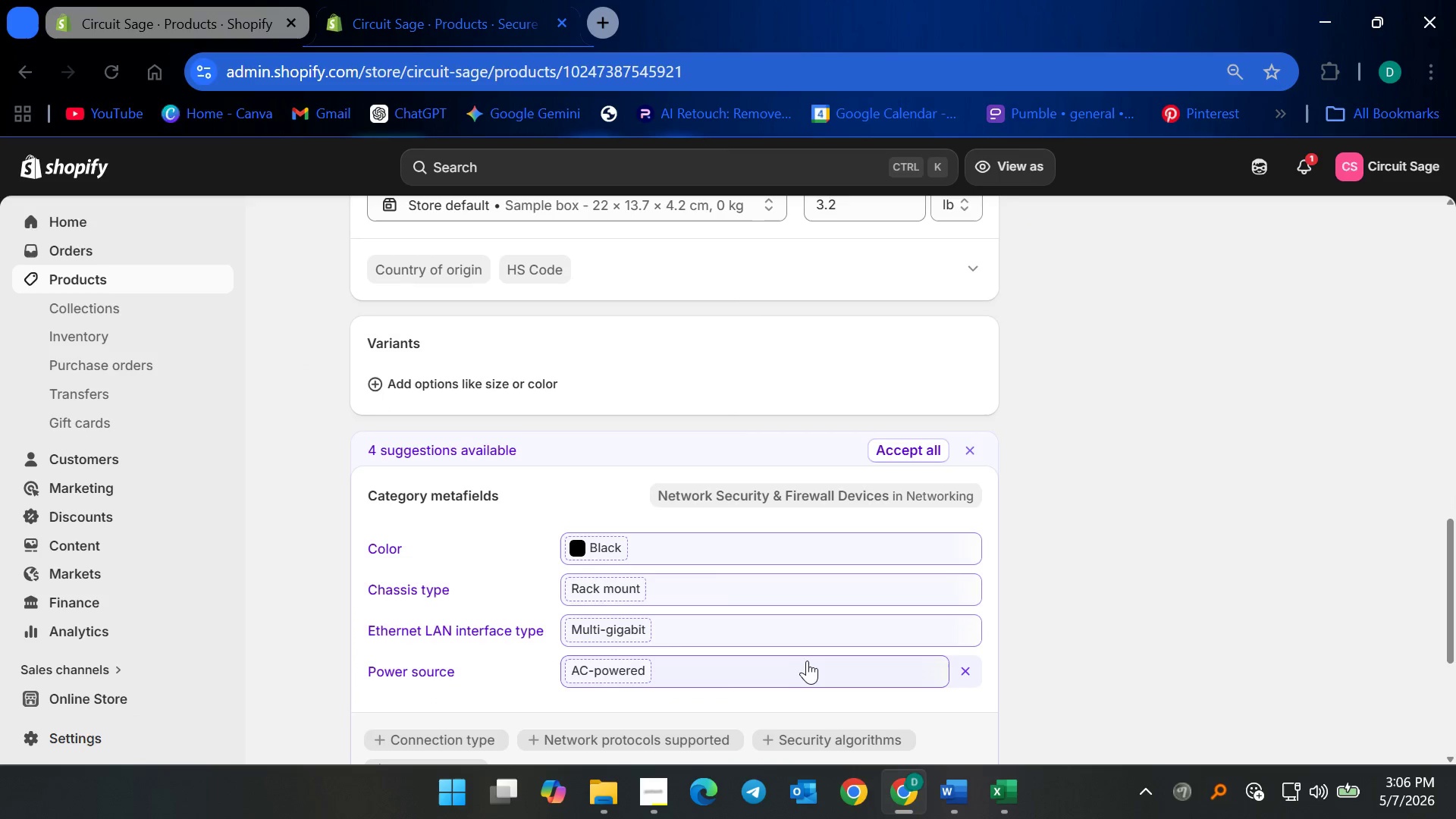 
scroll: coordinate [809, 662], scroll_direction: up, amount: 16.0
 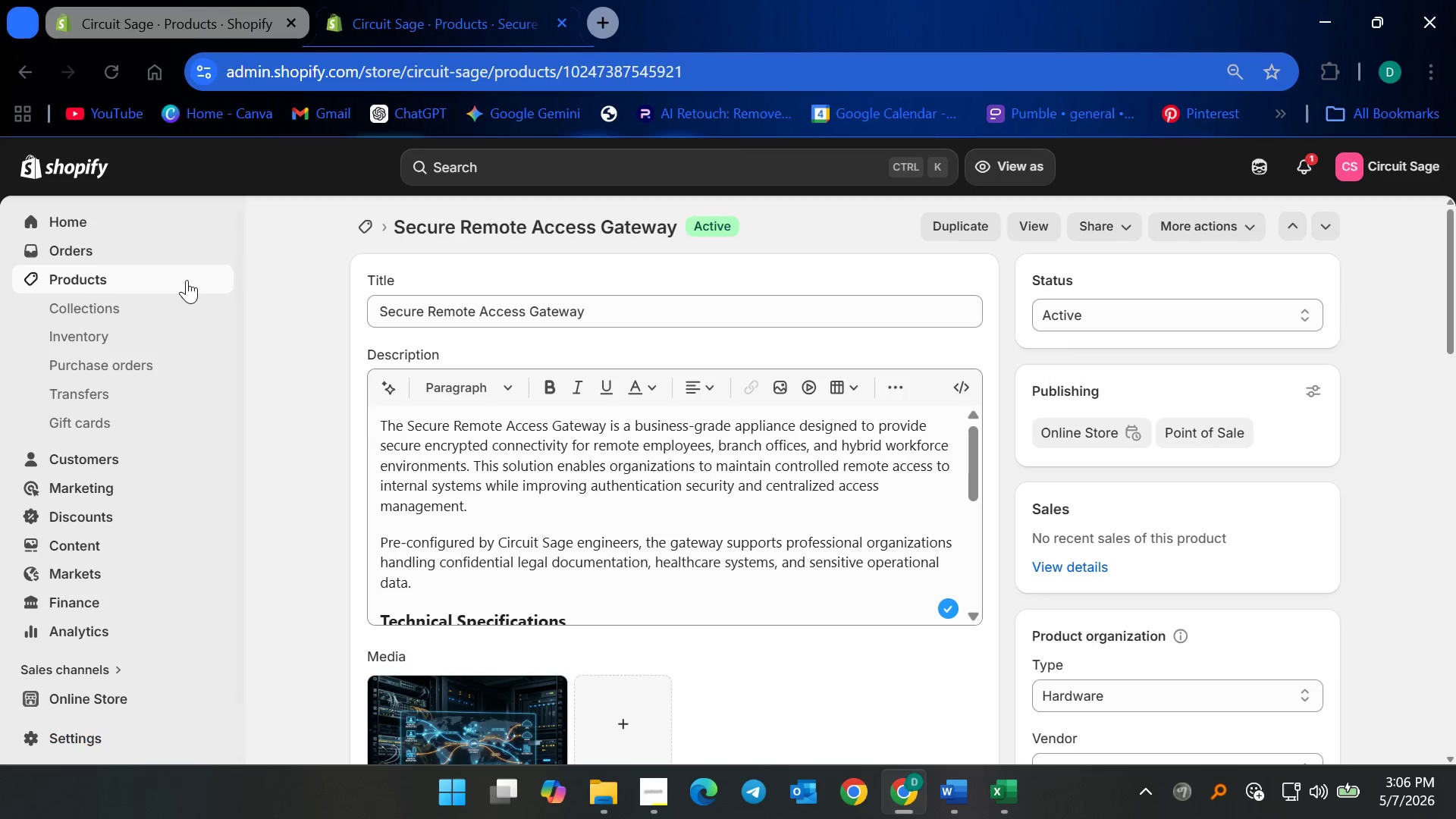 
left_click([187, 280])
 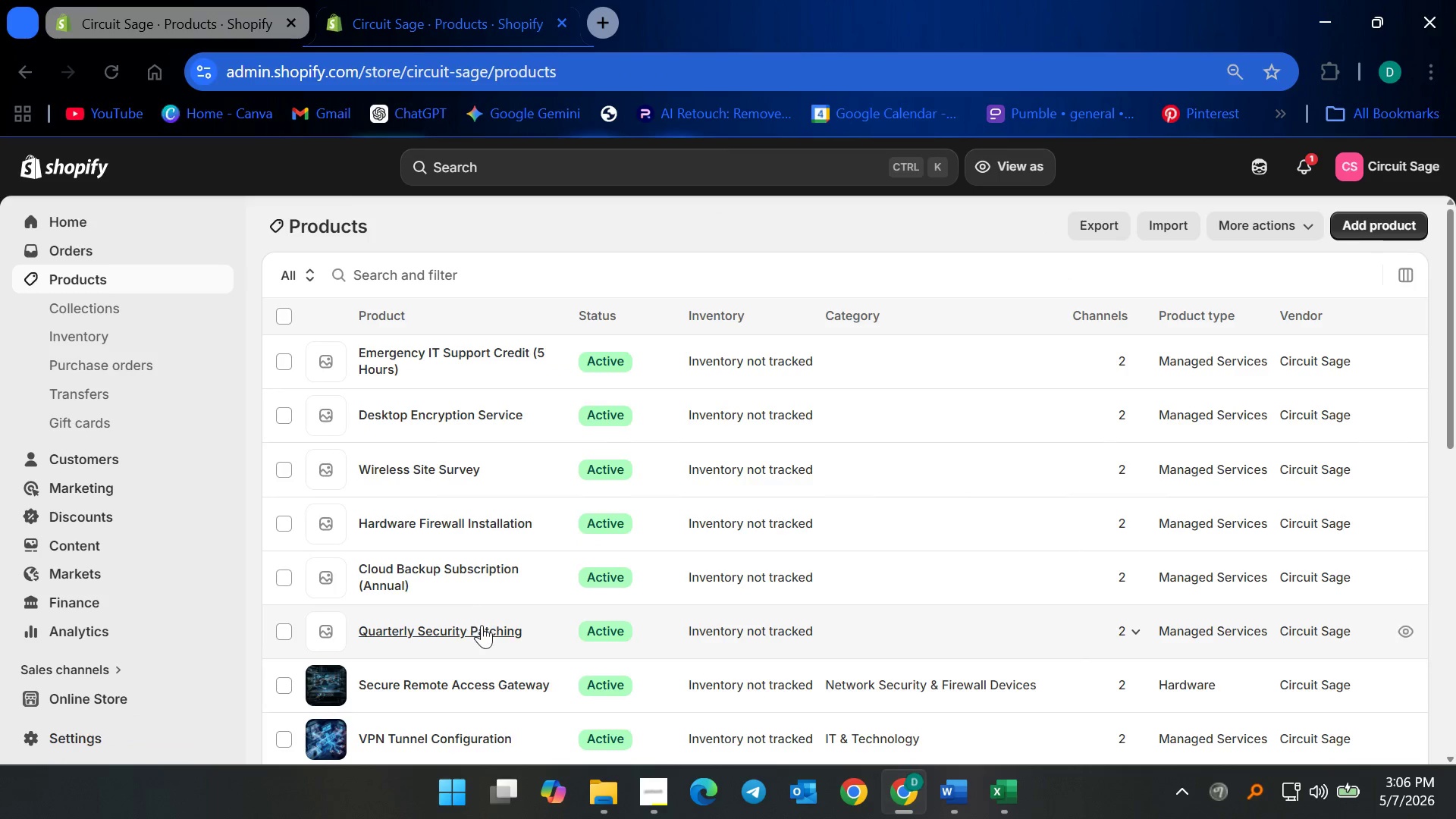 
left_click([435, 629])
 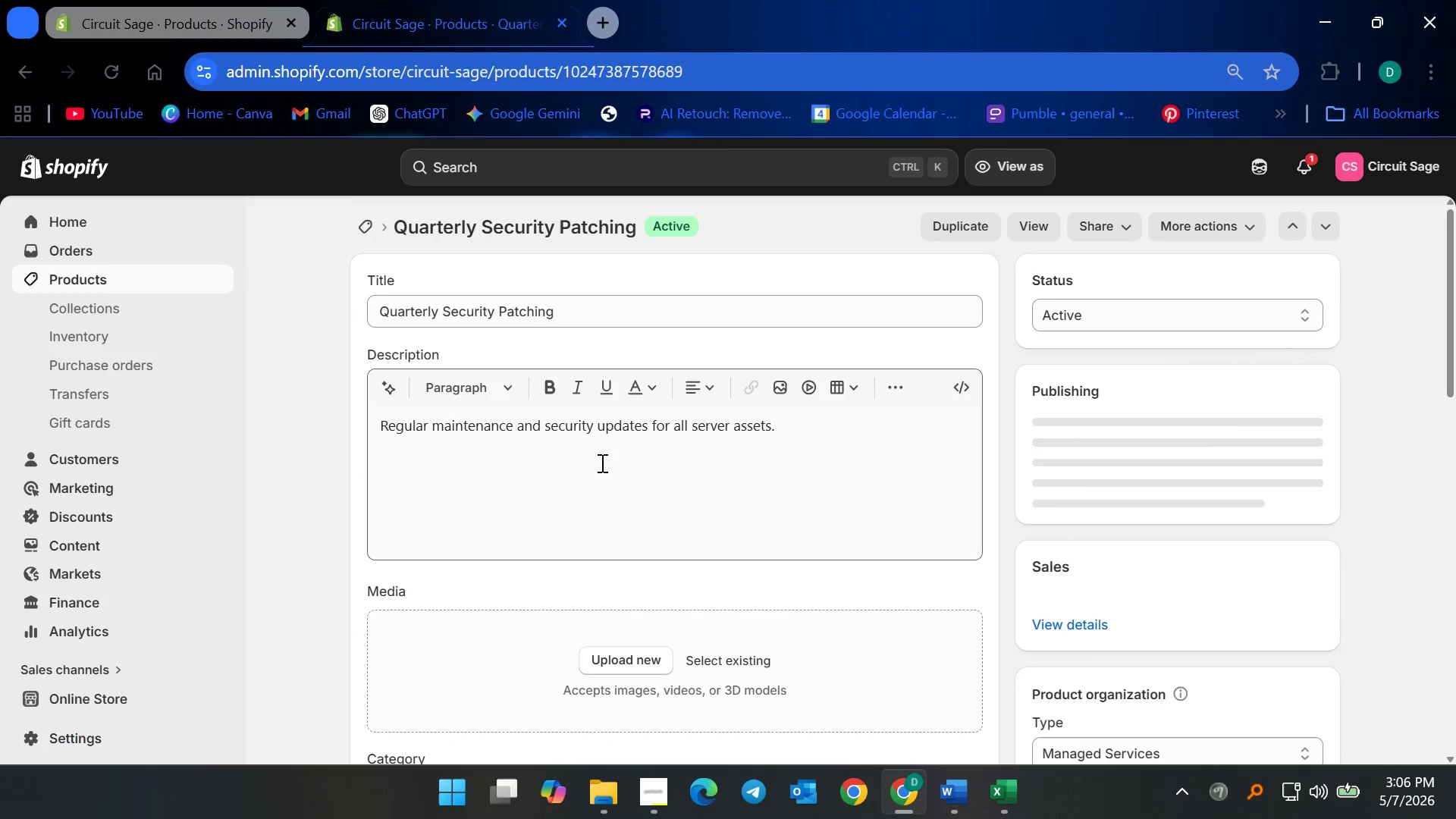 
left_click([601, 463])
 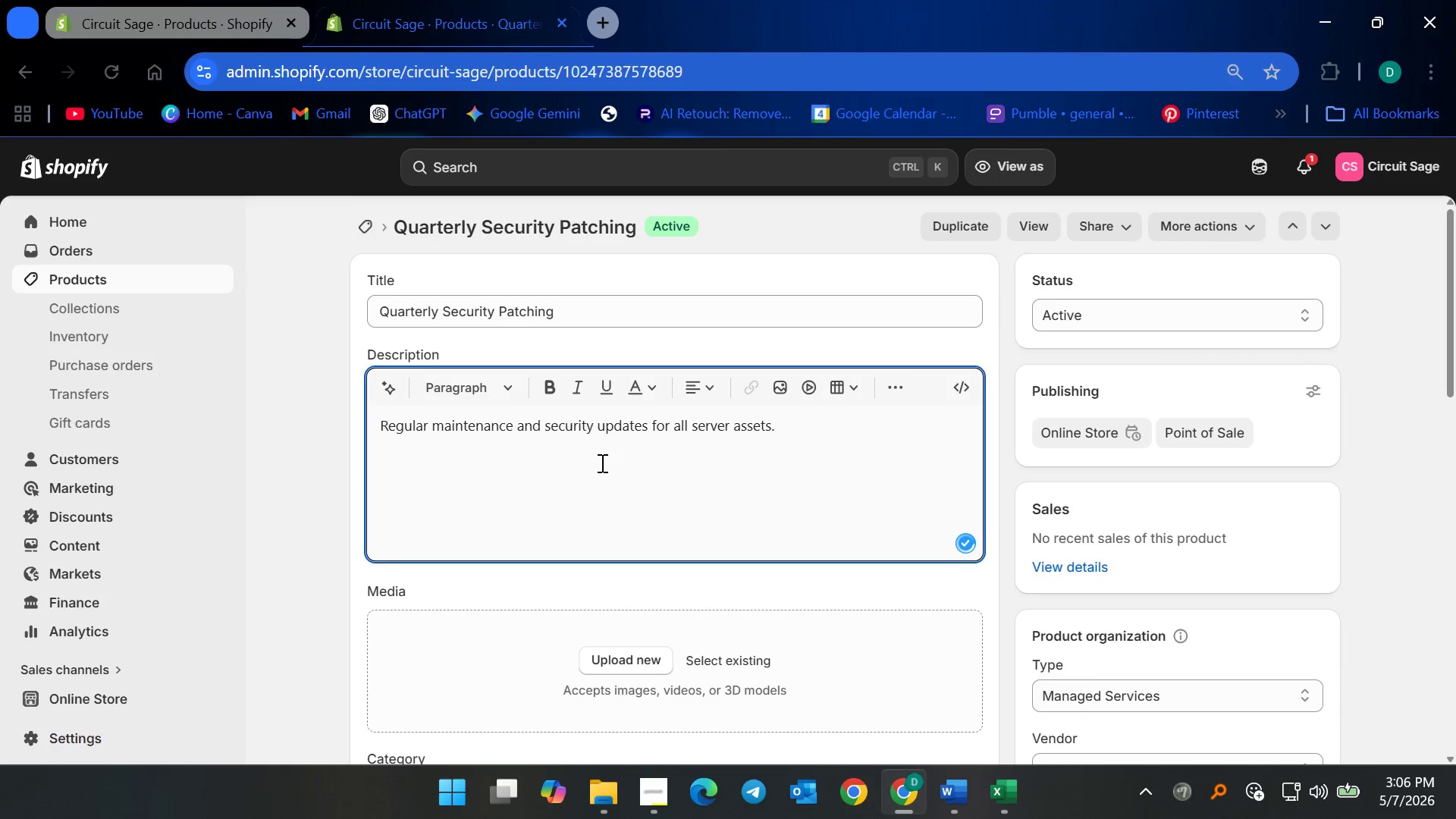 
key(Control+ControlLeft)
 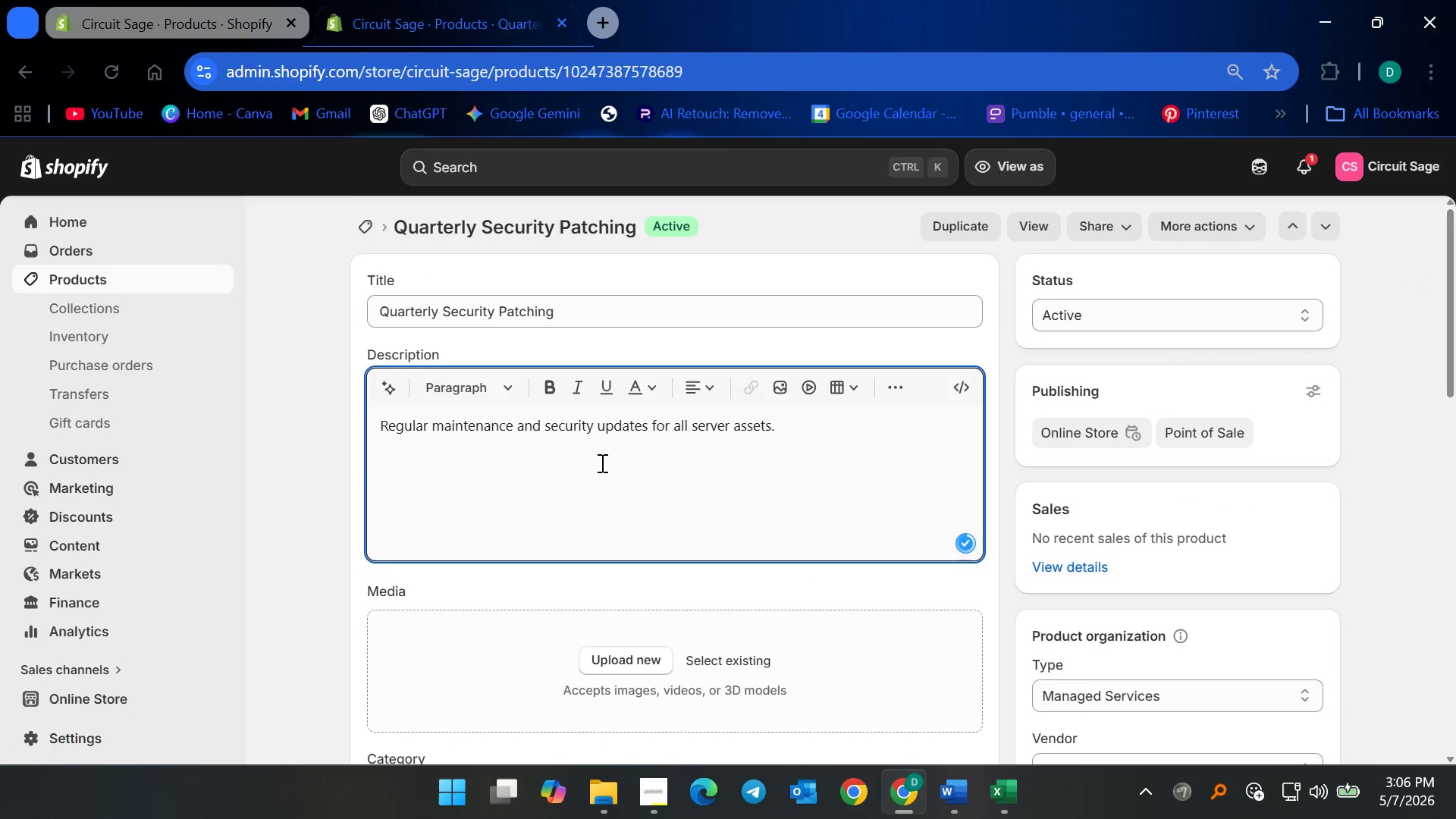 
key(Control+A)
 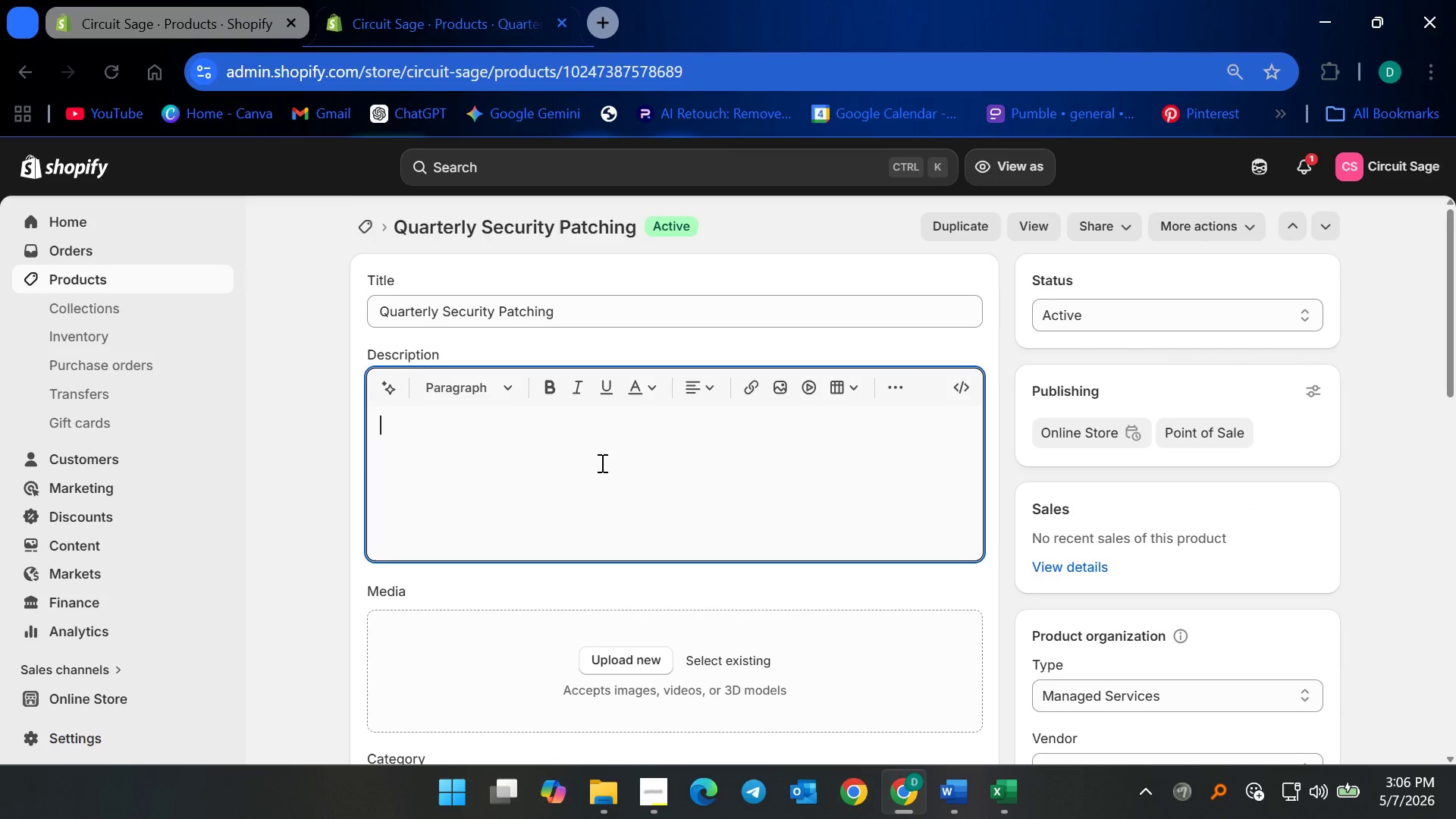 
key(Backspace)
 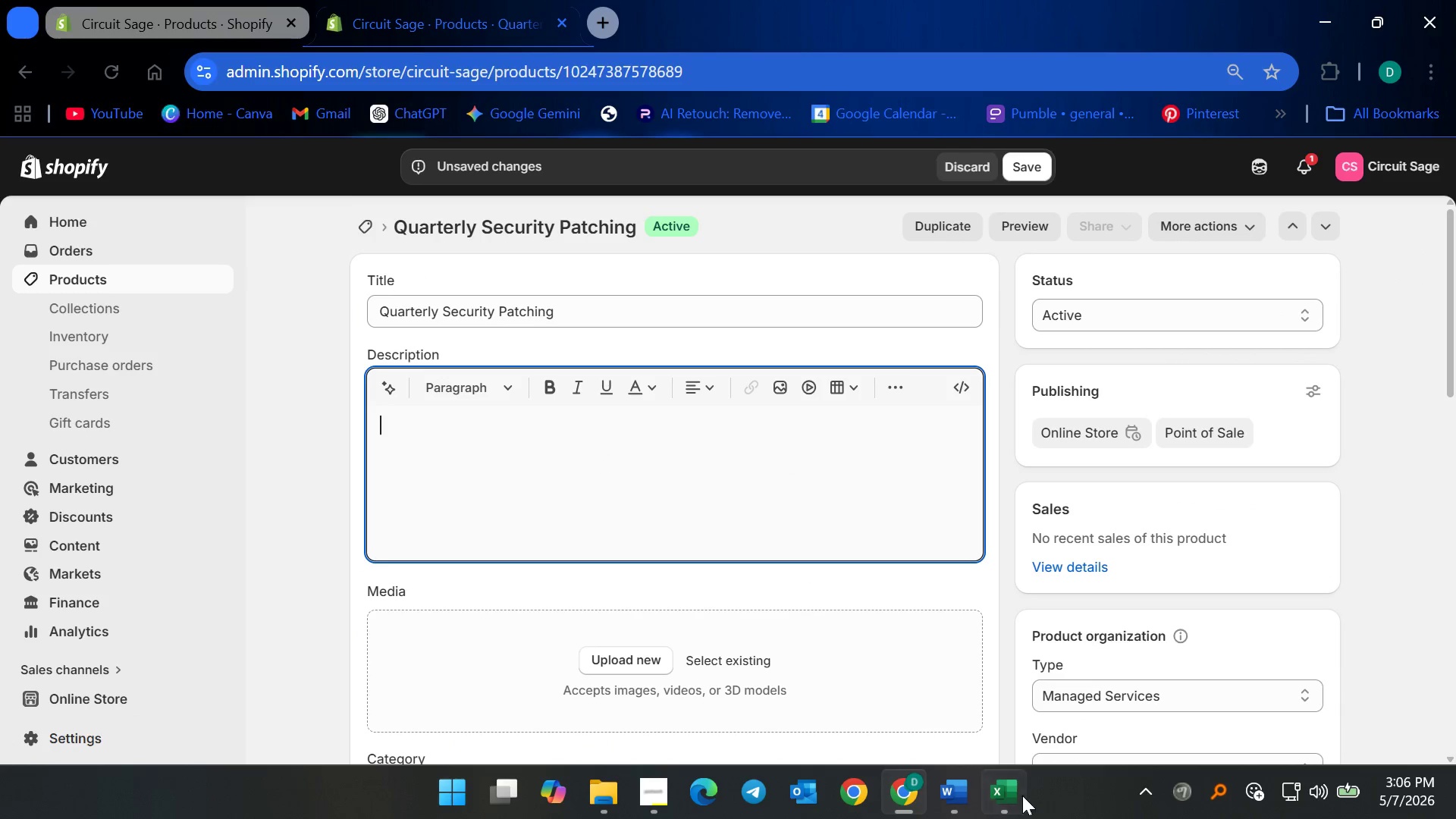 
left_click([943, 789])
 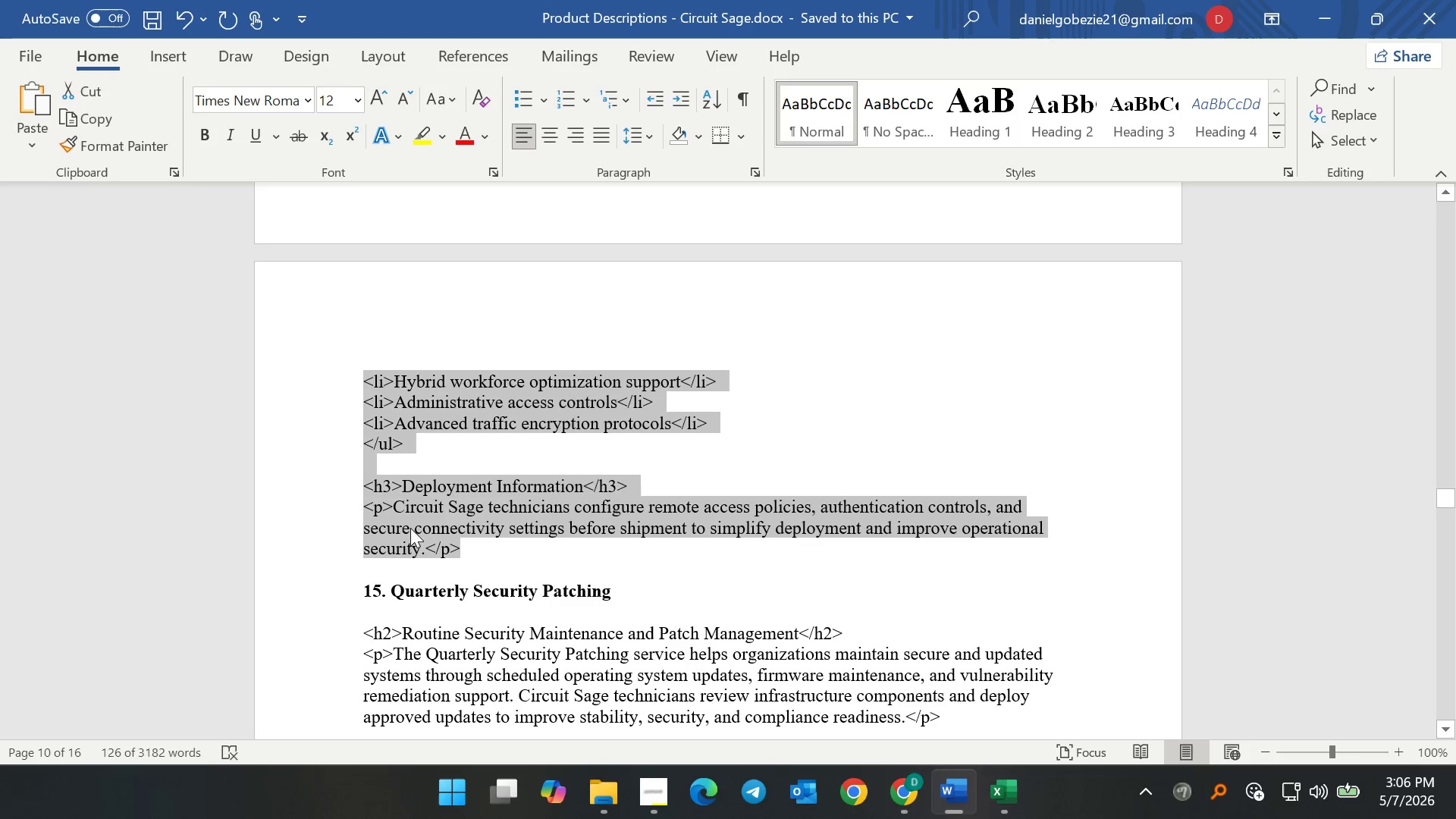 
scroll: coordinate [414, 536], scroll_direction: down, amount: 1.0
 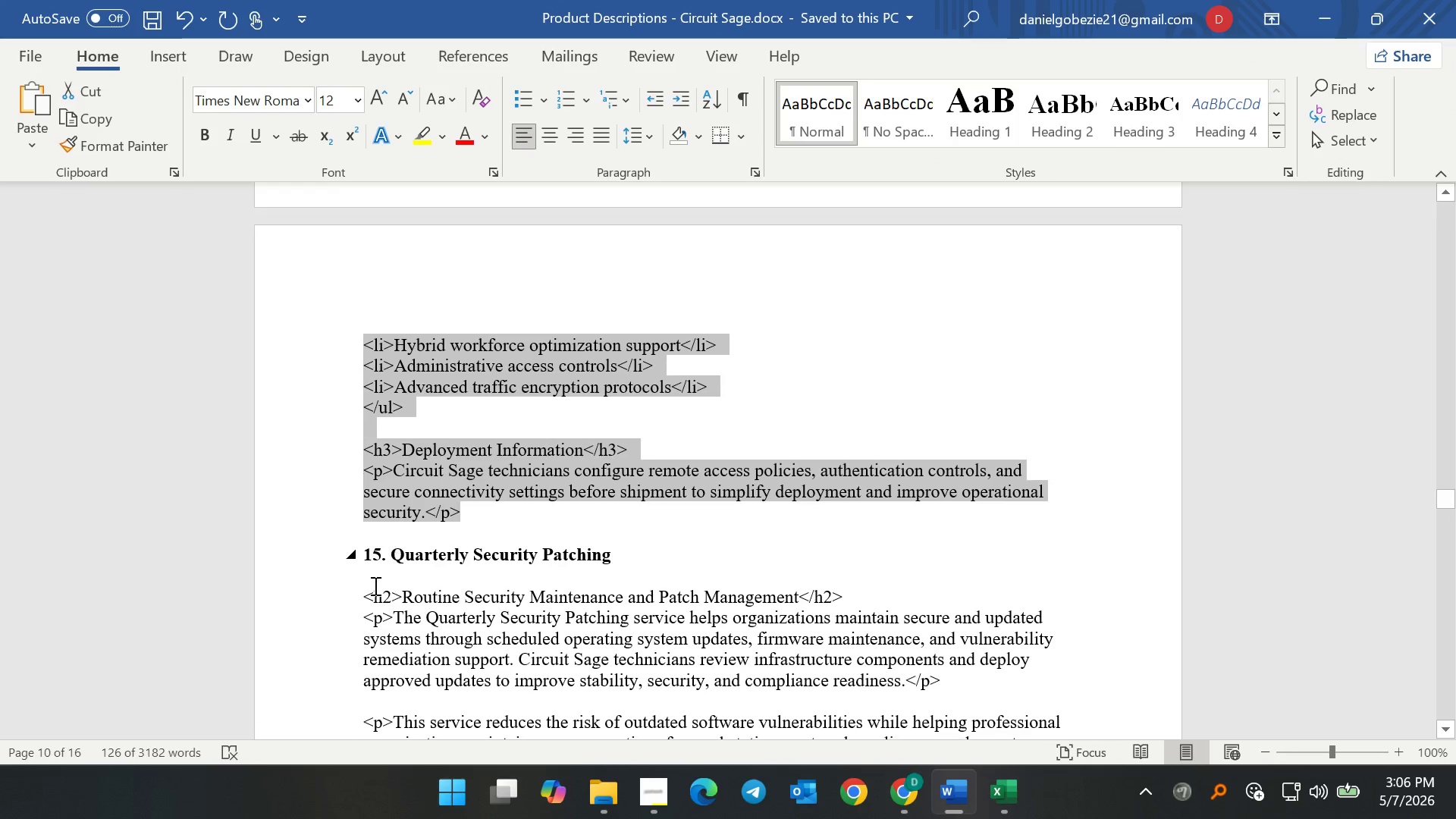 
left_click([374, 588])
 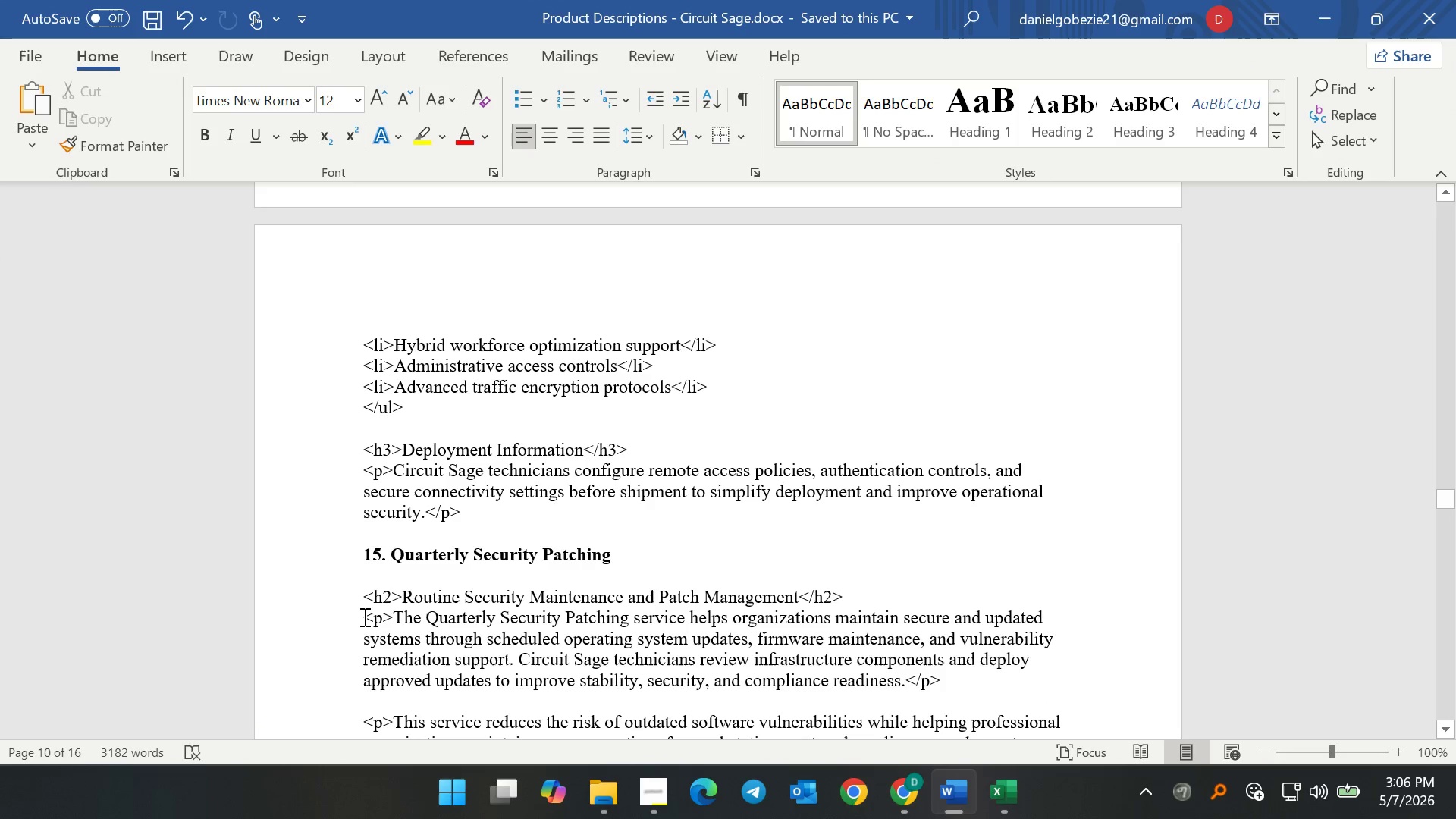 
left_click_drag(start_coordinate=[362, 617], to_coordinate=[912, 188])
 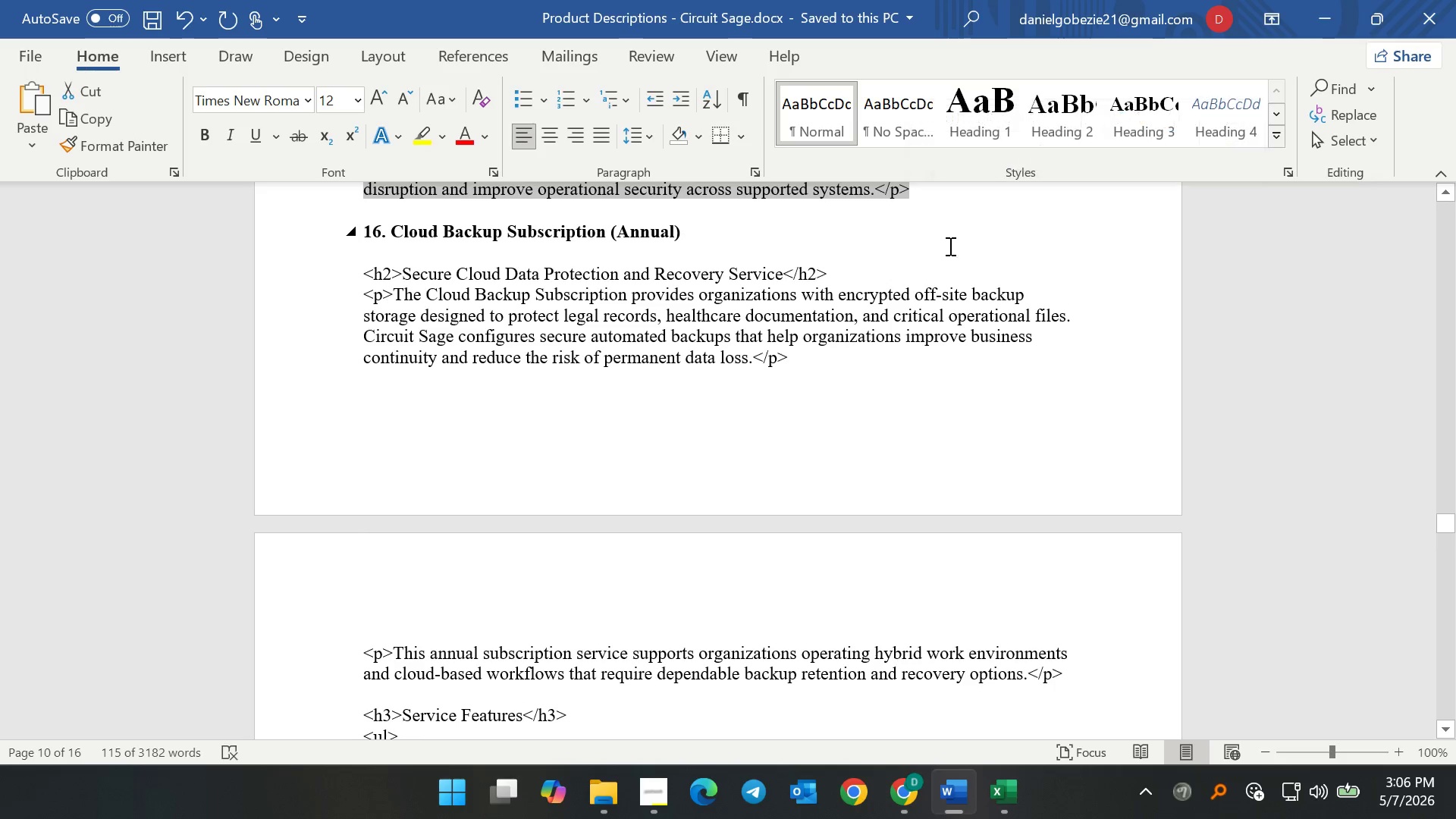 
key(Control+C)
 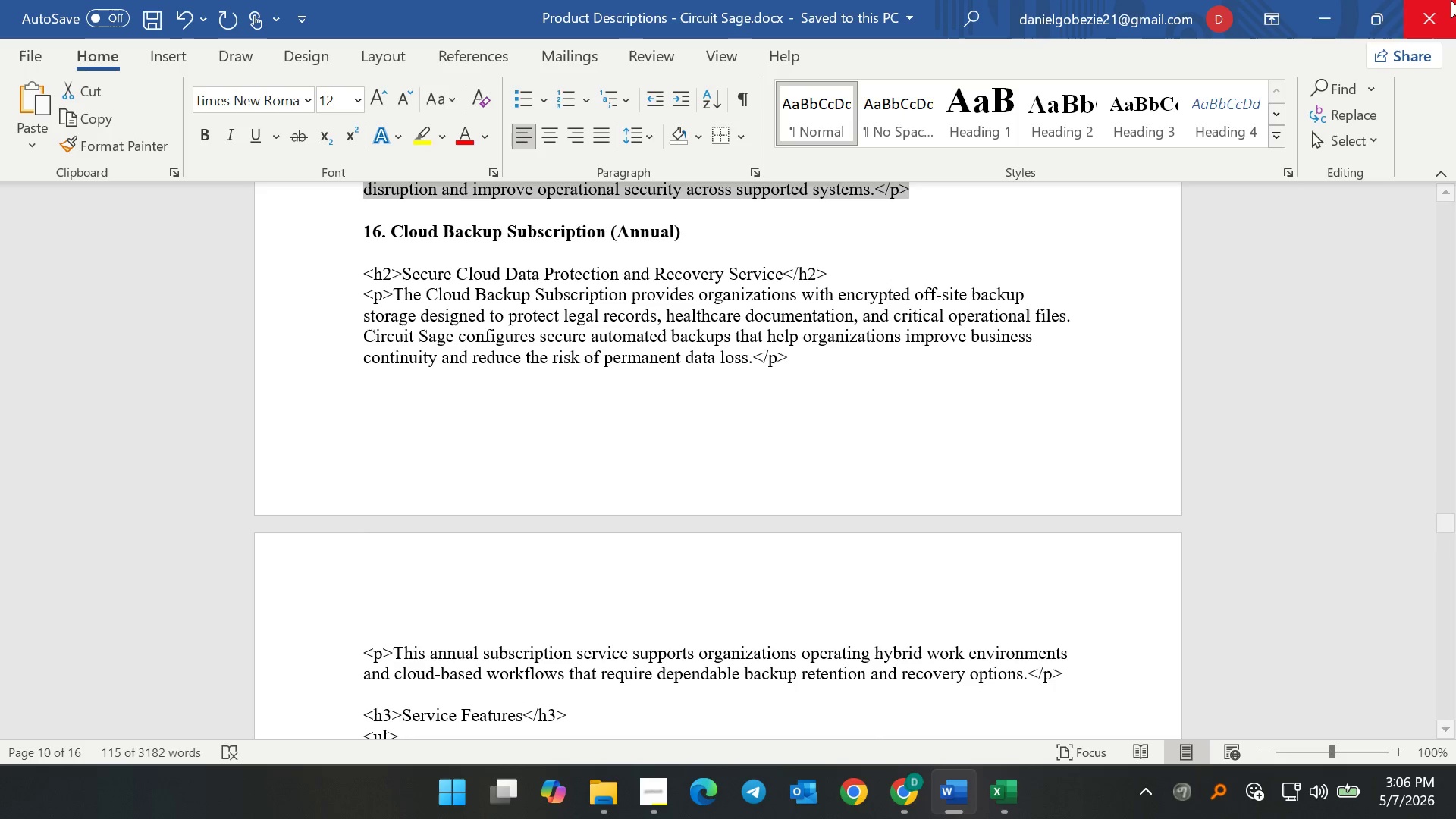 
key(Control+C)
 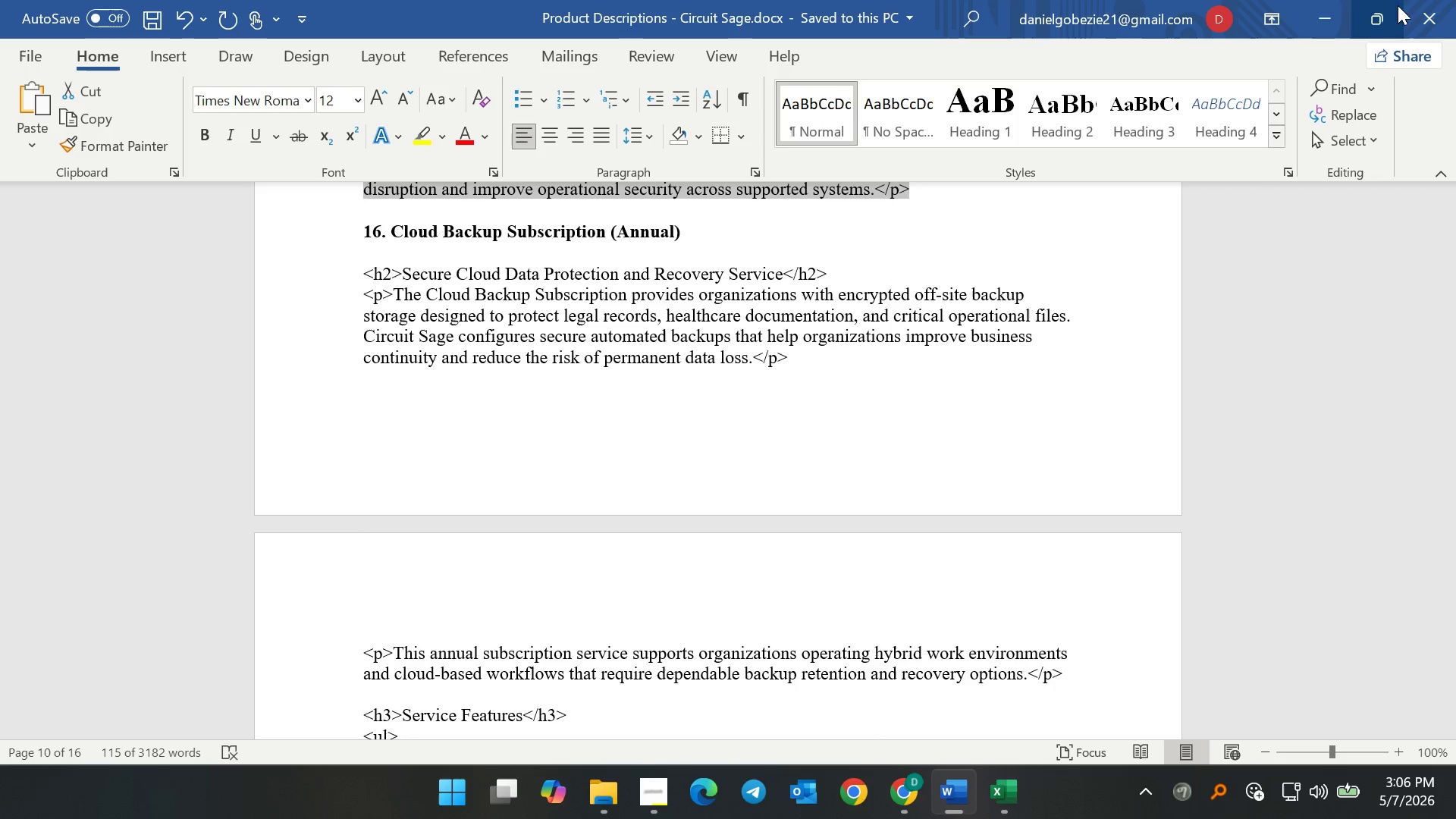 
key(Control+C)
 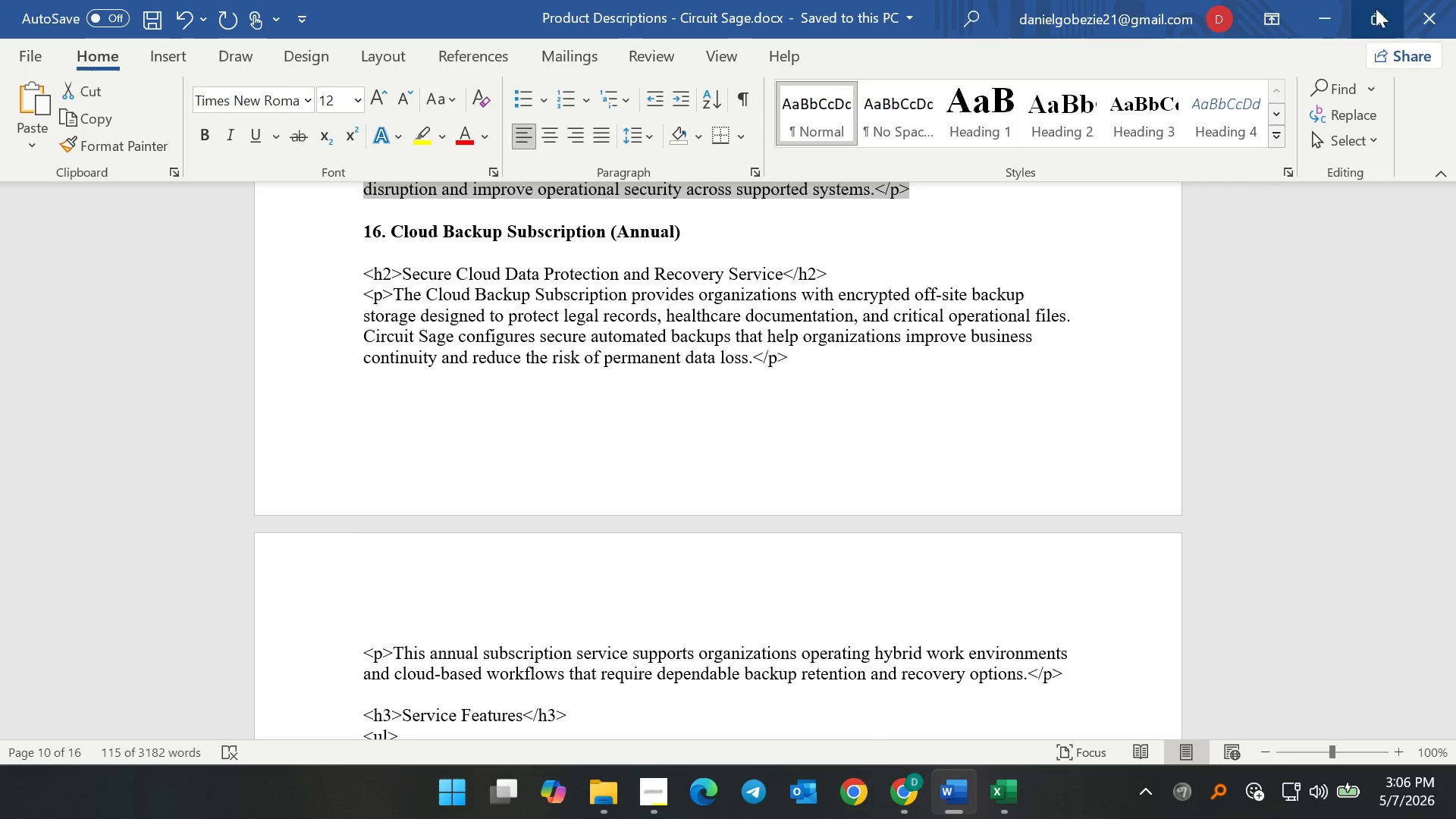 
key(Control+C)
 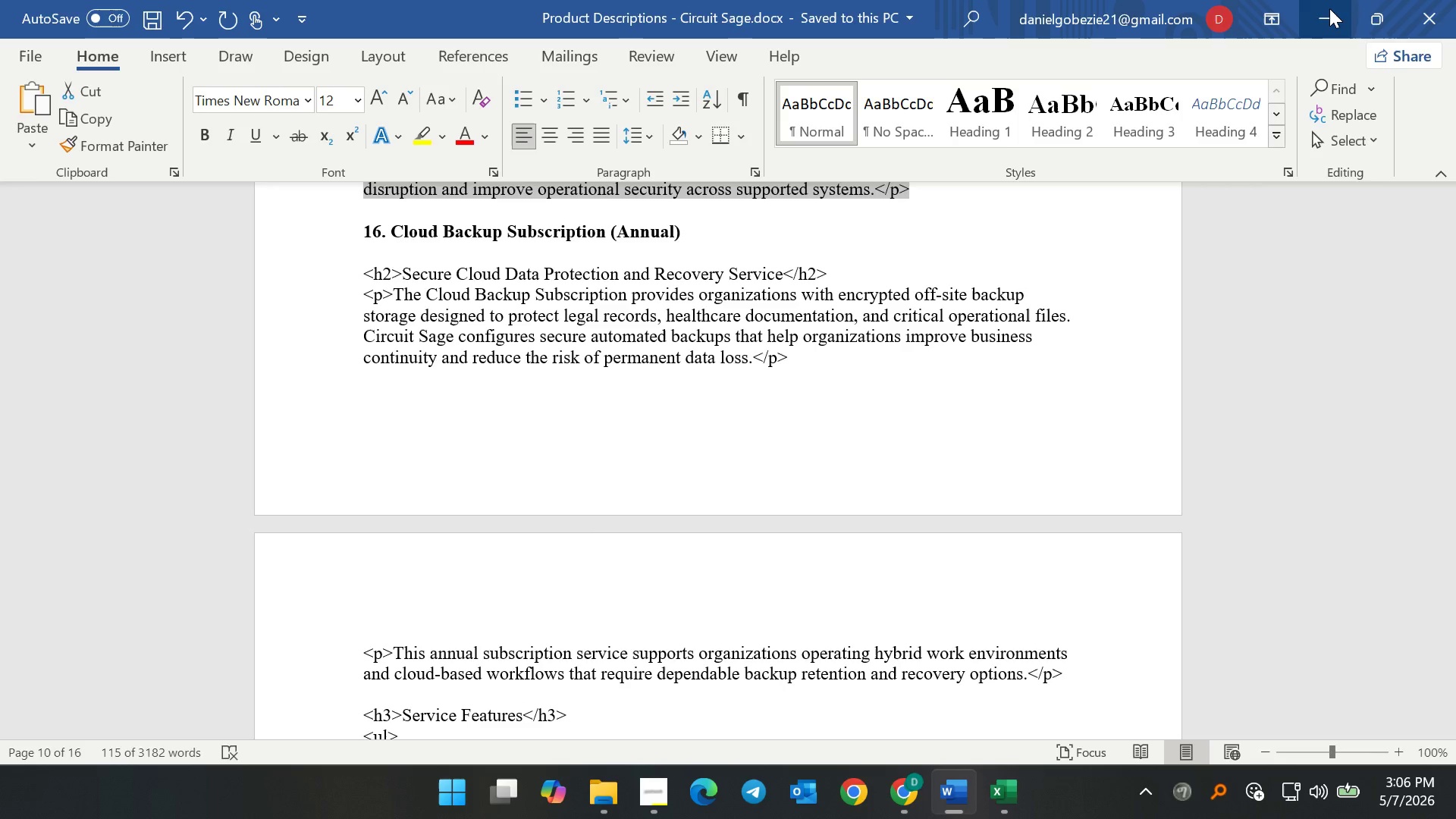 
left_click([1329, 8])
 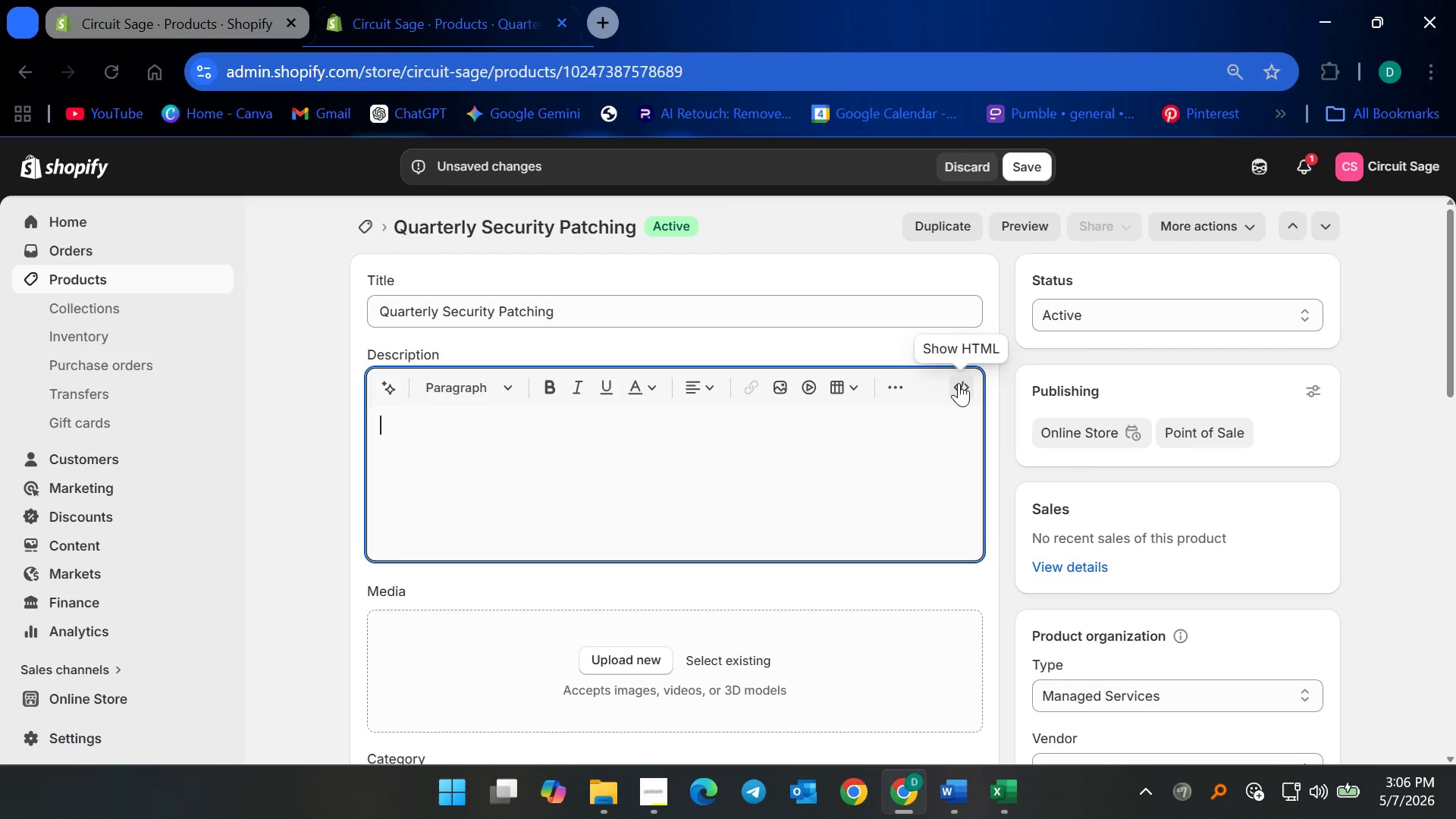 
left_click([958, 386])
 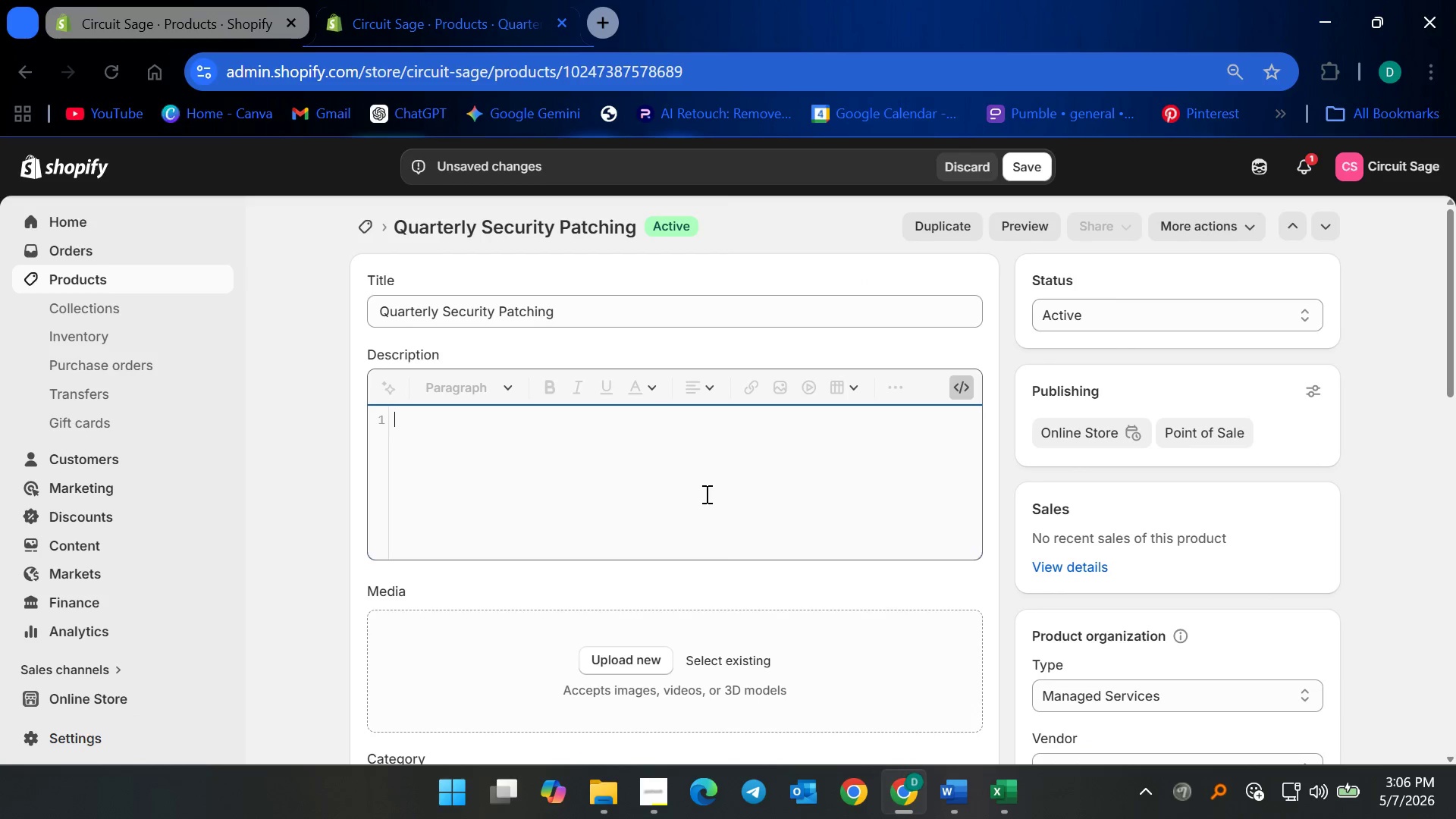 
left_click([705, 494])
 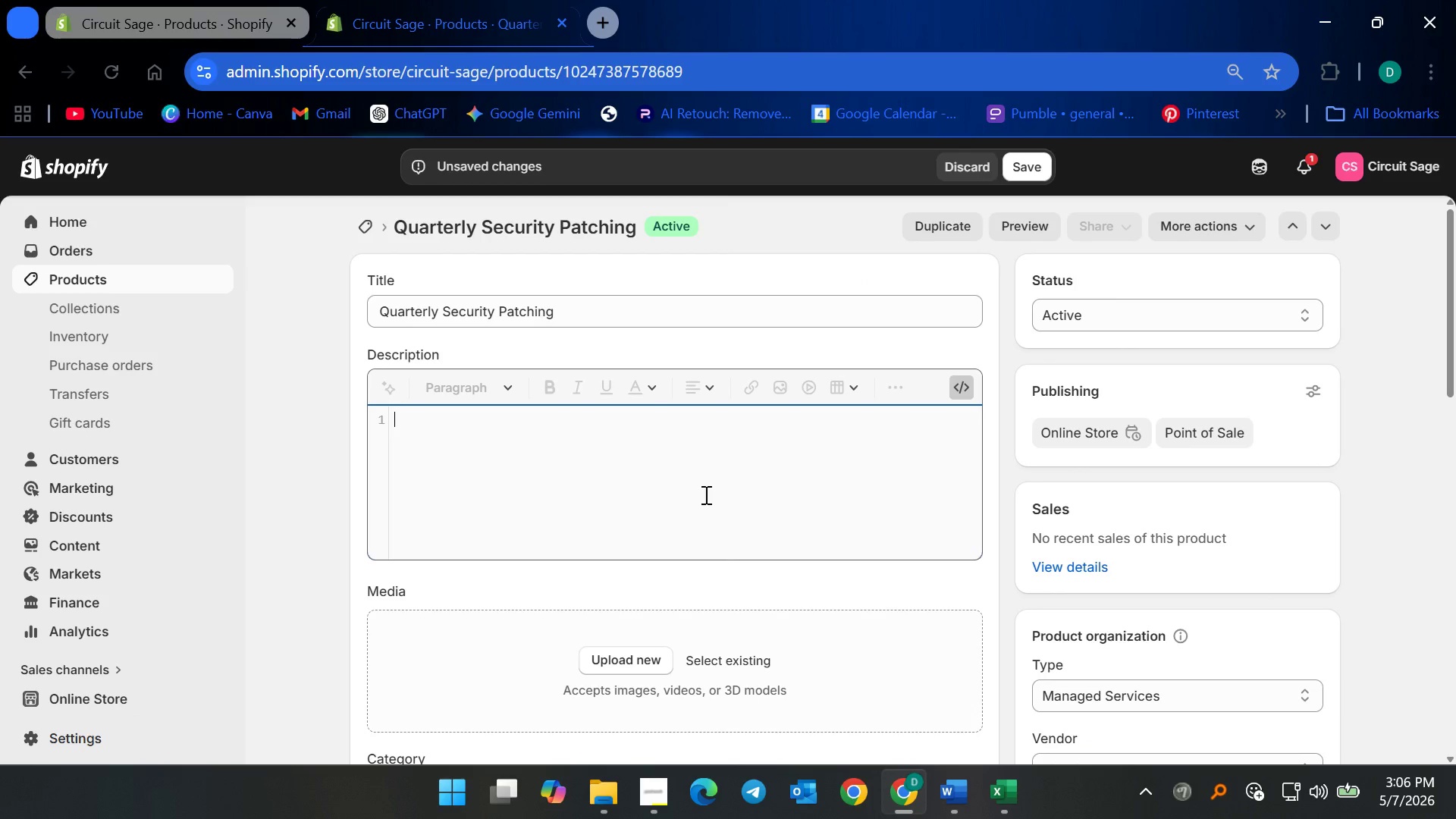 
key(Control+V)
 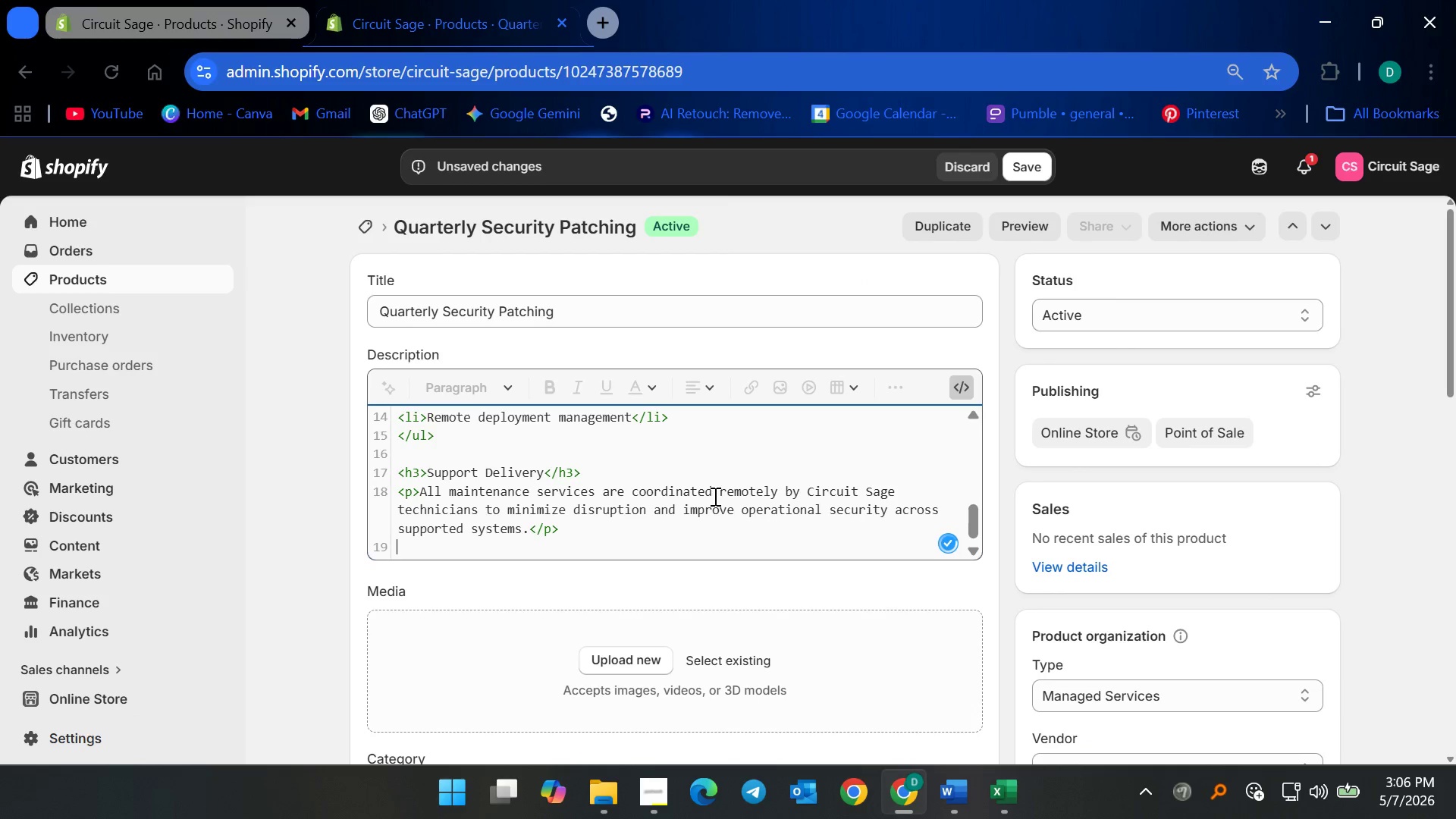 
key(Backspace)
 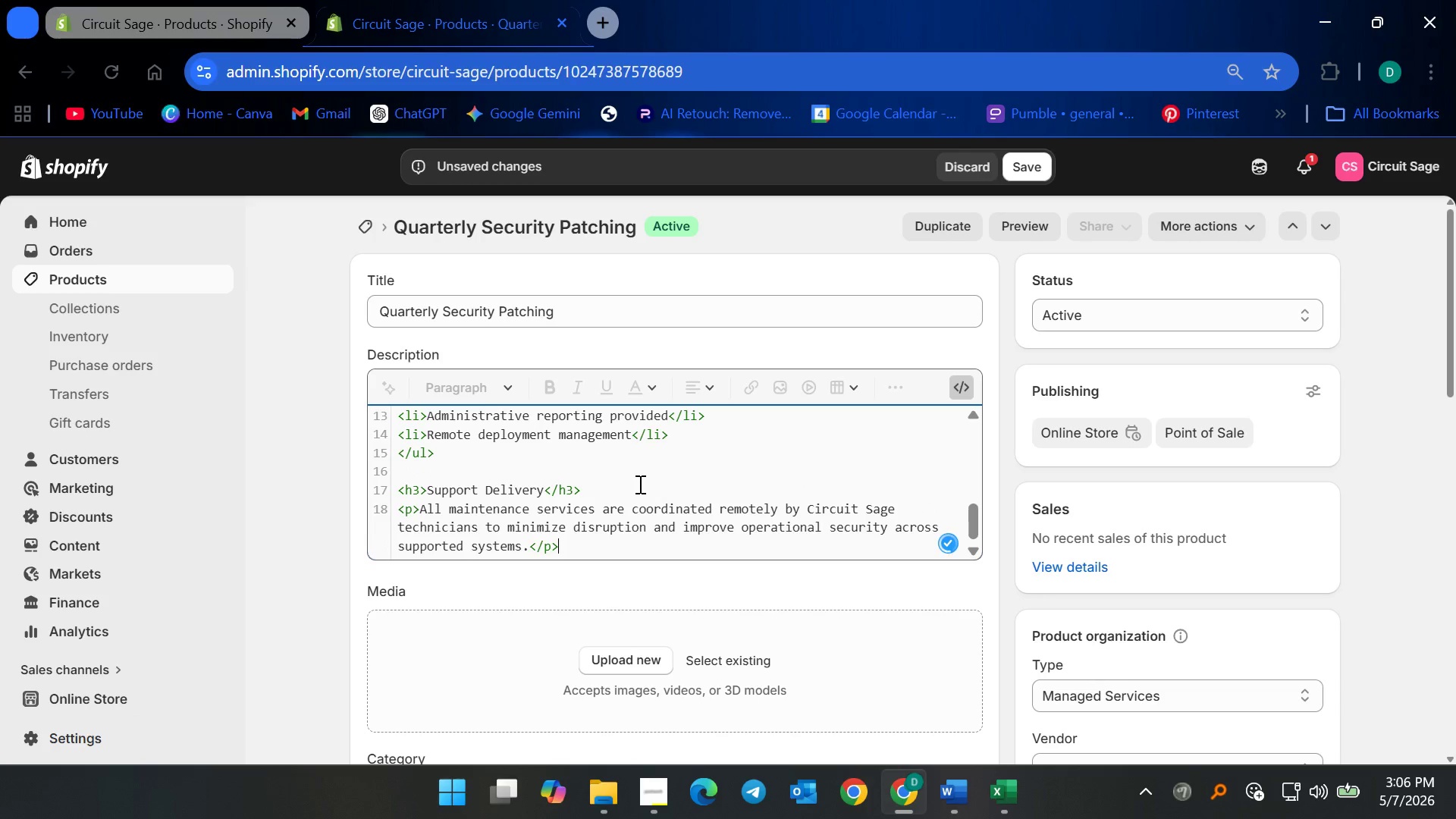 
scroll: coordinate [628, 478], scroll_direction: up, amount: 7.0
 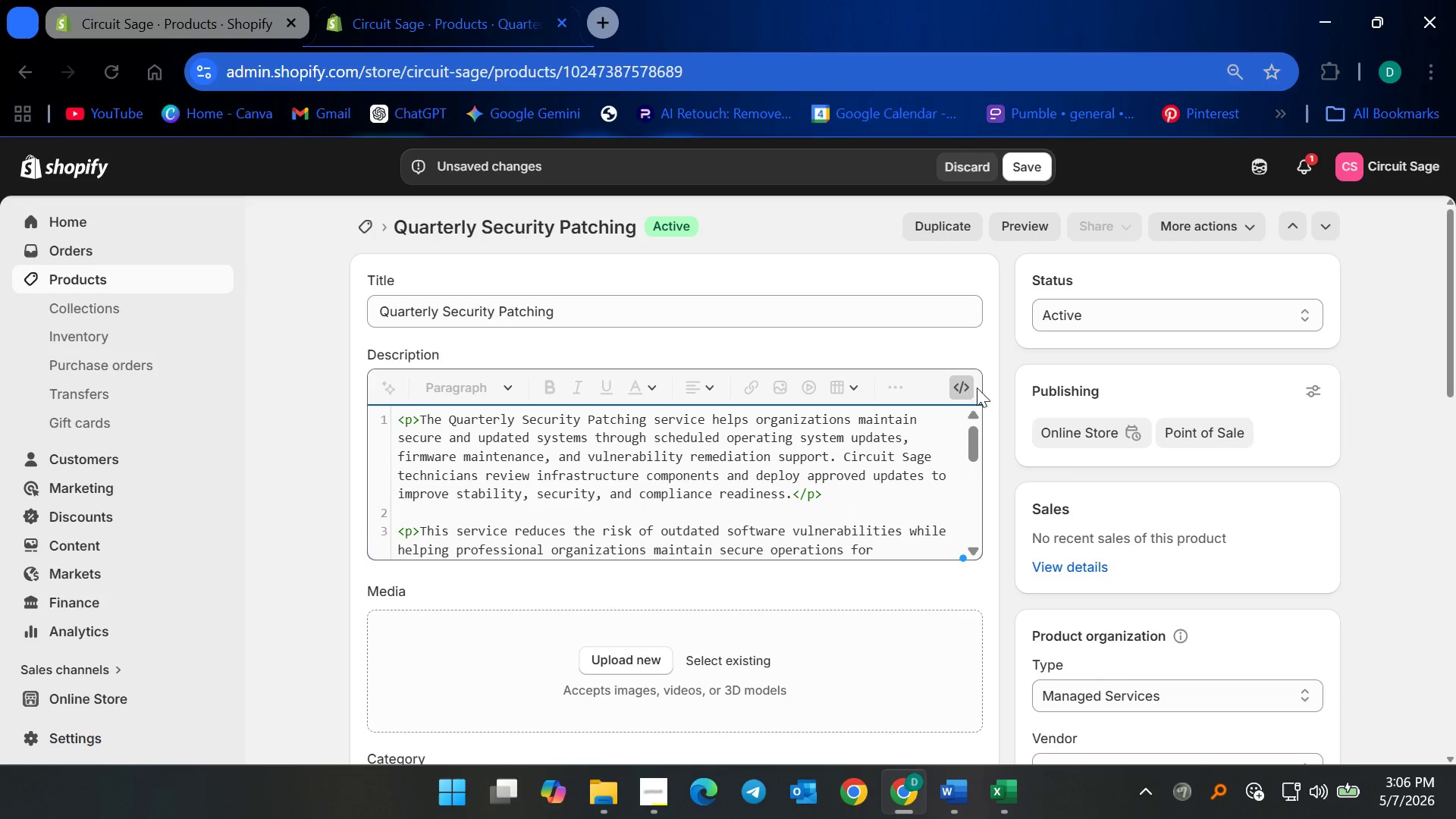 
left_click([965, 381])
 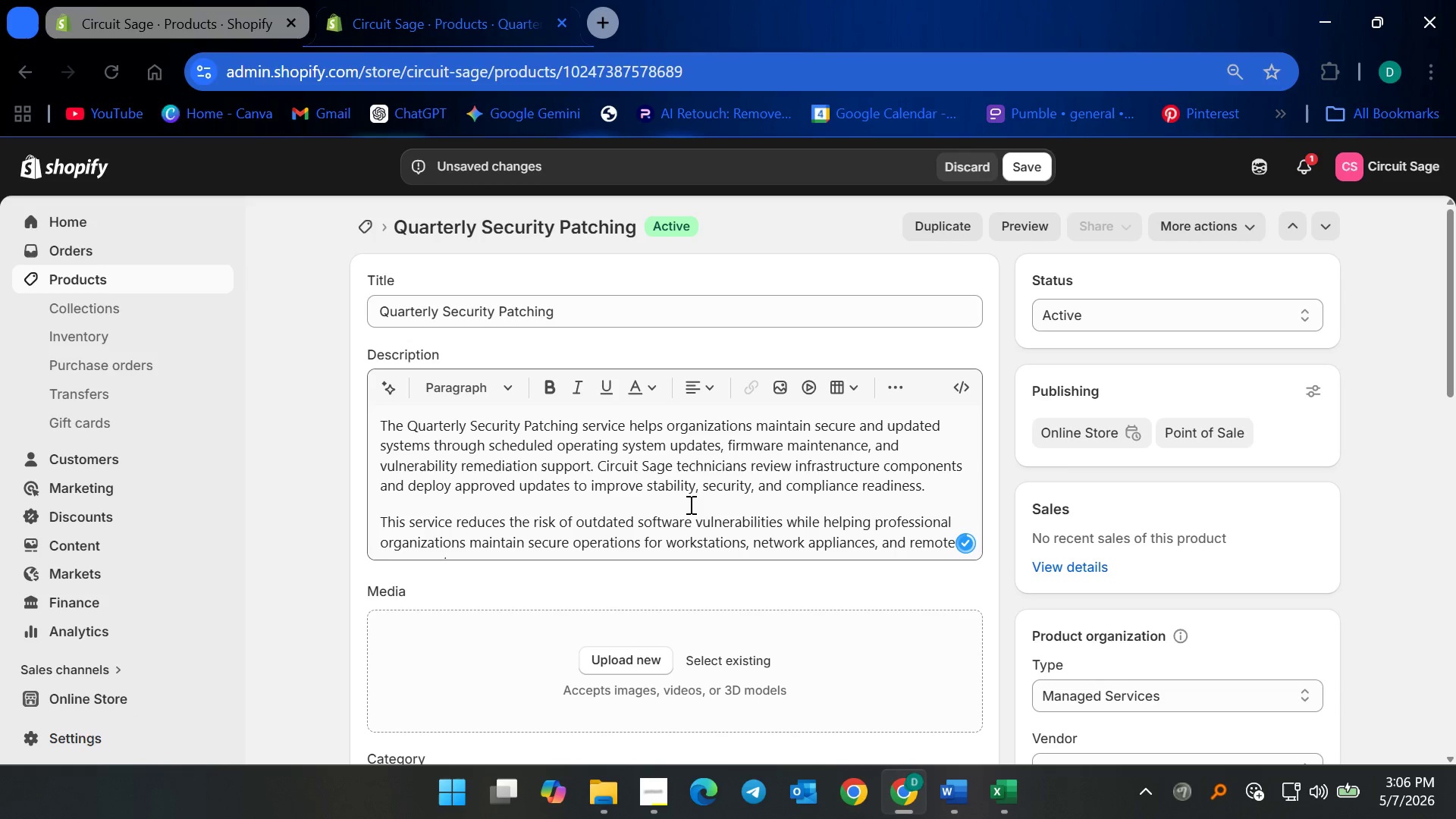 
left_click([689, 504])
 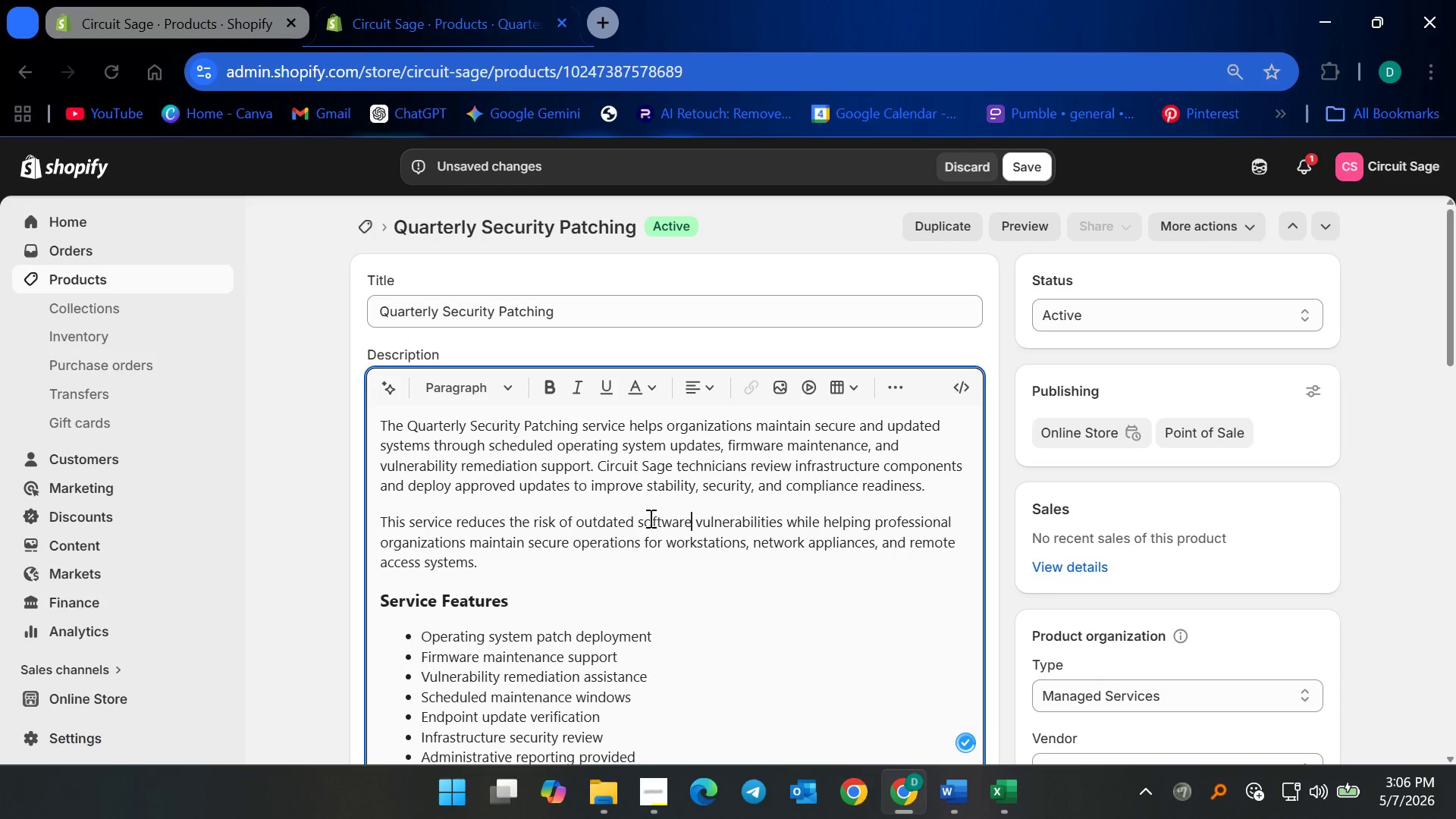 
scroll: coordinate [641, 529], scroll_direction: down, amount: 4.0
 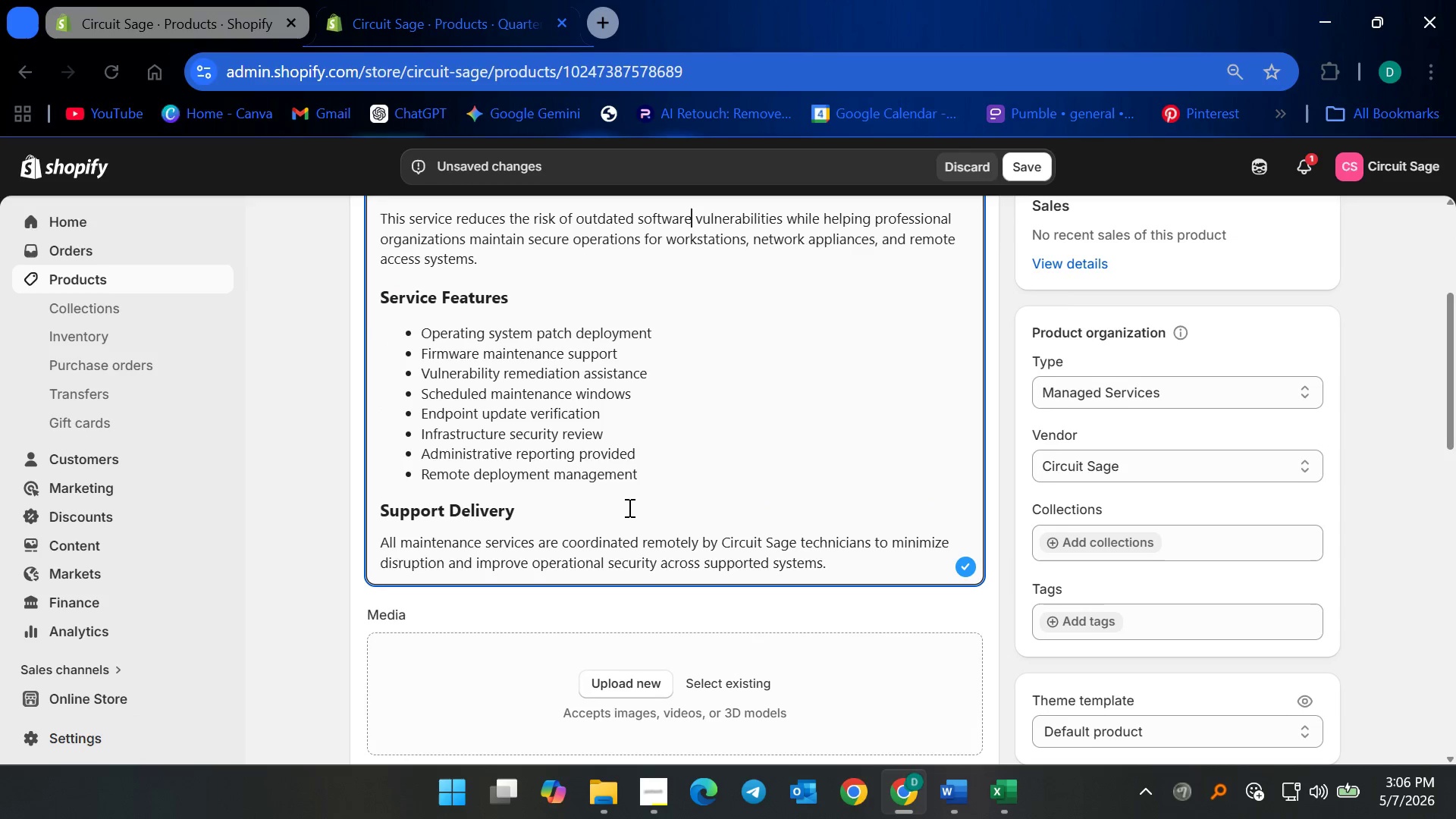 
scroll: coordinate [621, 506], scroll_direction: up, amount: 4.0
 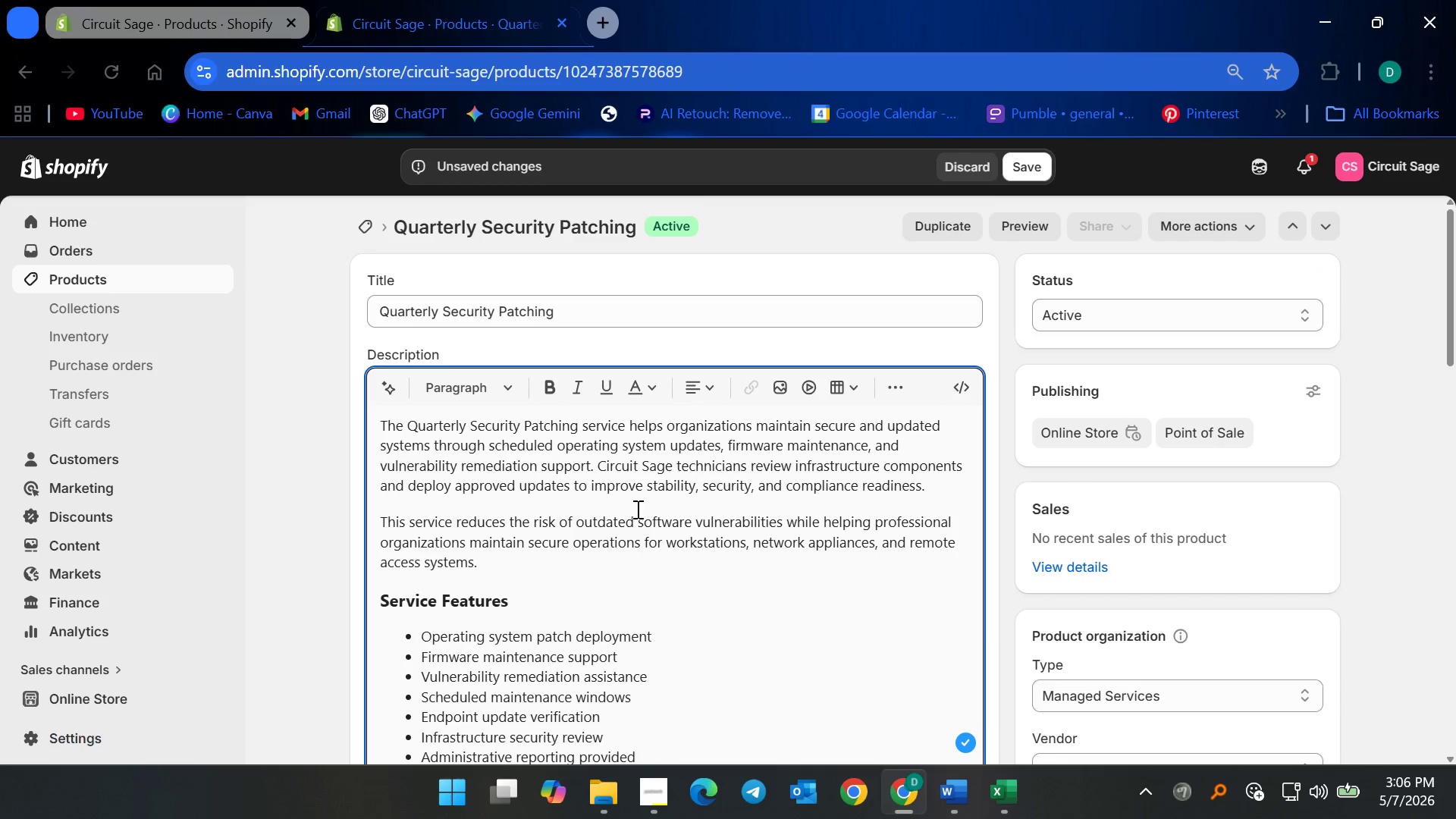 
scroll: coordinate [650, 520], scroll_direction: down, amount: 5.0
 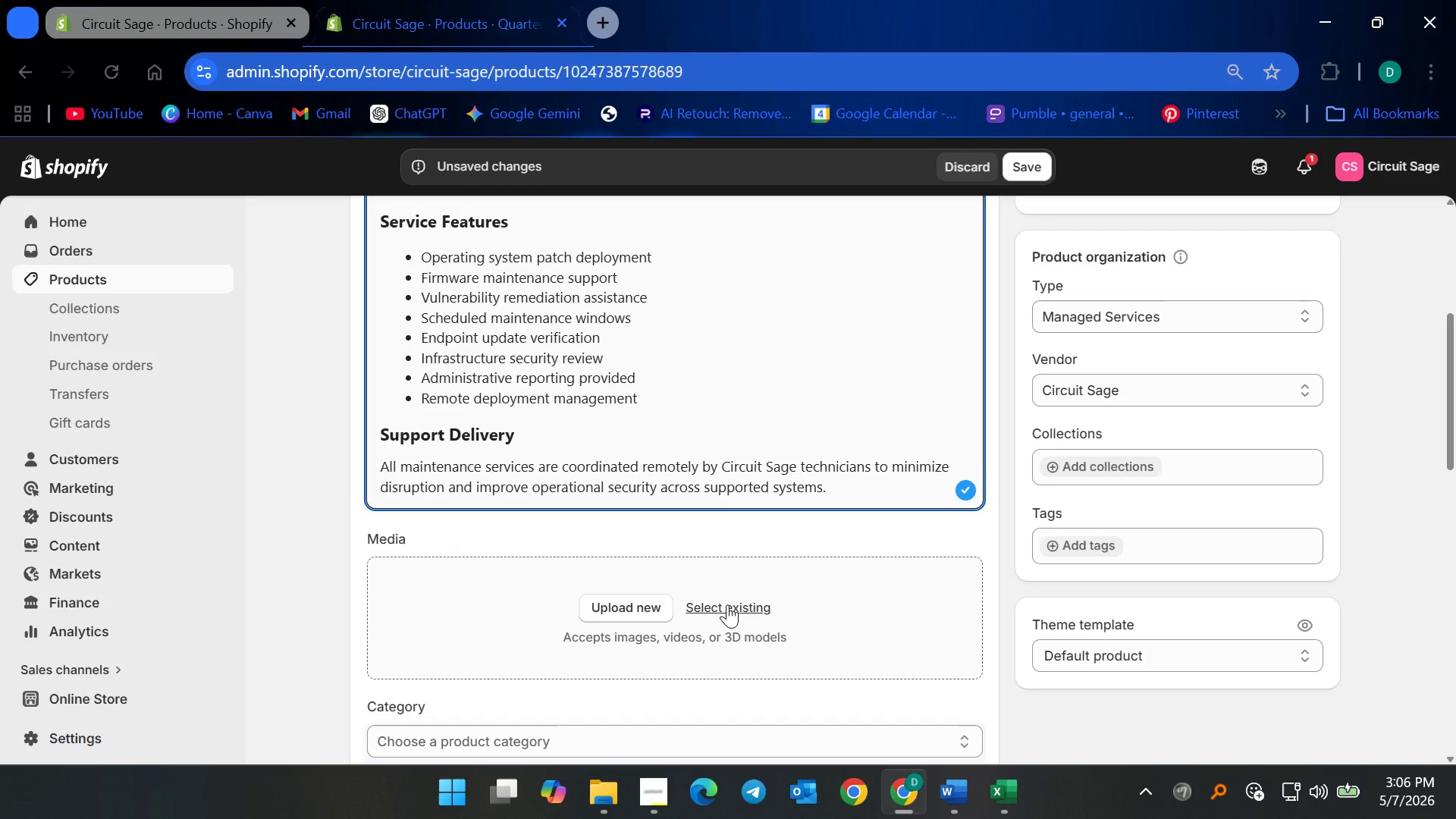 
left_click([727, 604])
 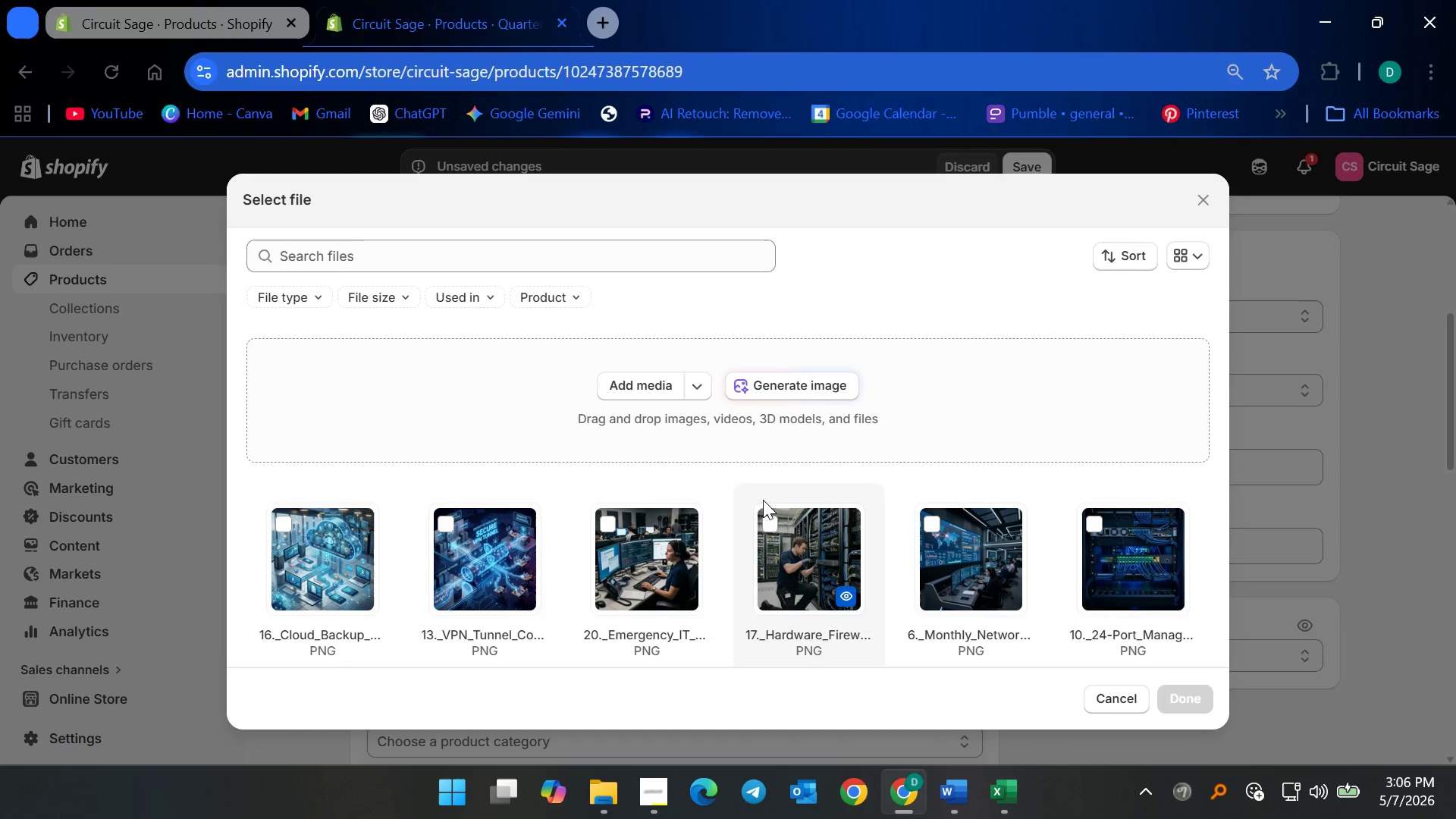 
scroll: coordinate [694, 527], scroll_direction: down, amount: 7.0
 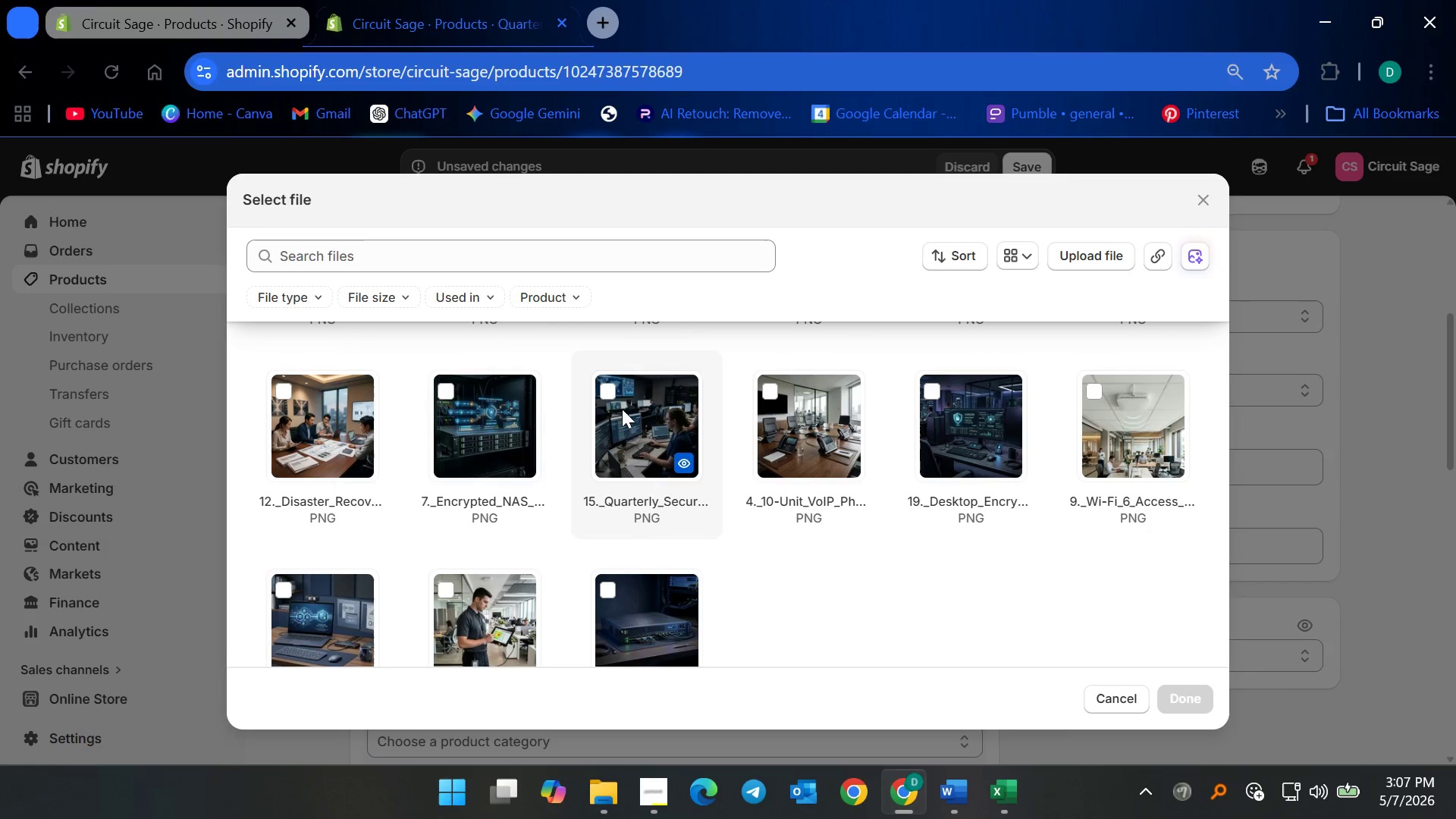 
left_click([612, 391])
 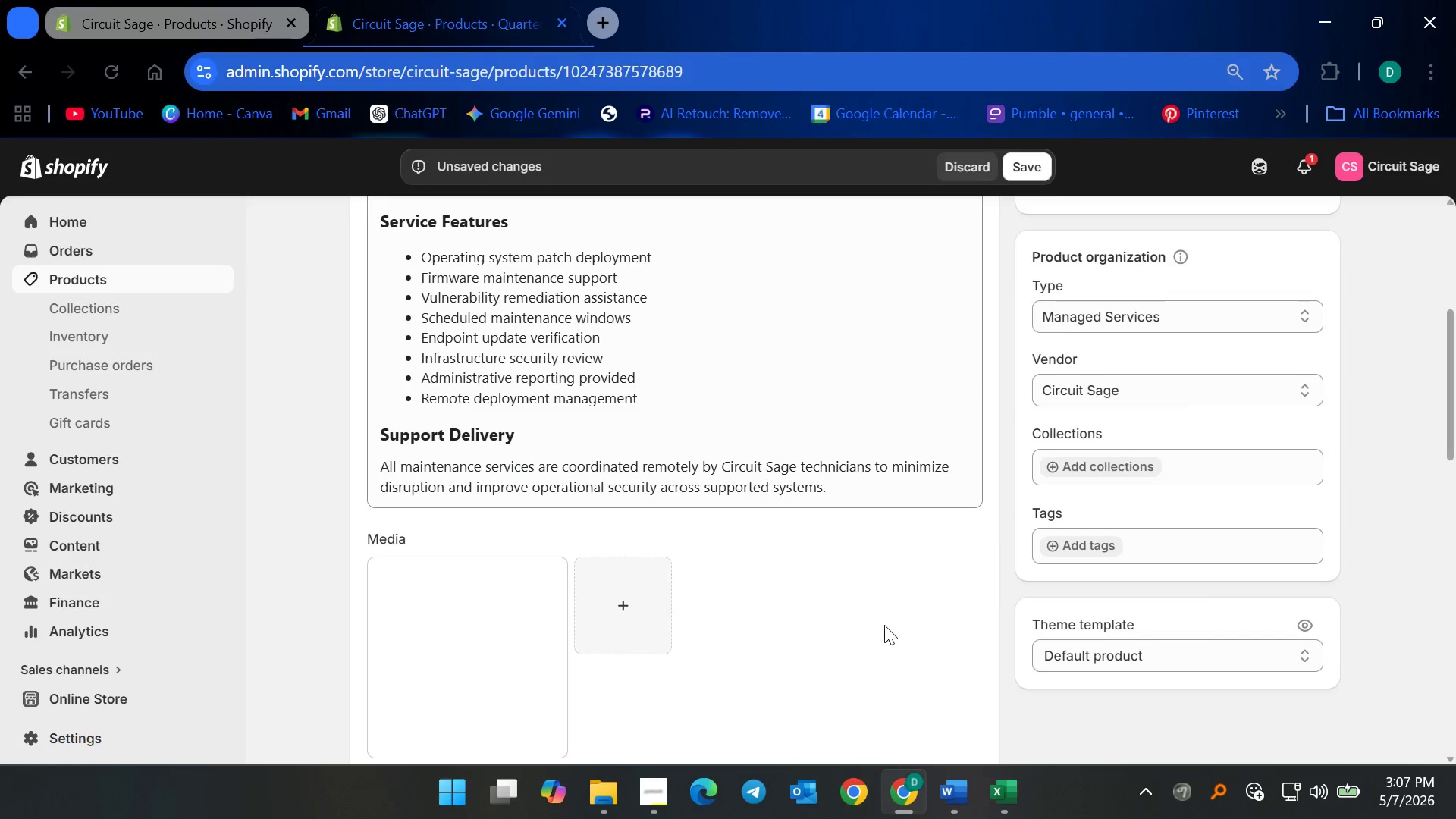 
scroll: coordinate [740, 585], scroll_direction: up, amount: 6.0
 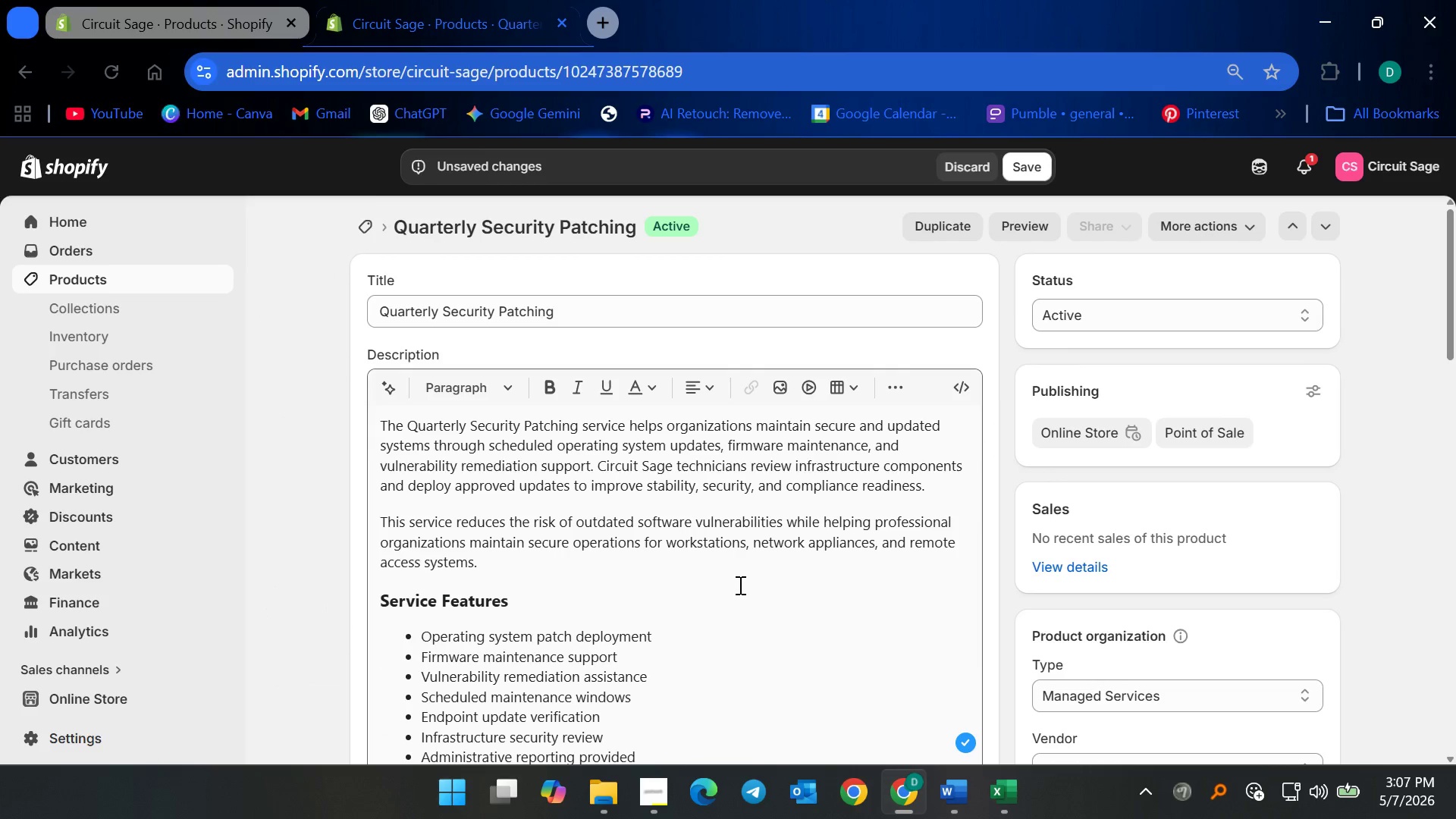 
scroll: coordinate [757, 609], scroll_direction: down, amount: 9.0
 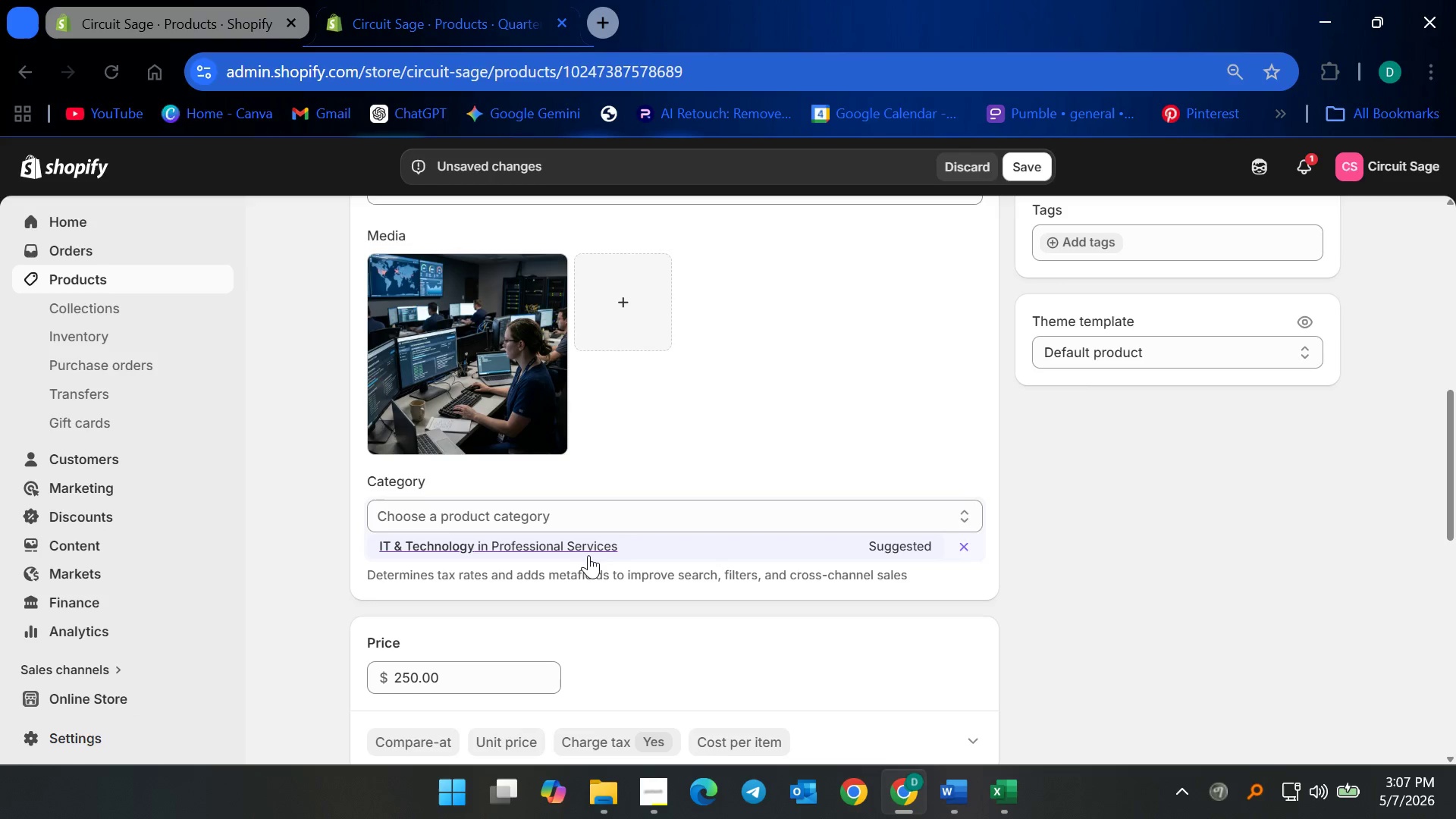 
left_click([592, 551])
 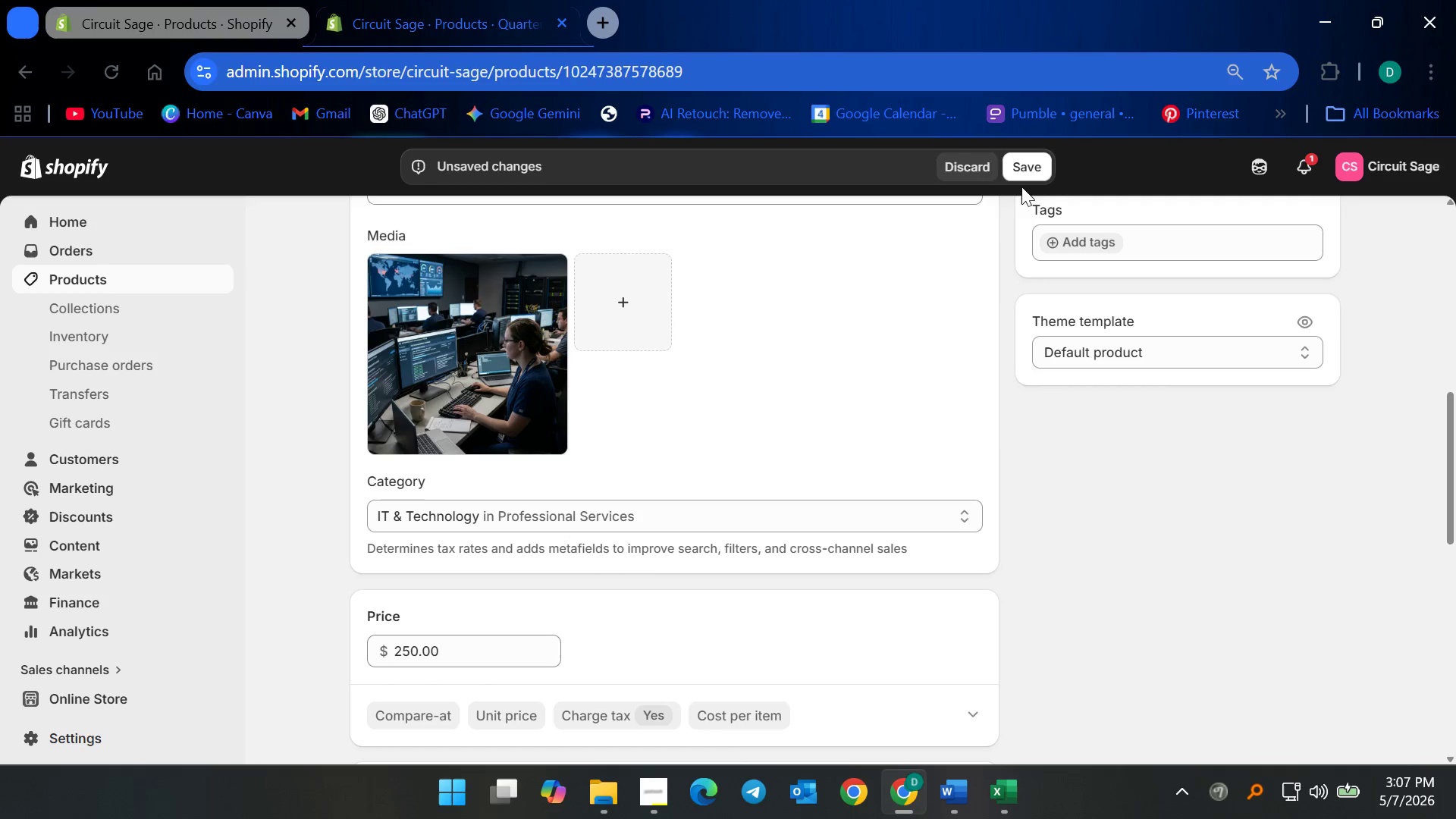 
left_click([1035, 169])
 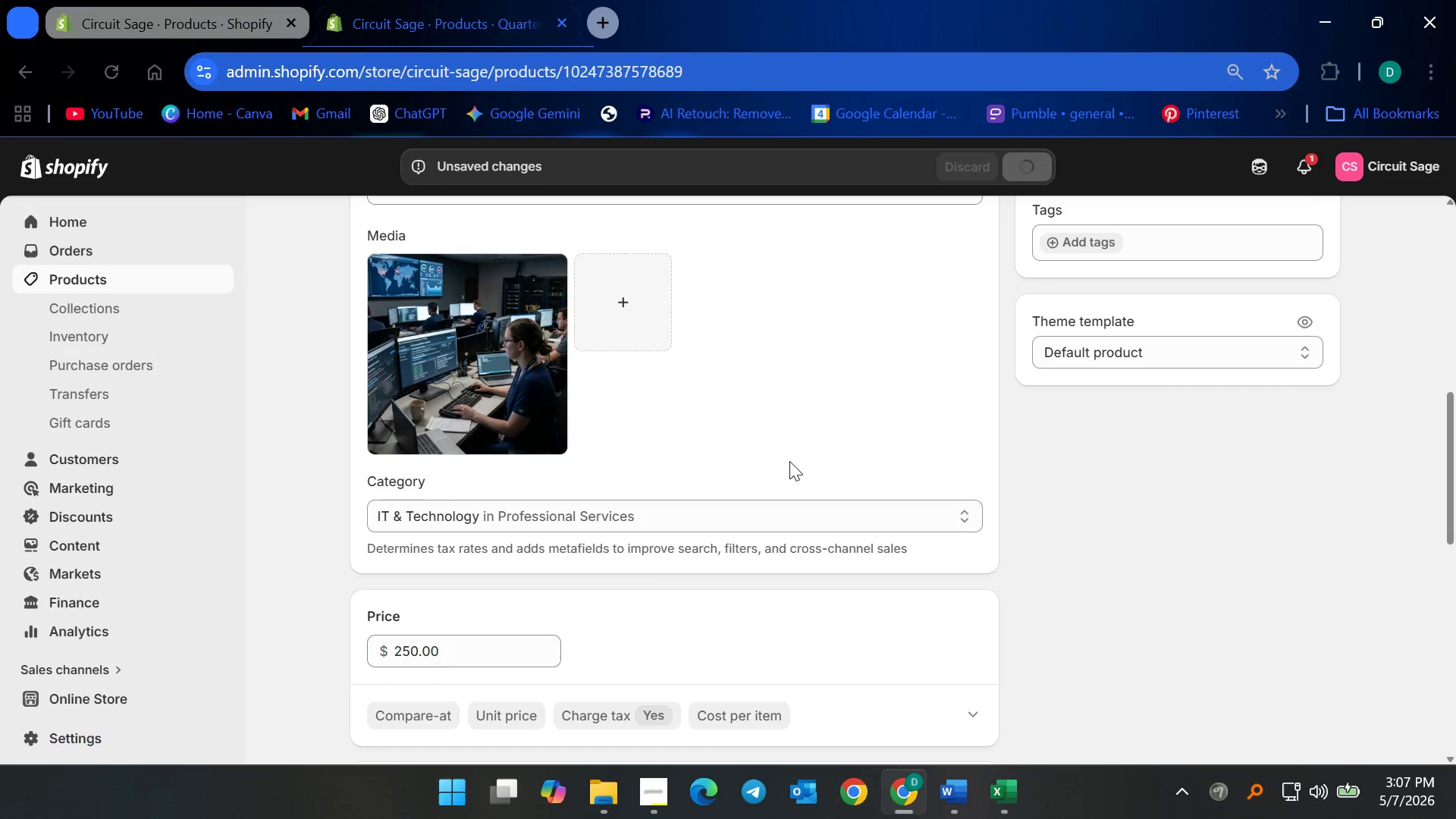 
scroll: coordinate [795, 504], scroll_direction: down, amount: 4.0
 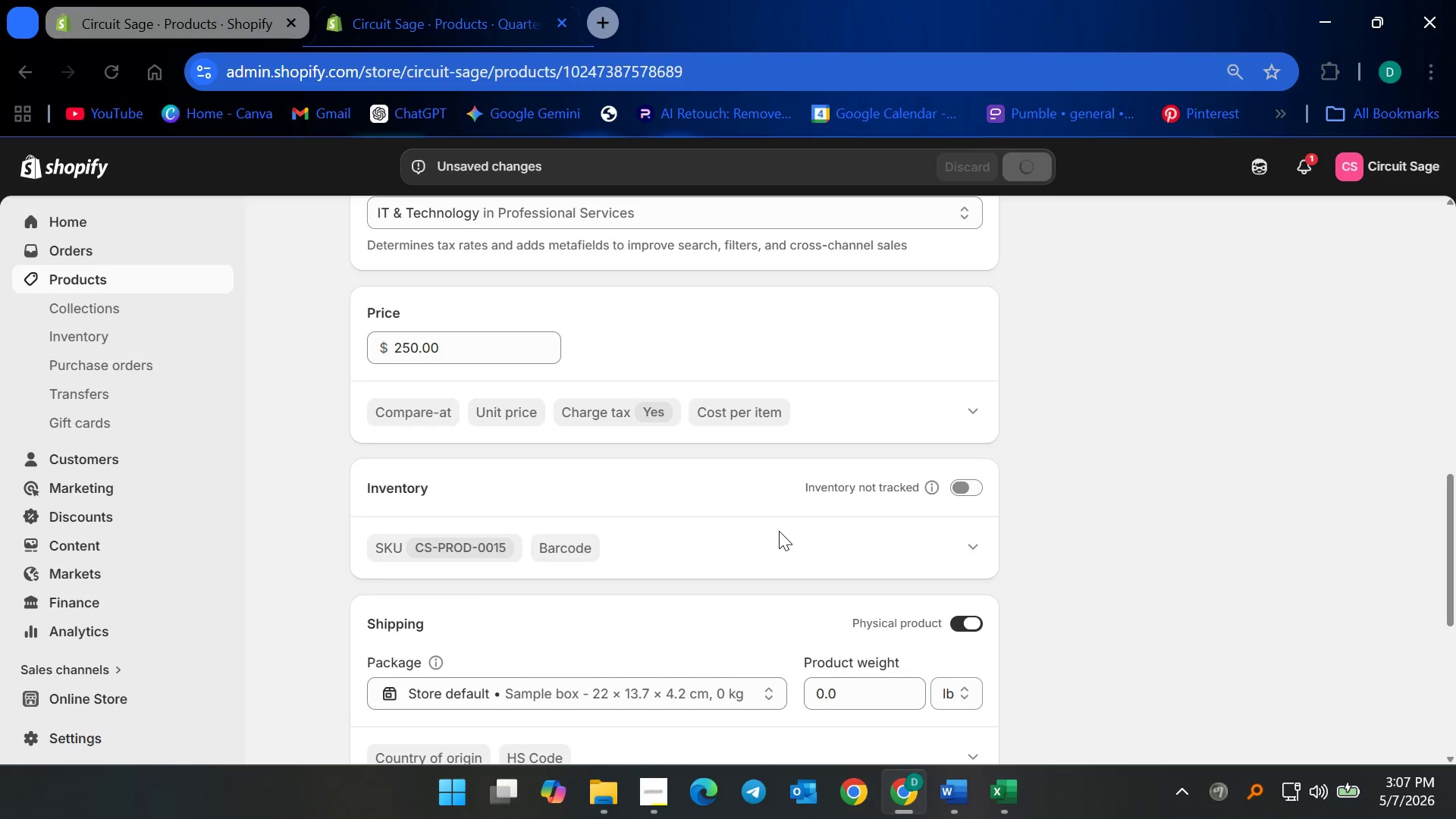 
scroll: coordinate [781, 527], scroll_direction: up, amount: 17.0
 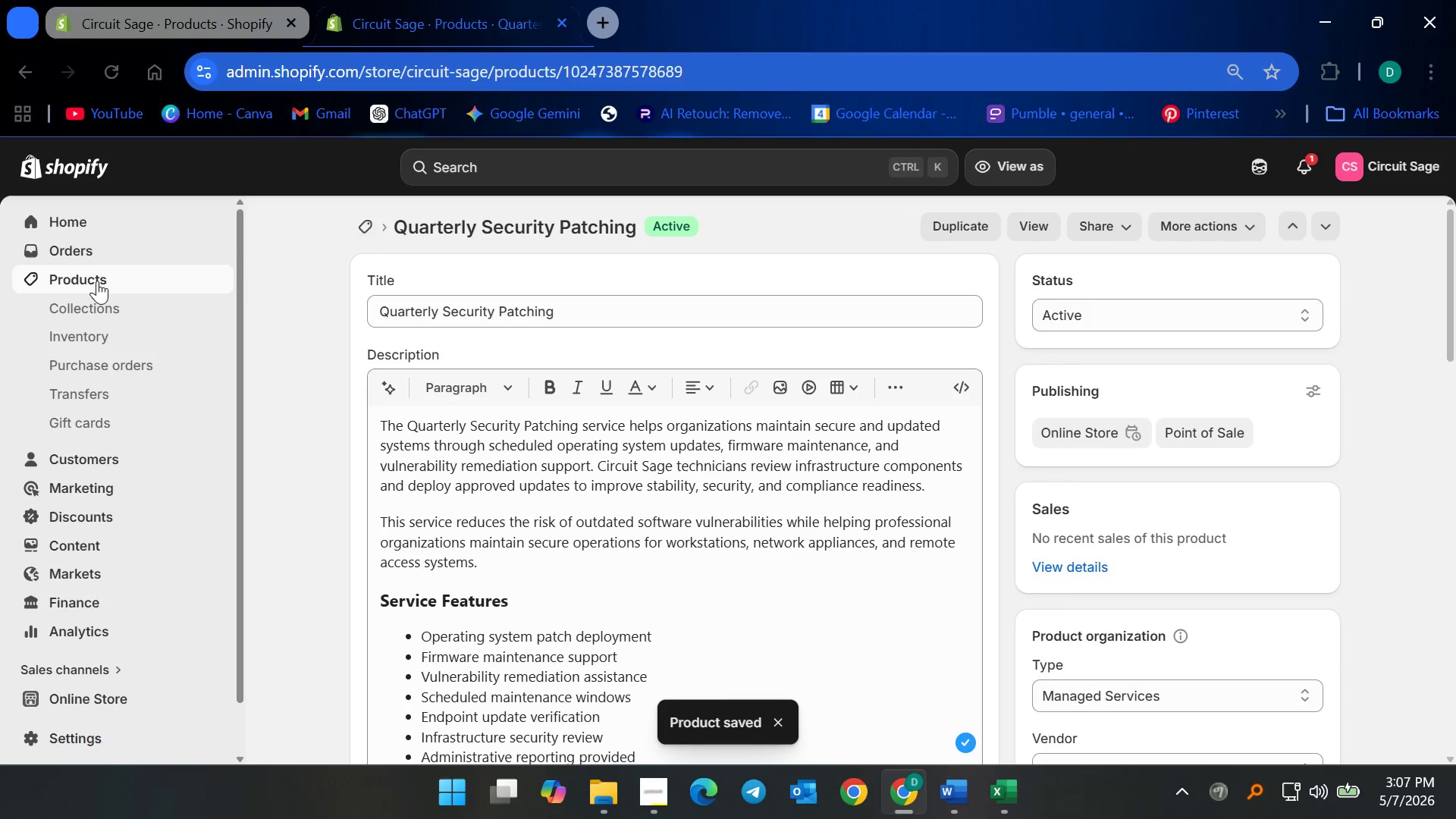 
left_click([99, 281])
 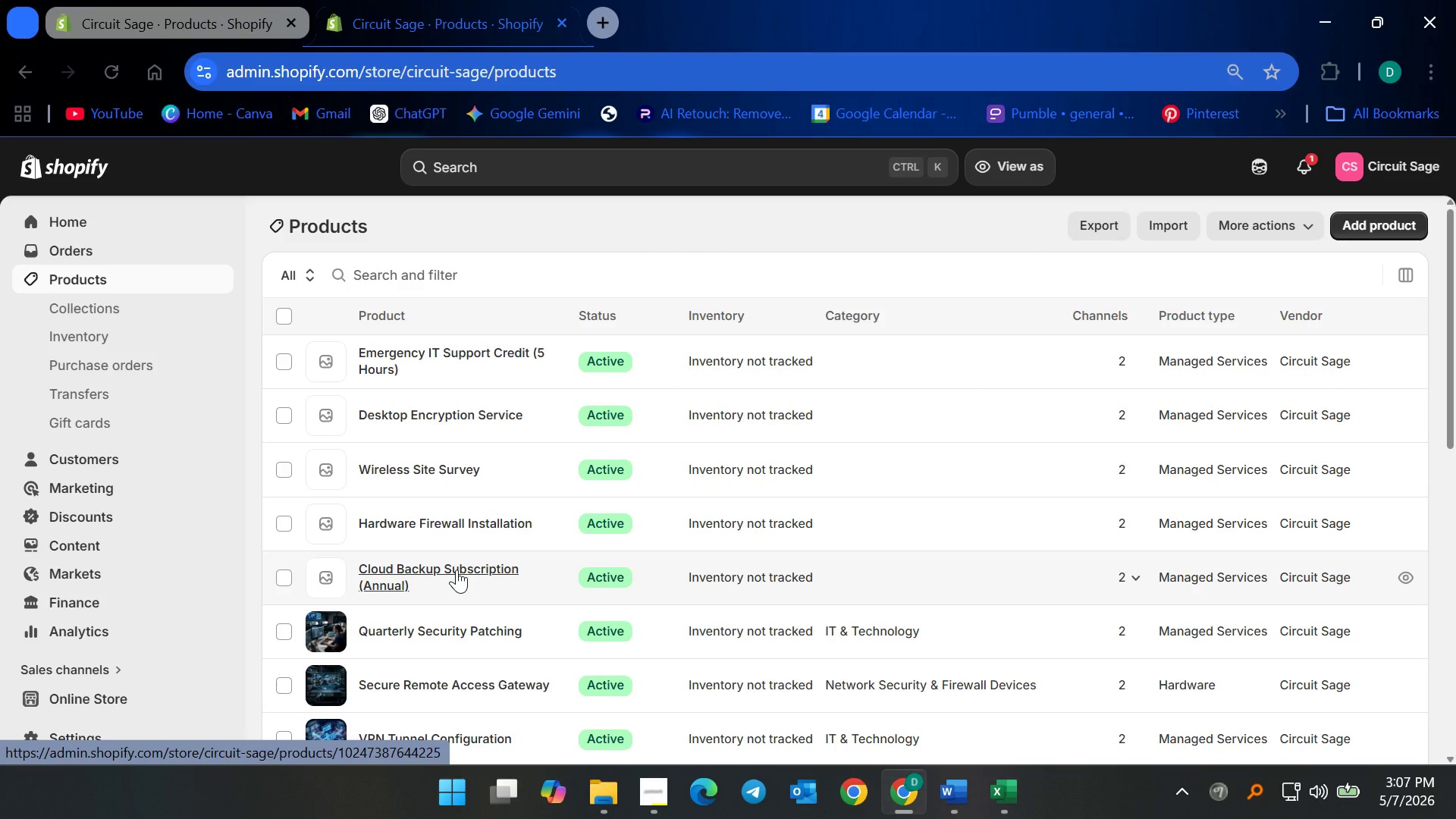 
wait(6.14)
 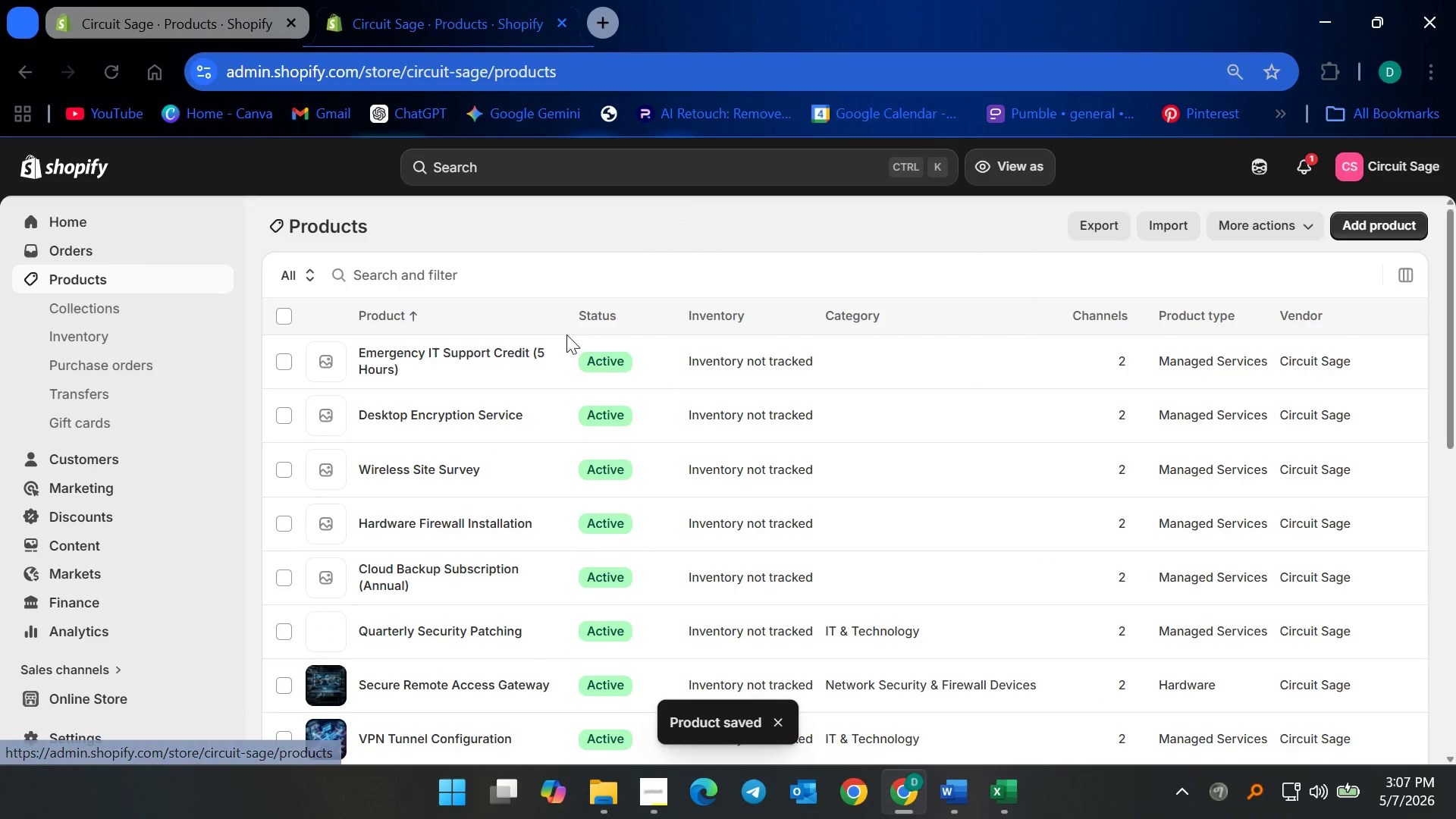 
left_click([457, 570])
 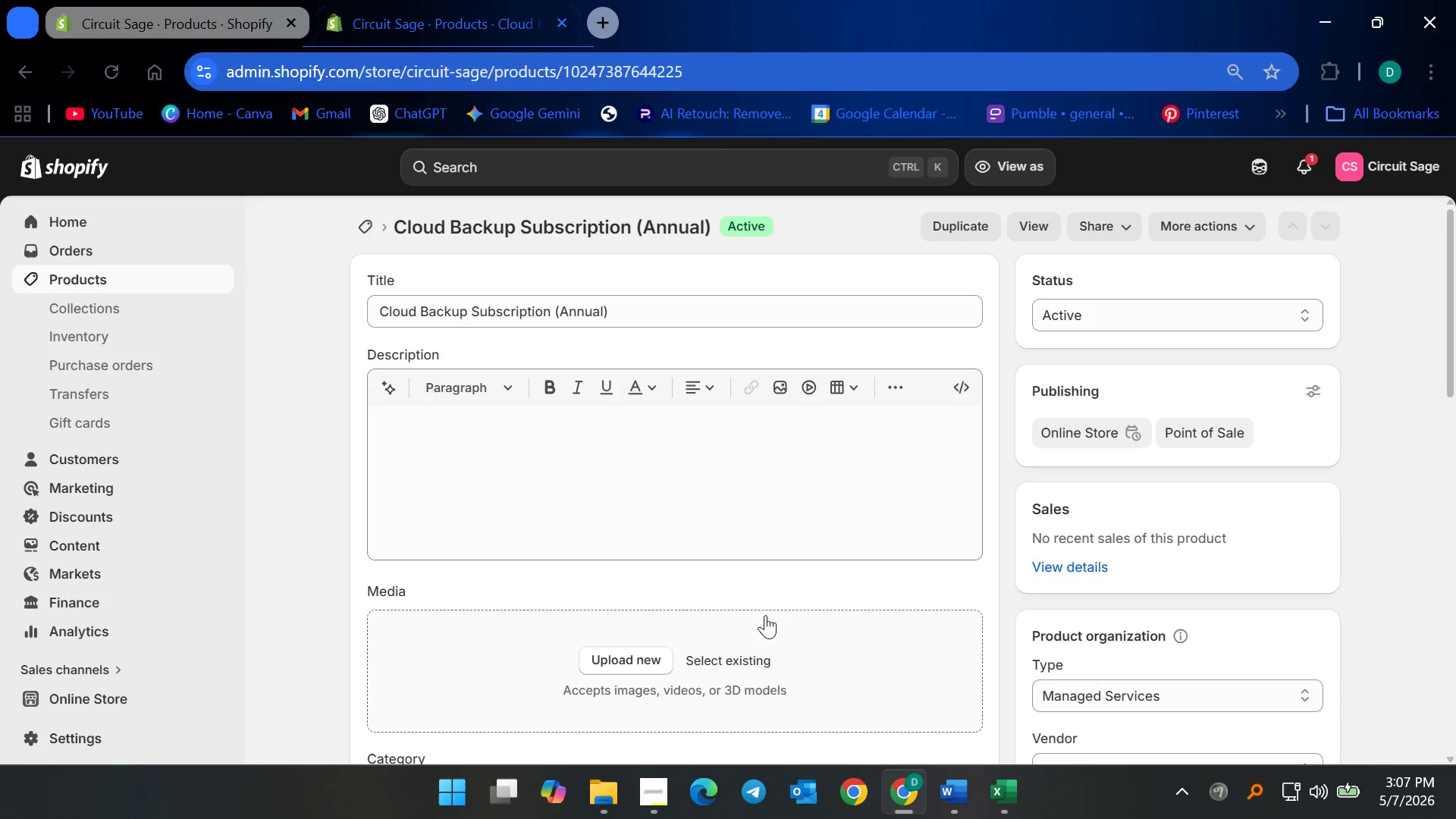 
left_click_drag(start_coordinate=[746, 509], to_coordinate=[751, 508])
 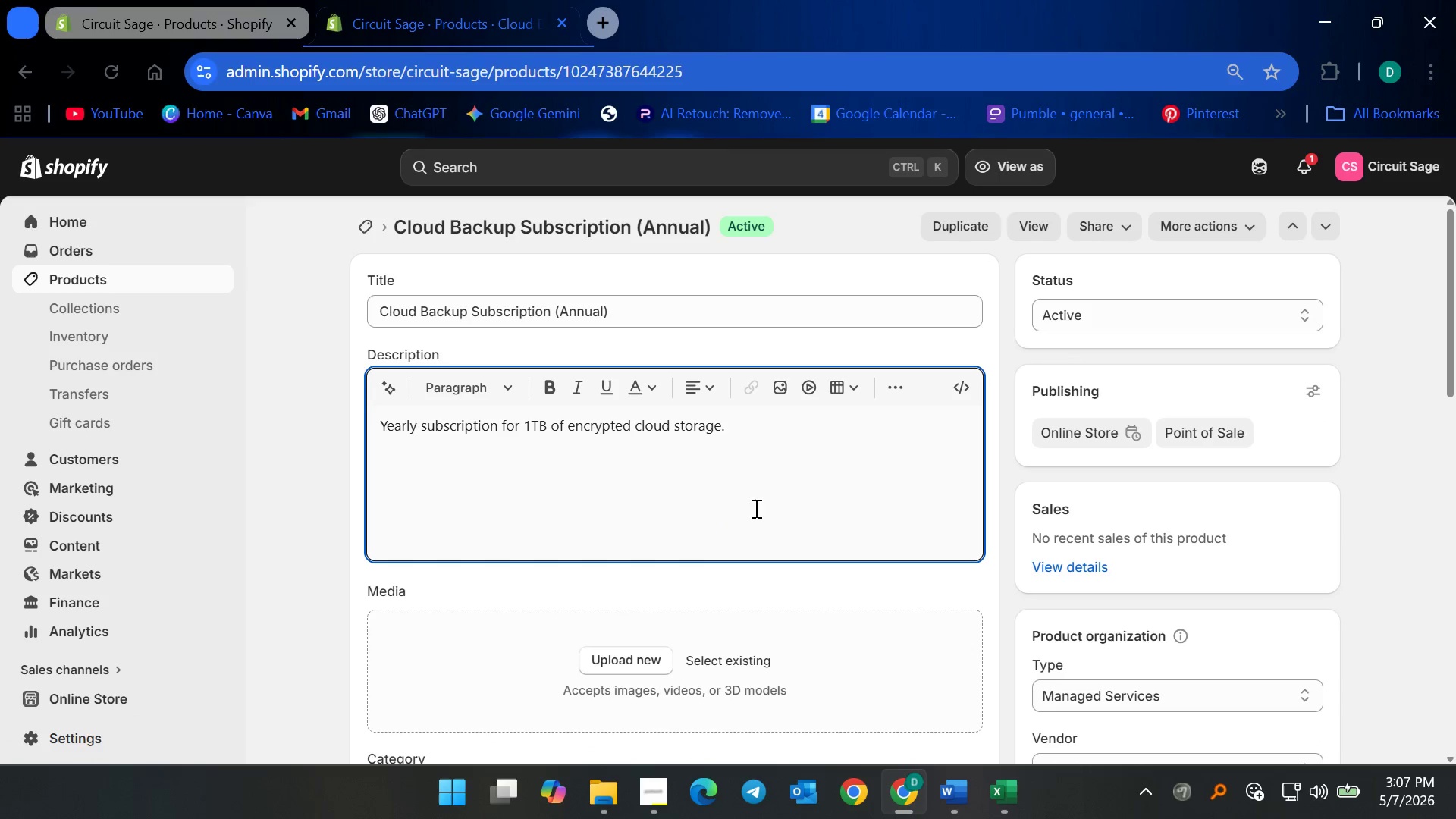 
key(Control+ControlLeft)
 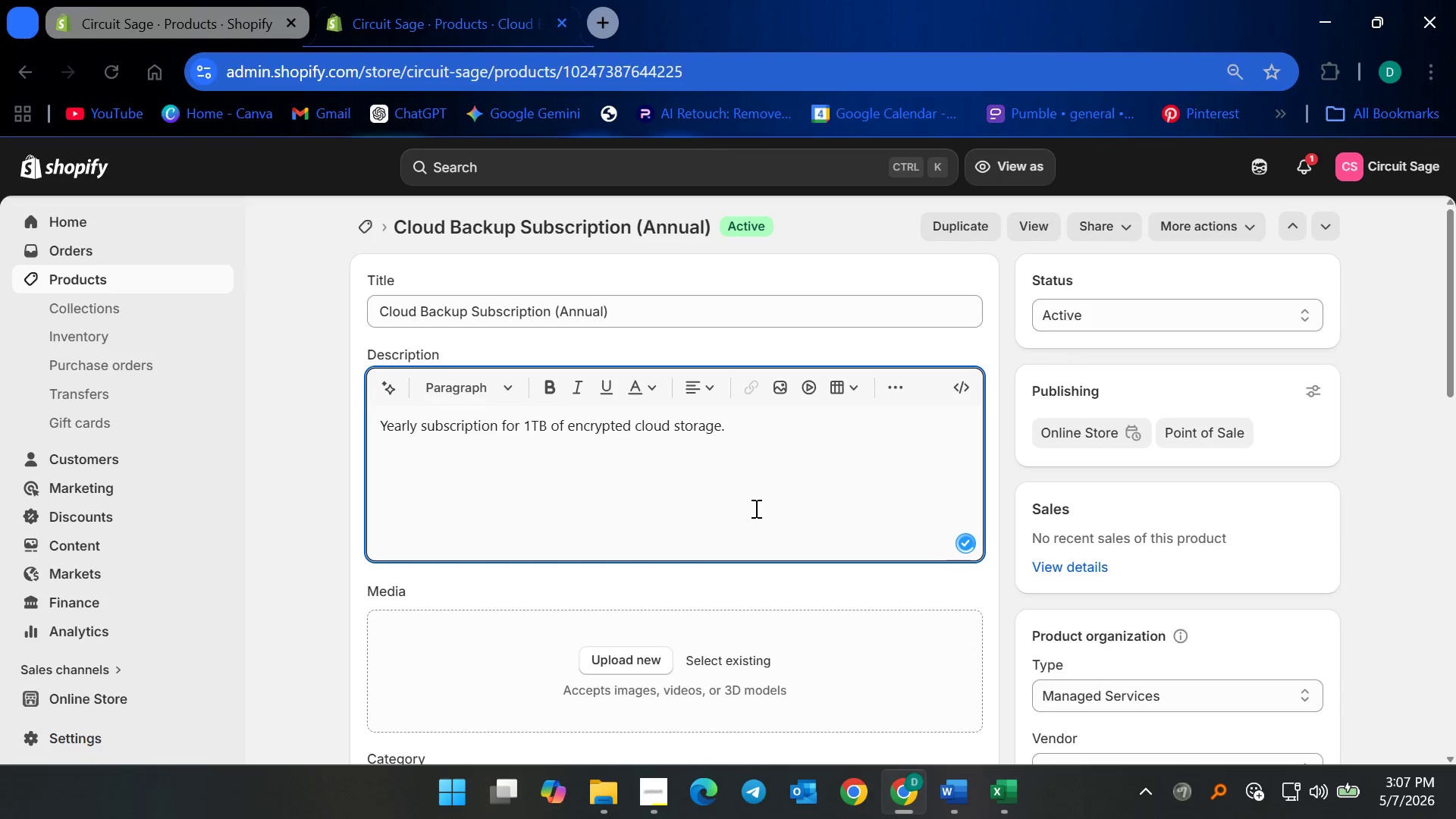 
key(Control+A)
 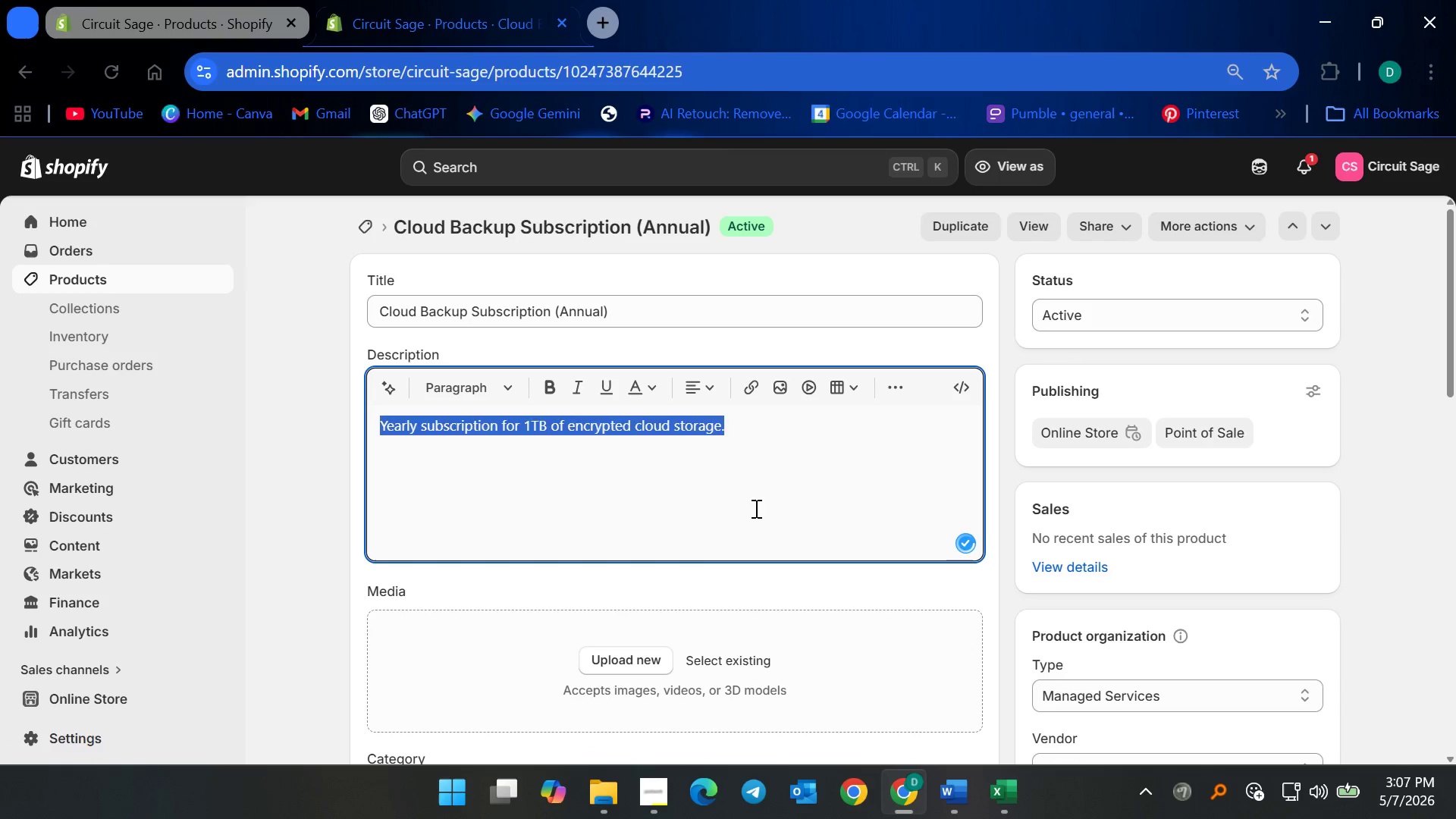 
key(Backspace)
 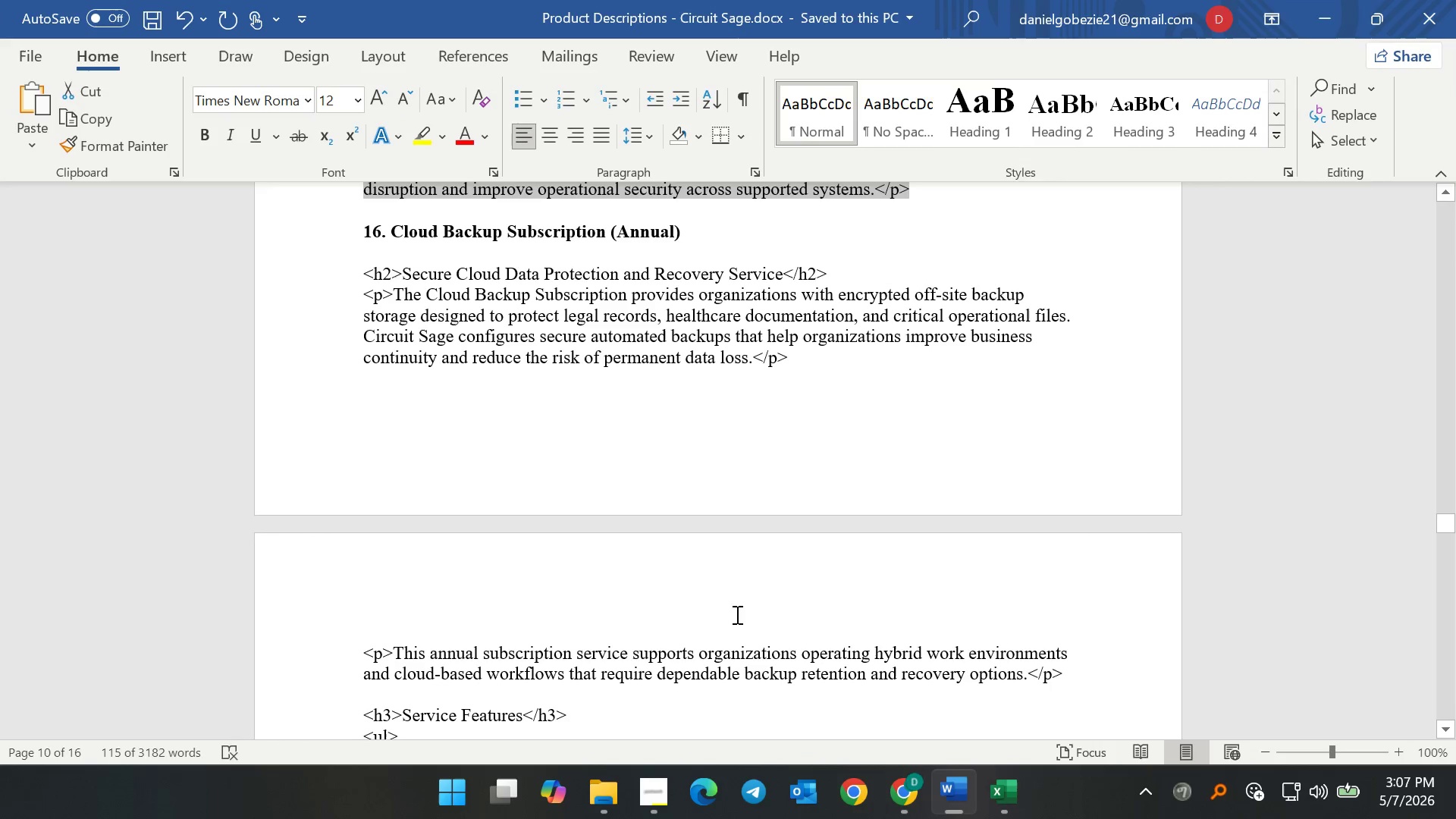 
left_click([679, 353])
 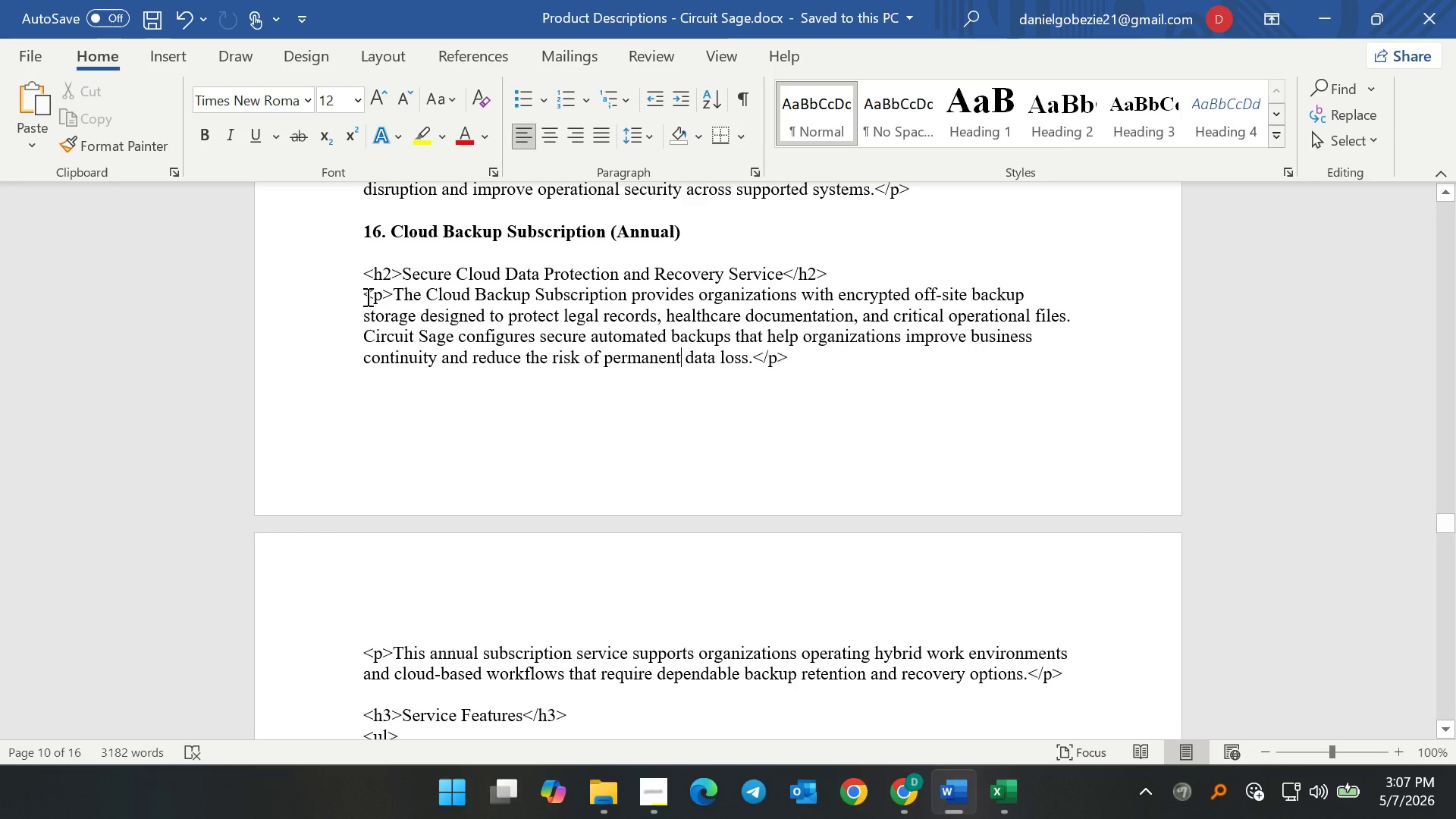 
left_click_drag(start_coordinate=[364, 297], to_coordinate=[941, 673])
 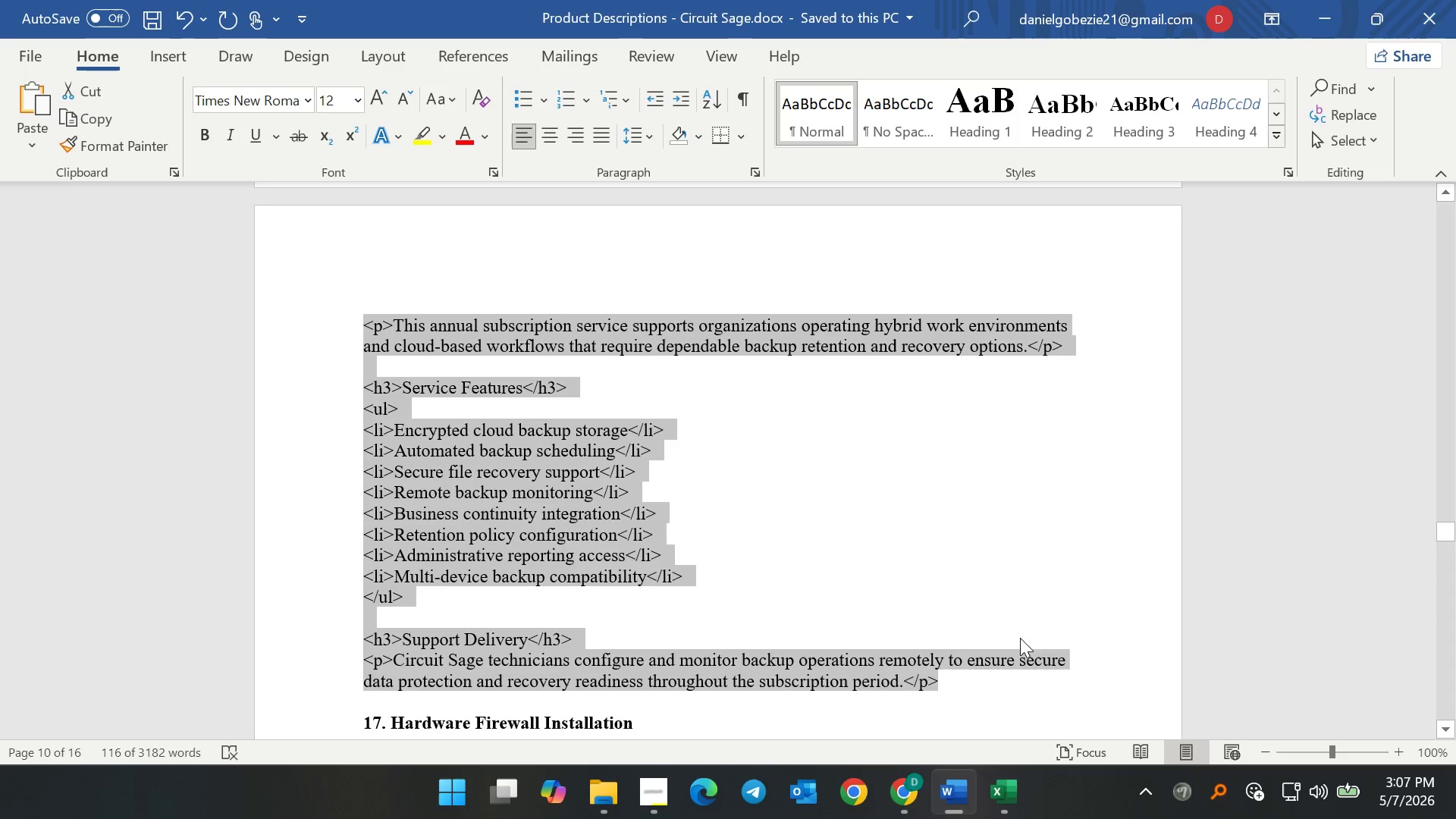 
key(Control+C)
 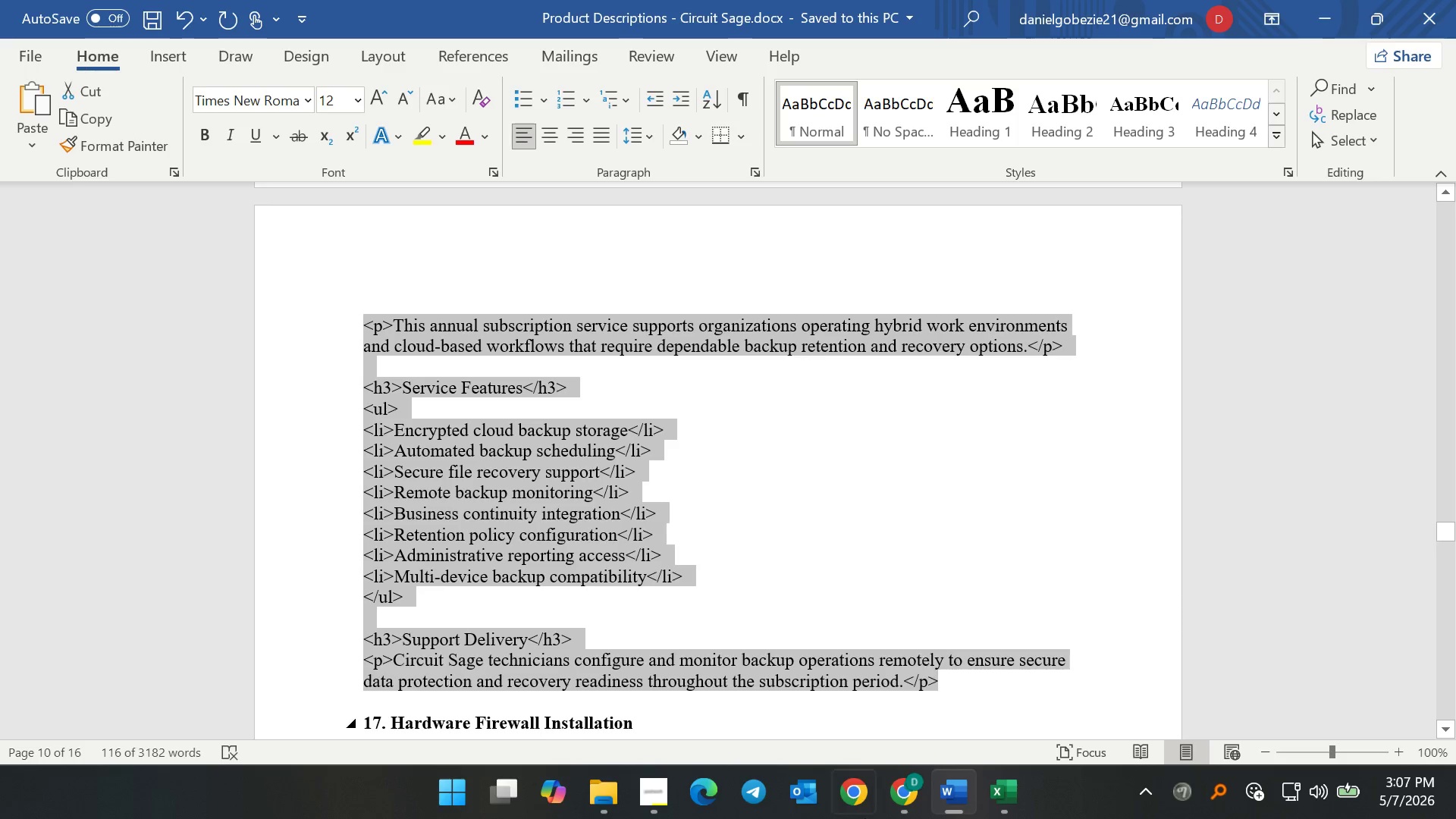 
key(Control+C)
 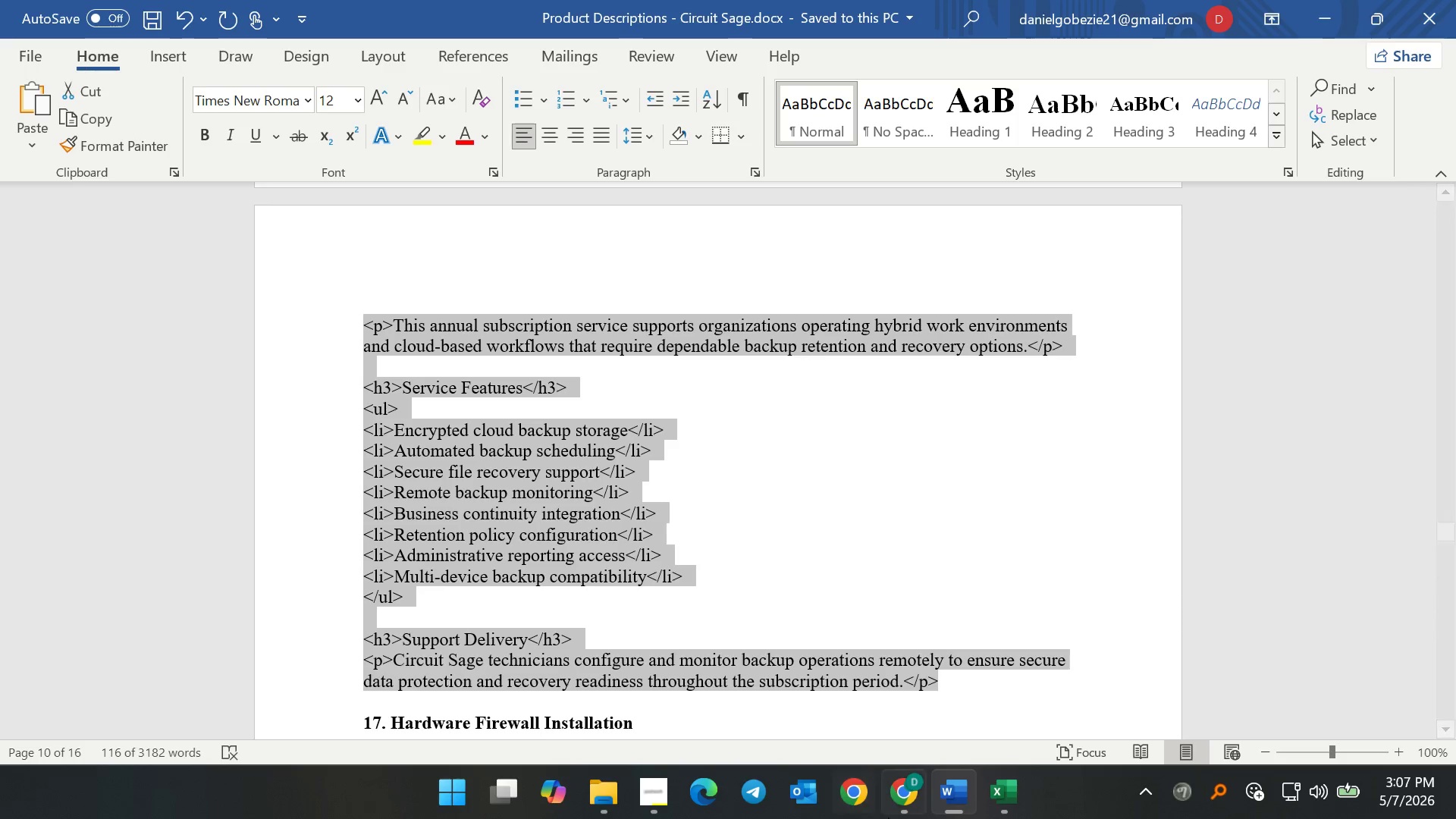 
key(Control+C)
 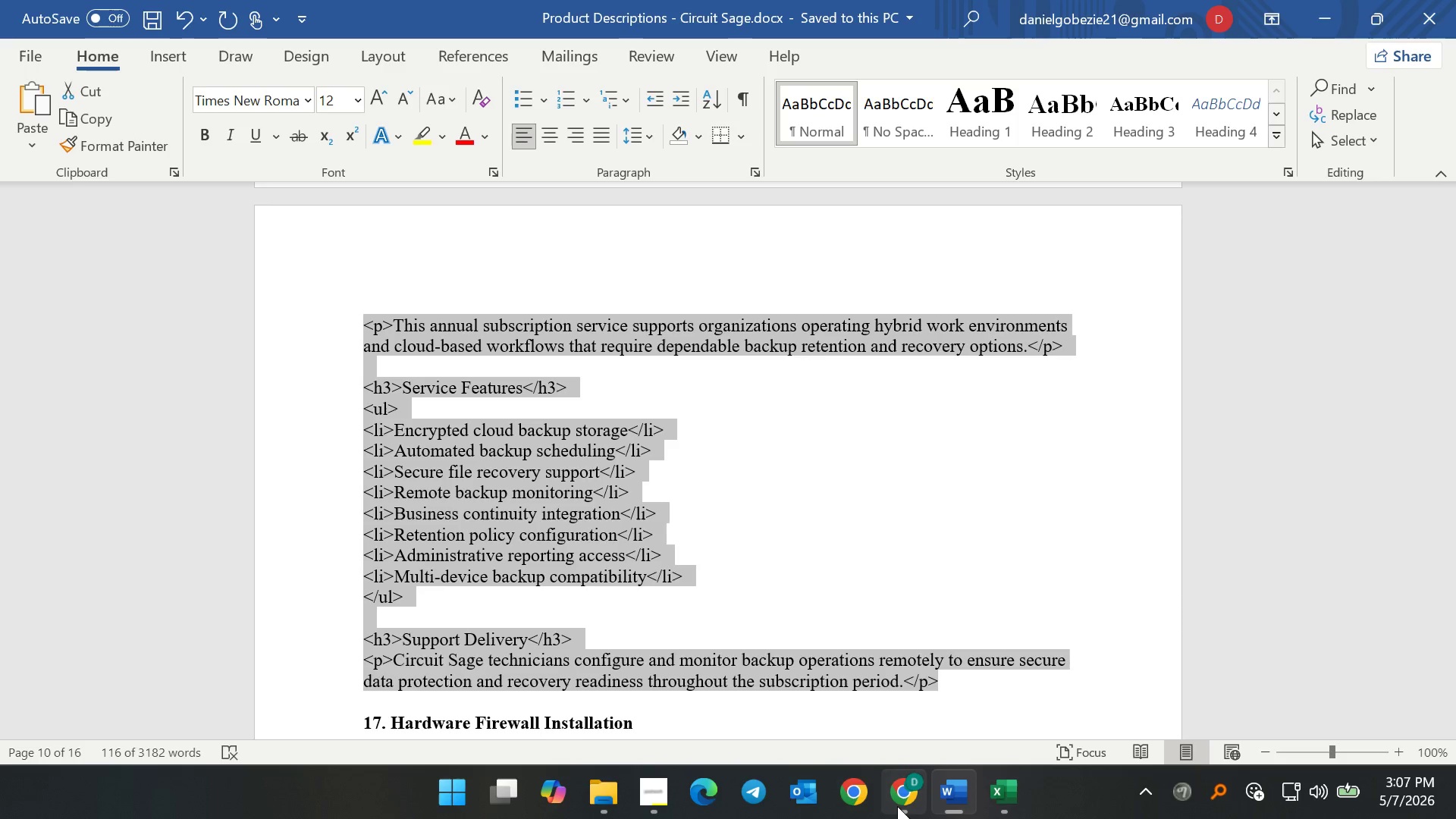 
key(Control+C)
 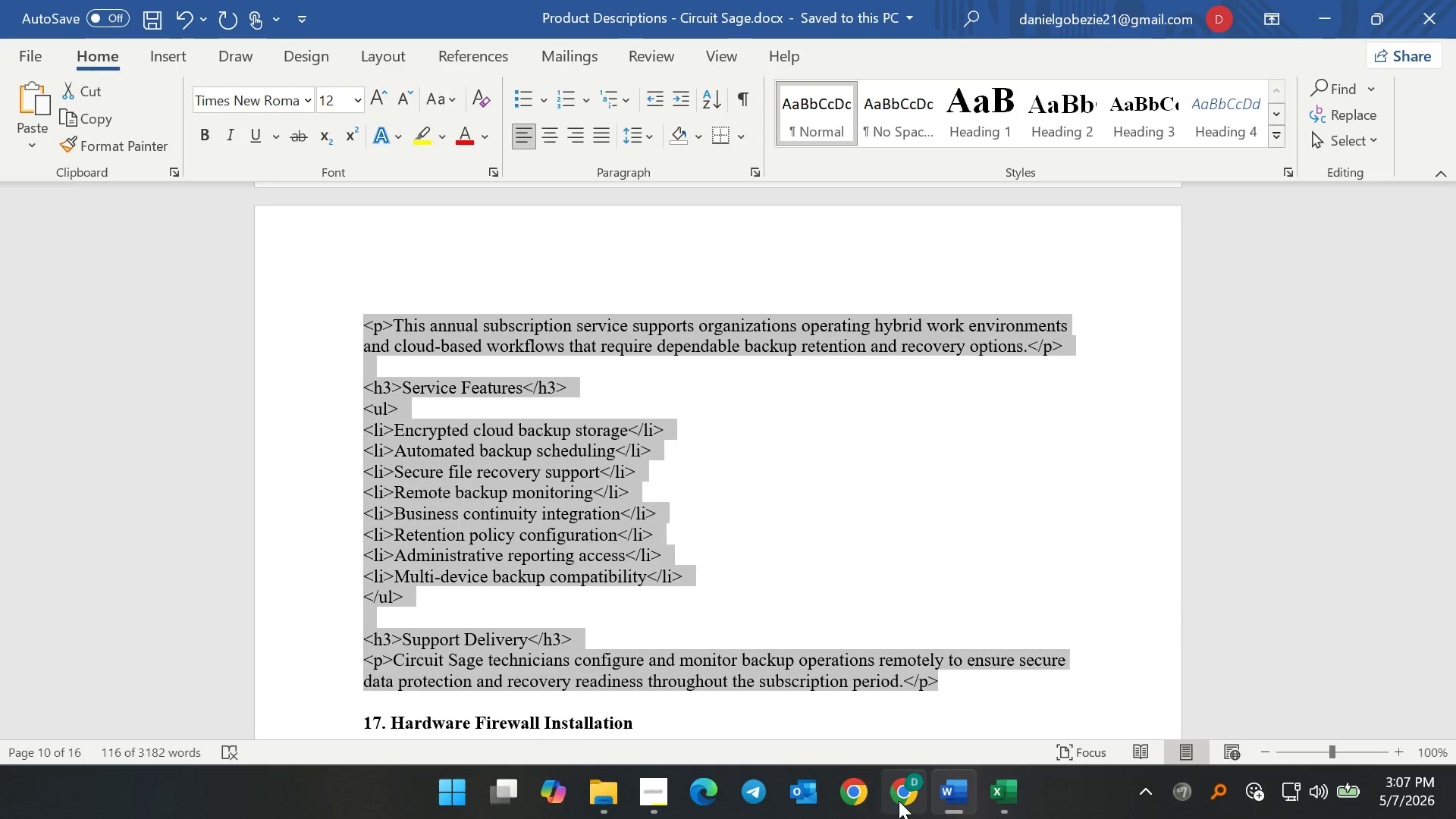 
key(Control+C)
 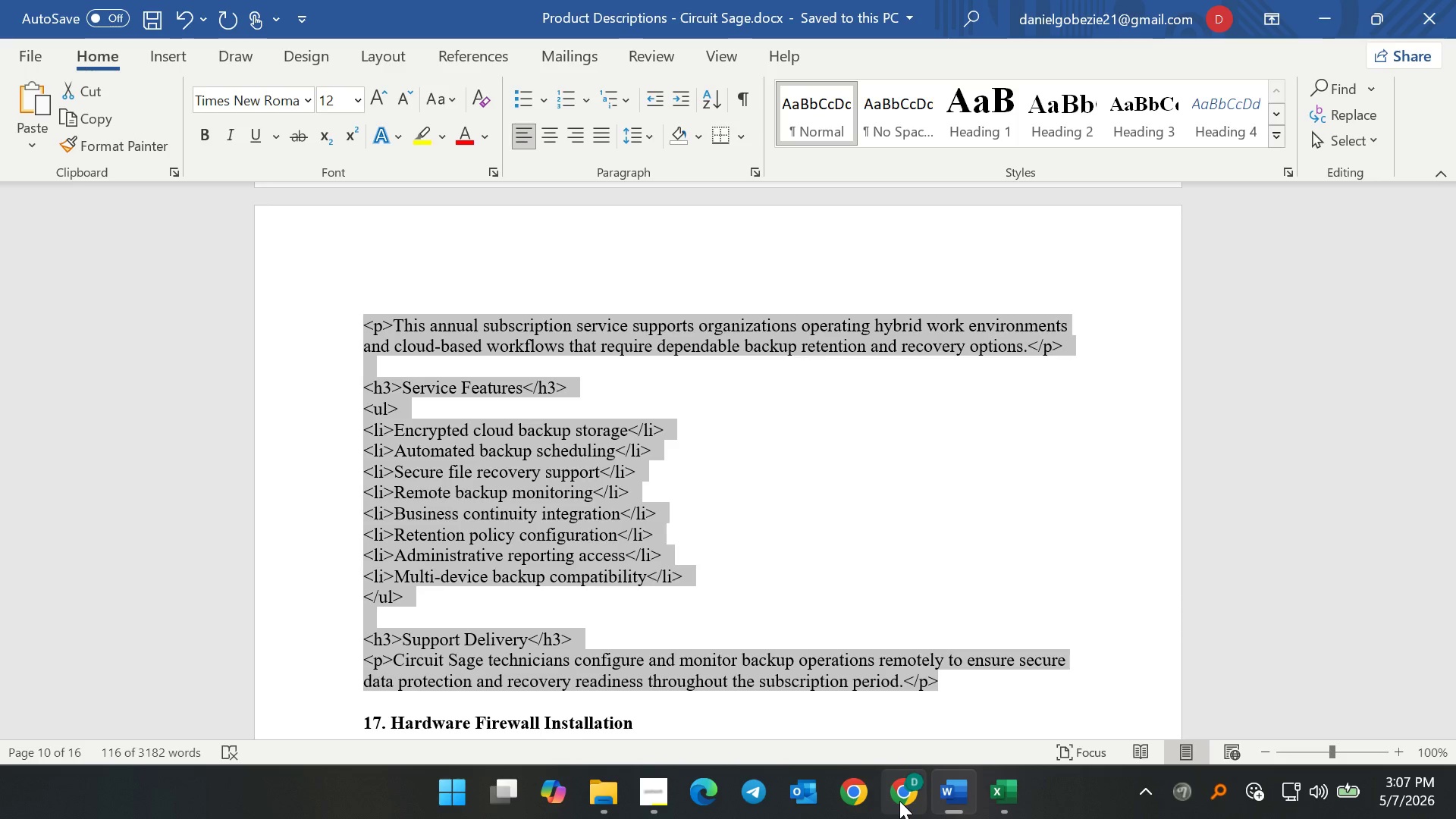 
left_click([900, 801])
 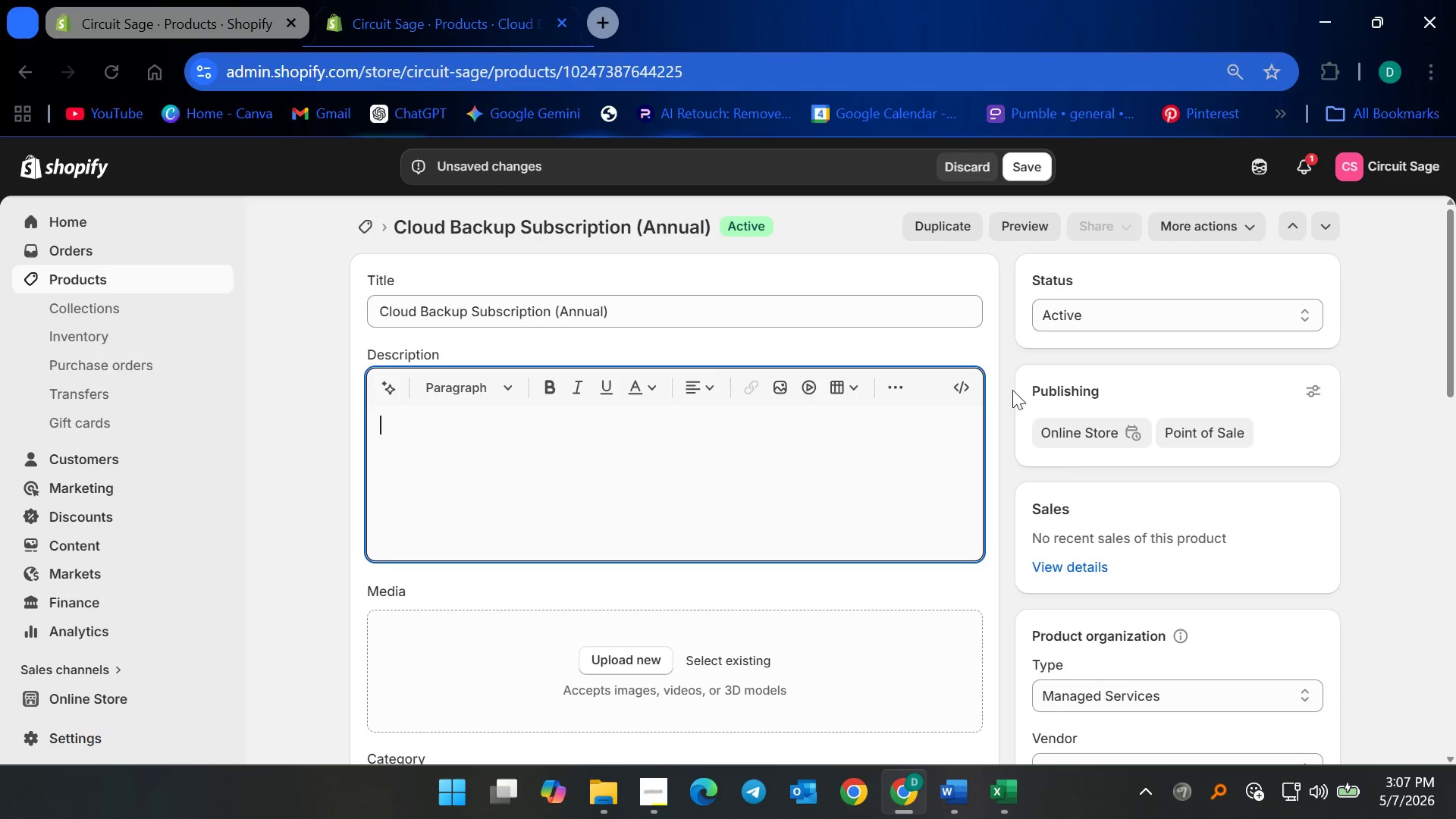 
left_click([962, 378])
 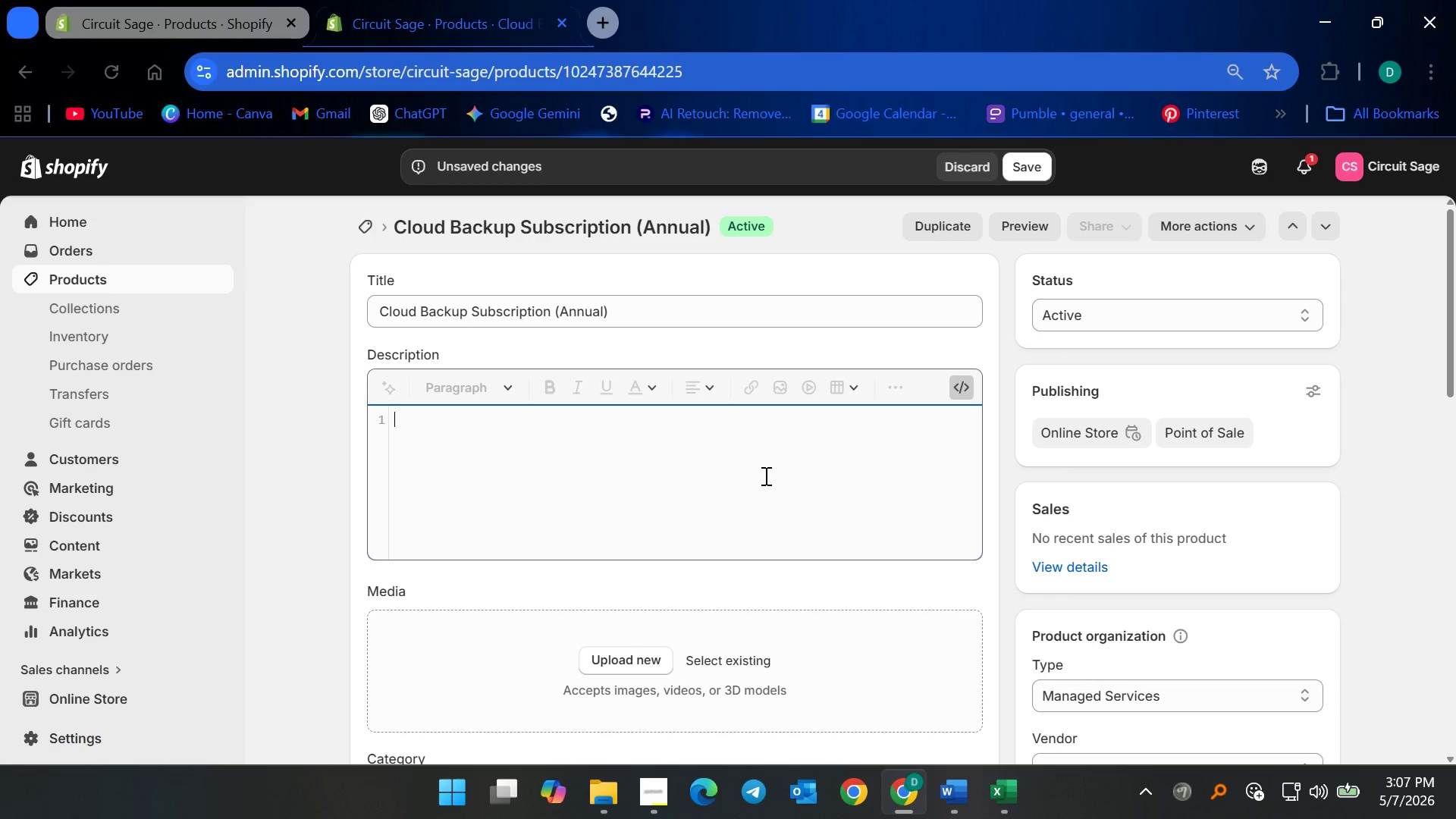 
key(Control+V)
 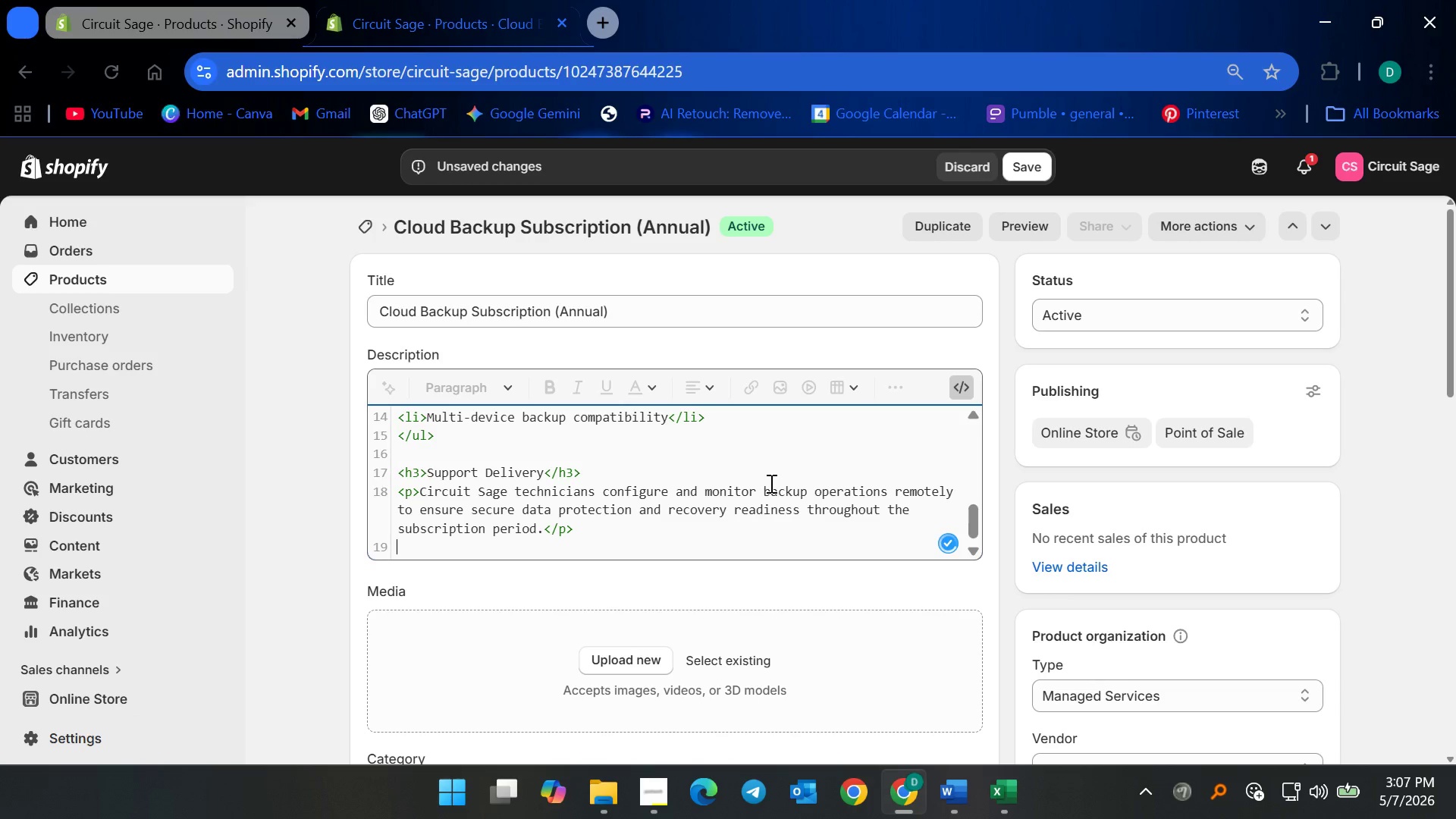 
key(Backspace)
 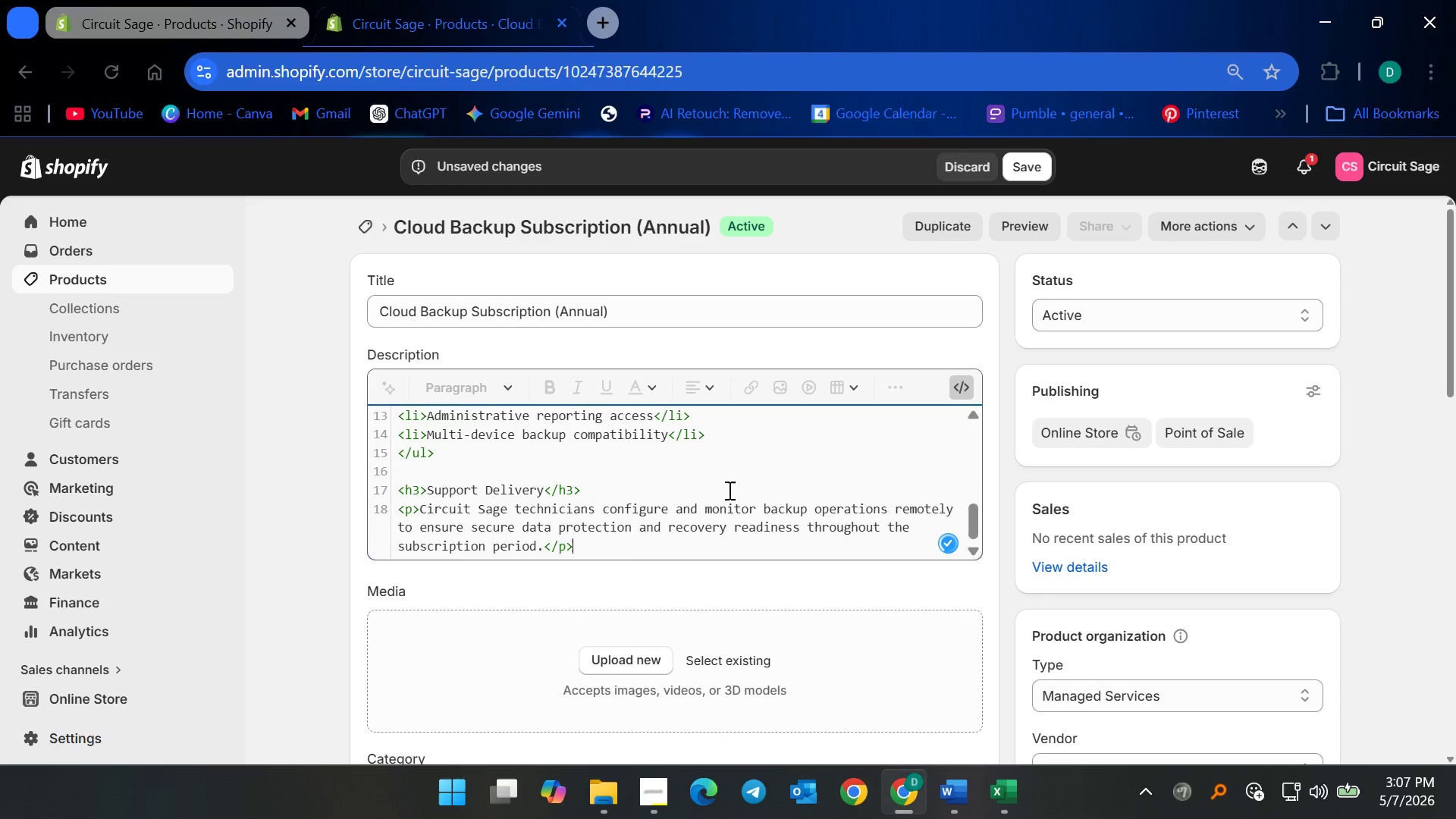 
scroll: coordinate [698, 513], scroll_direction: up, amount: 7.0
 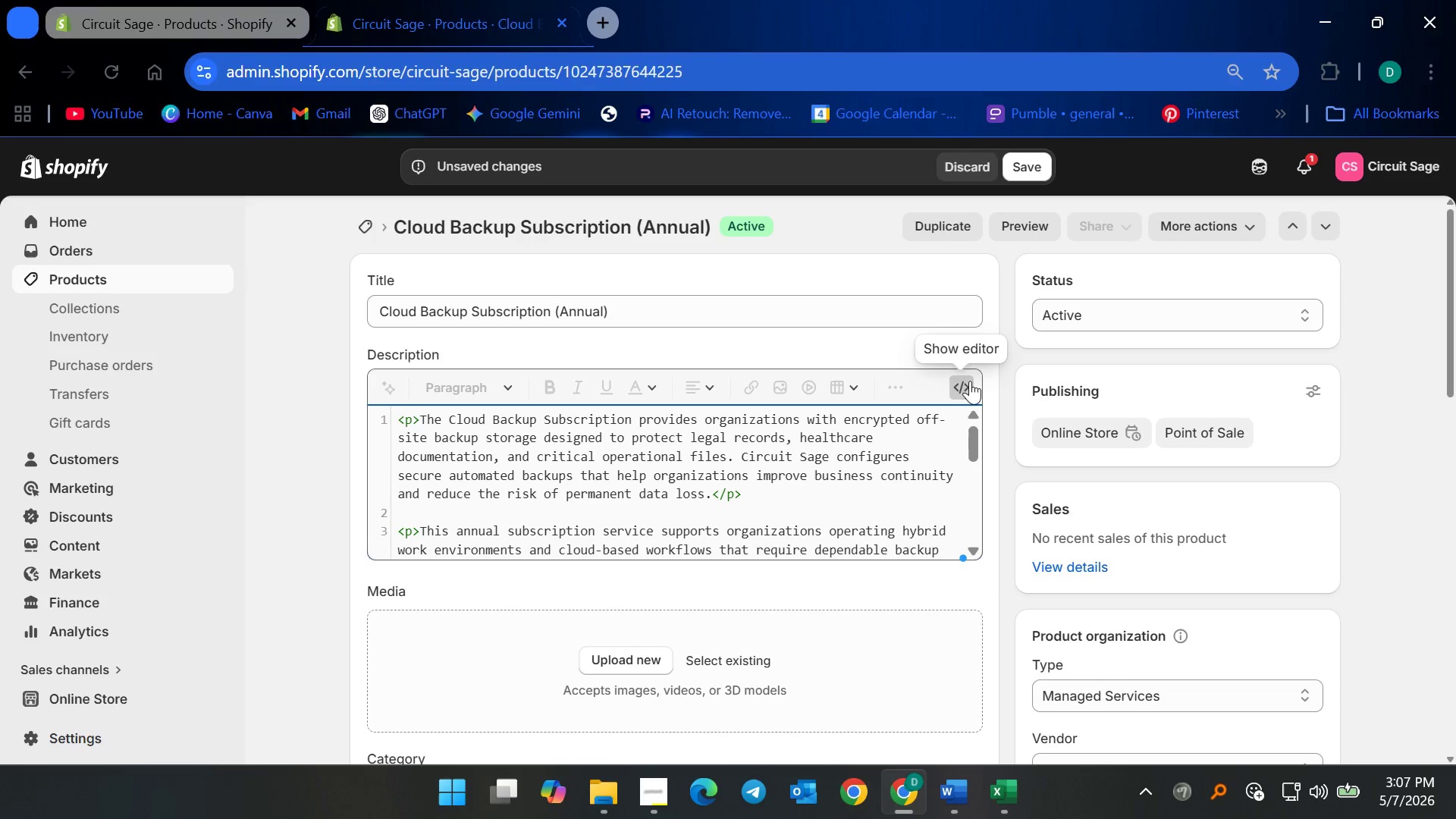 
left_click([967, 382])
 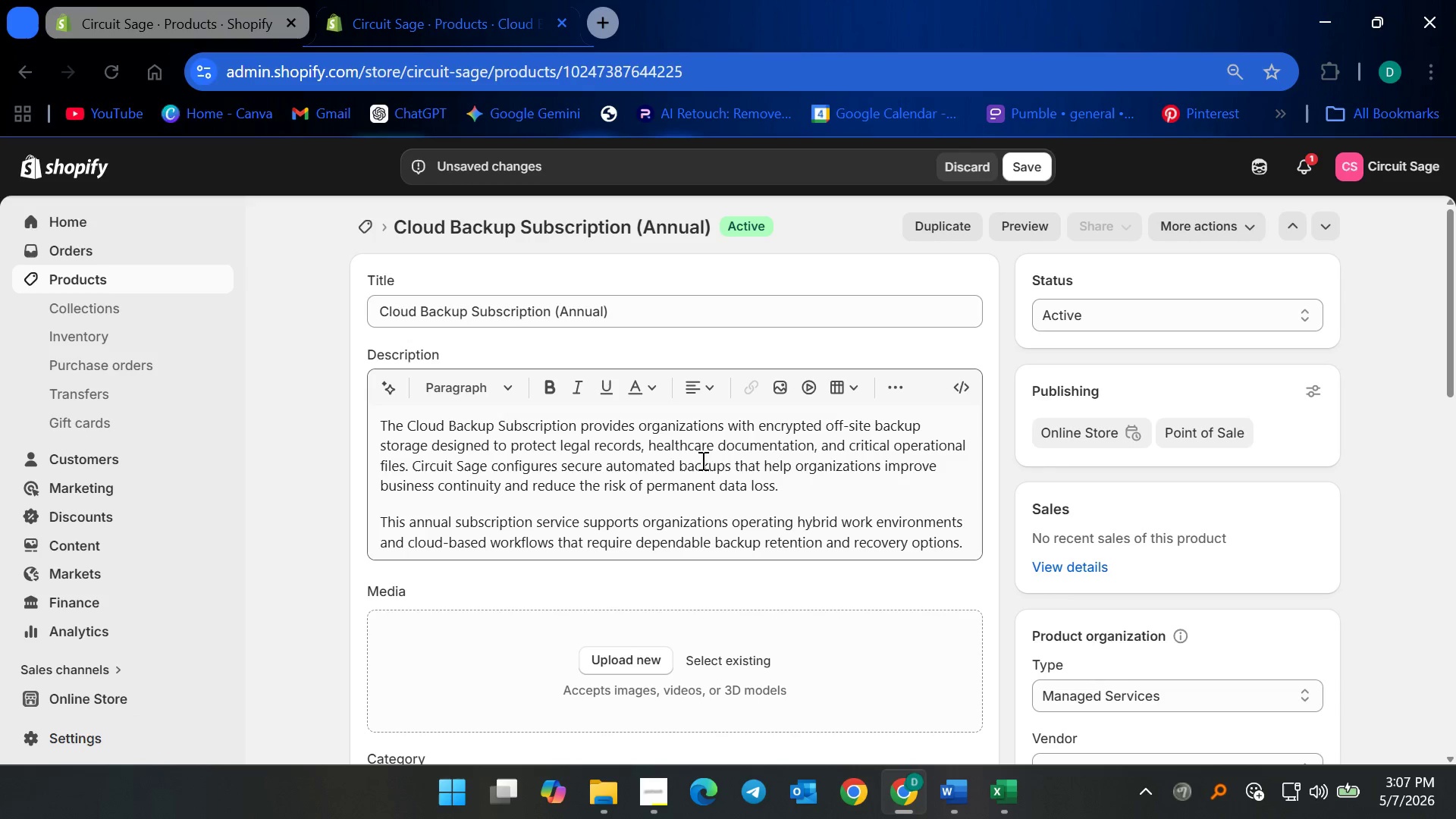 
left_click([693, 467])
 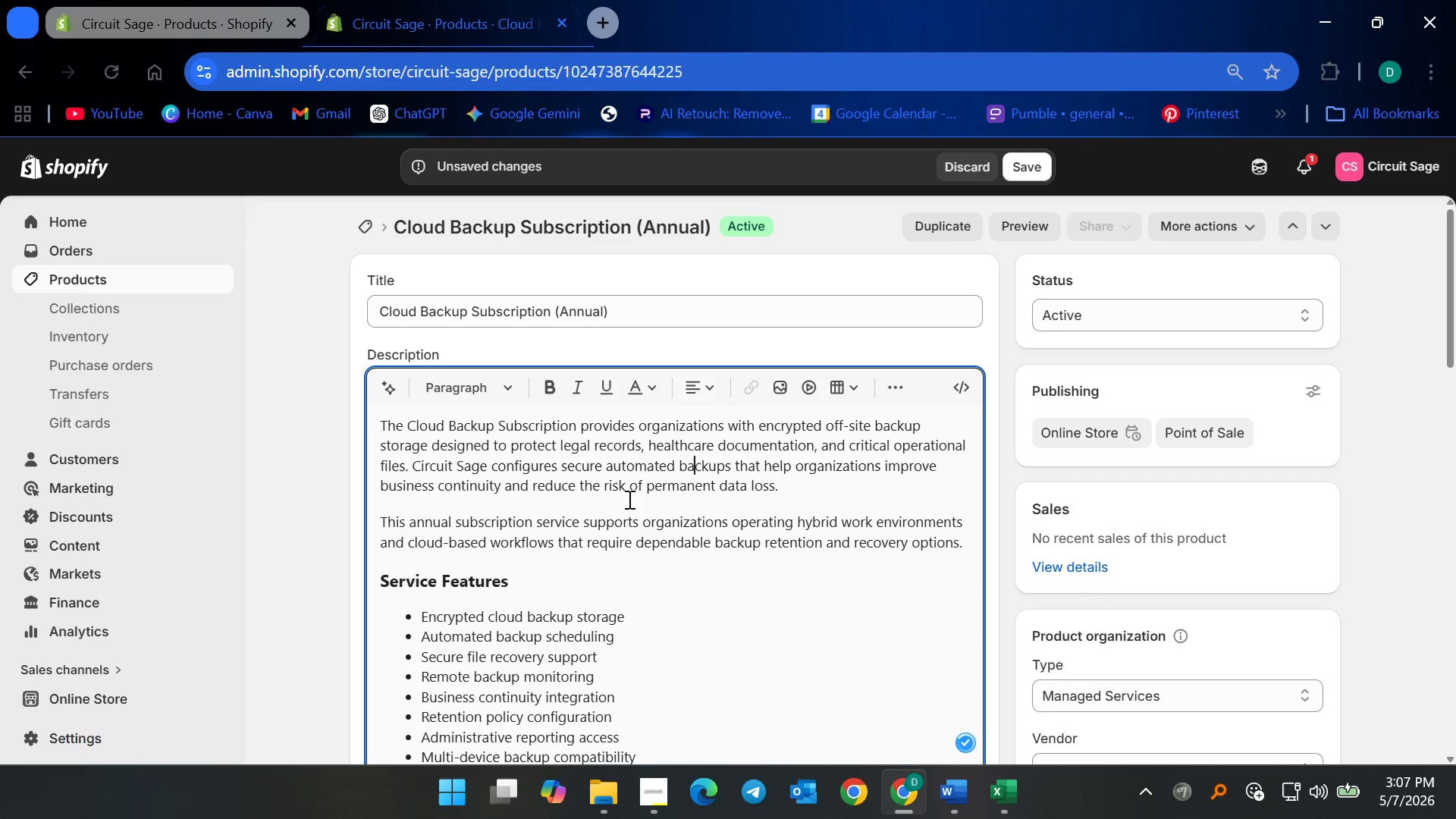 
scroll: coordinate [800, 549], scroll_direction: down, amount: 12.0
 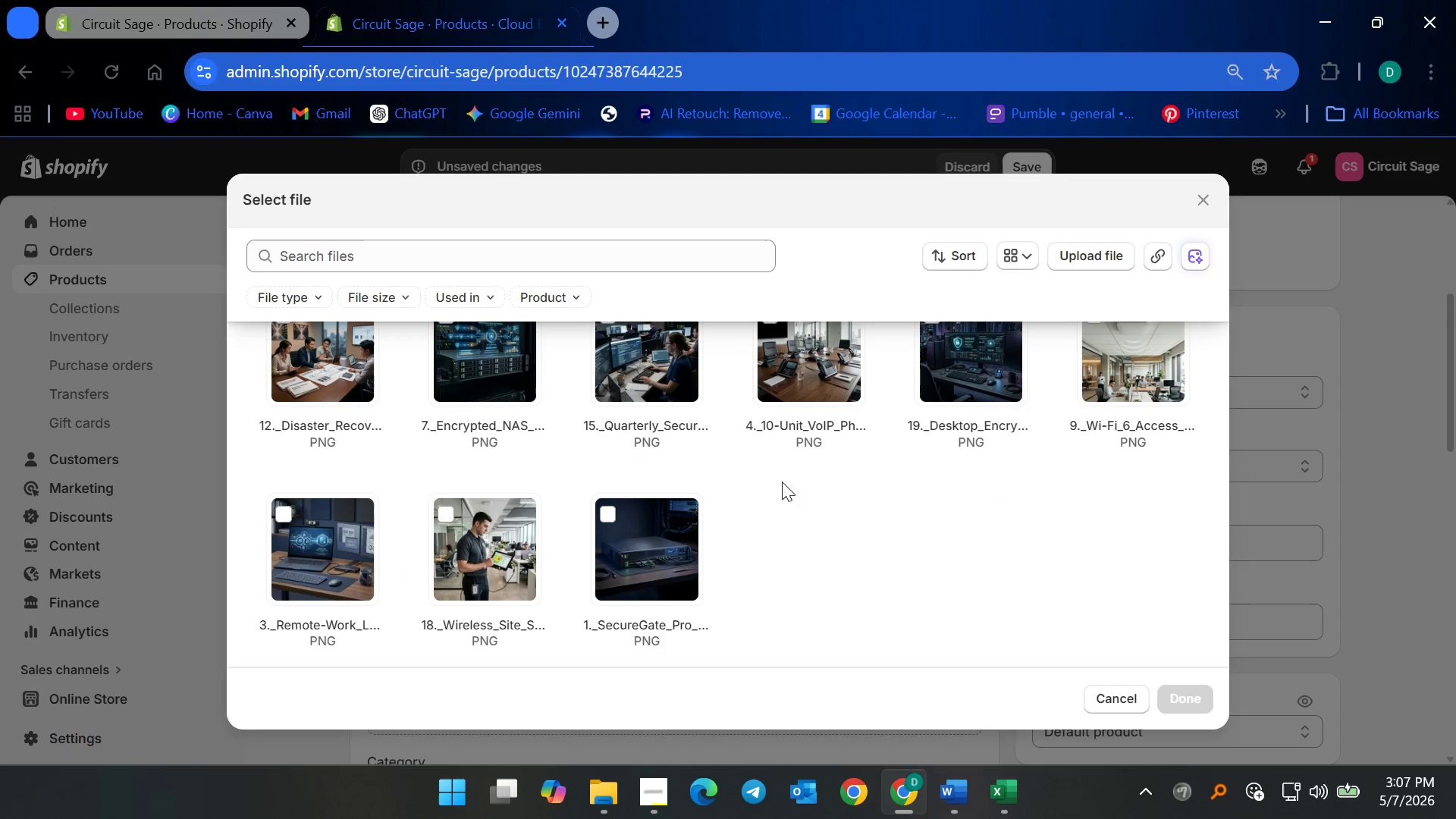 
scroll: coordinate [939, 504], scroll_direction: up, amount: 7.0
 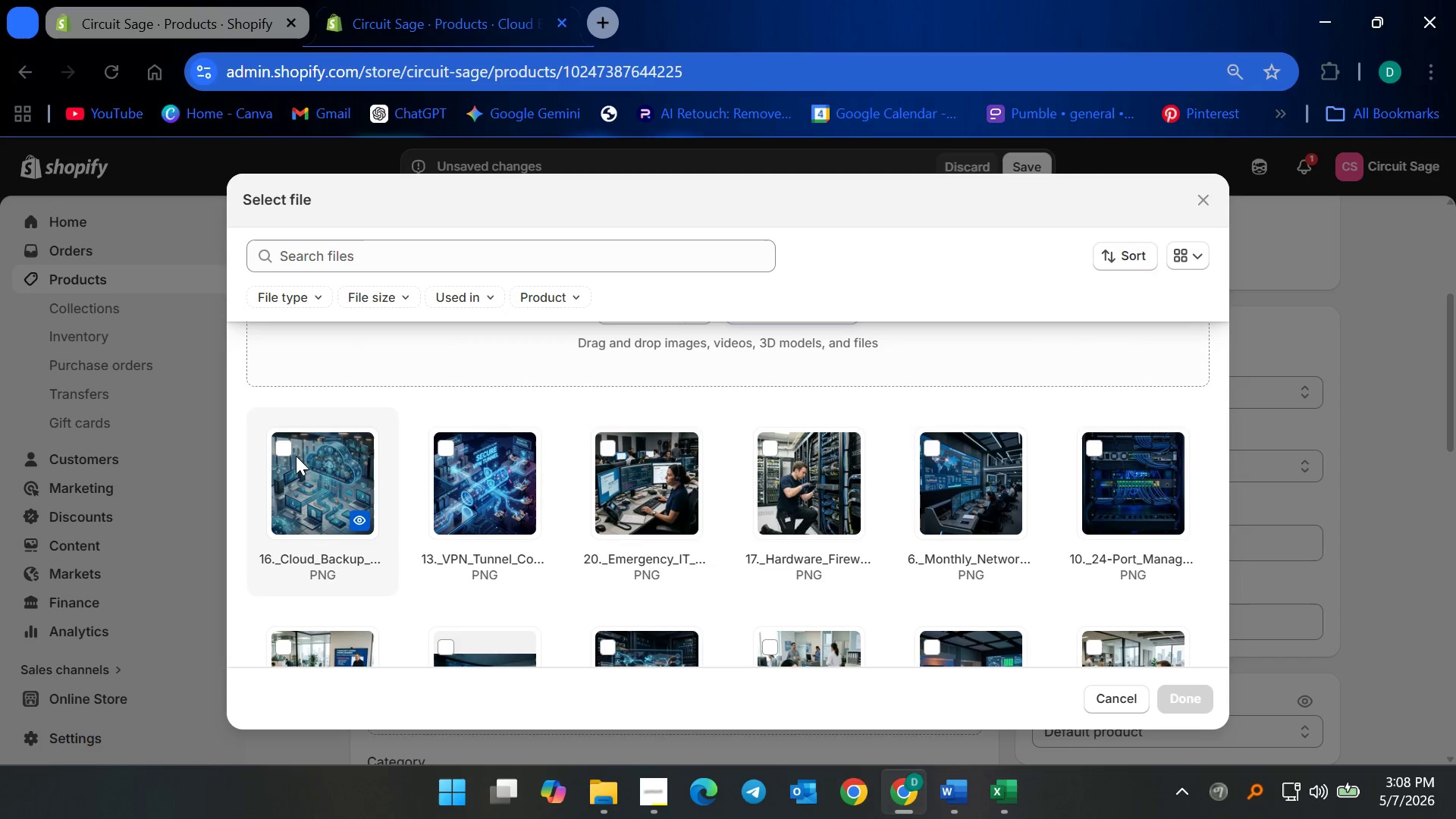 
left_click([279, 443])
 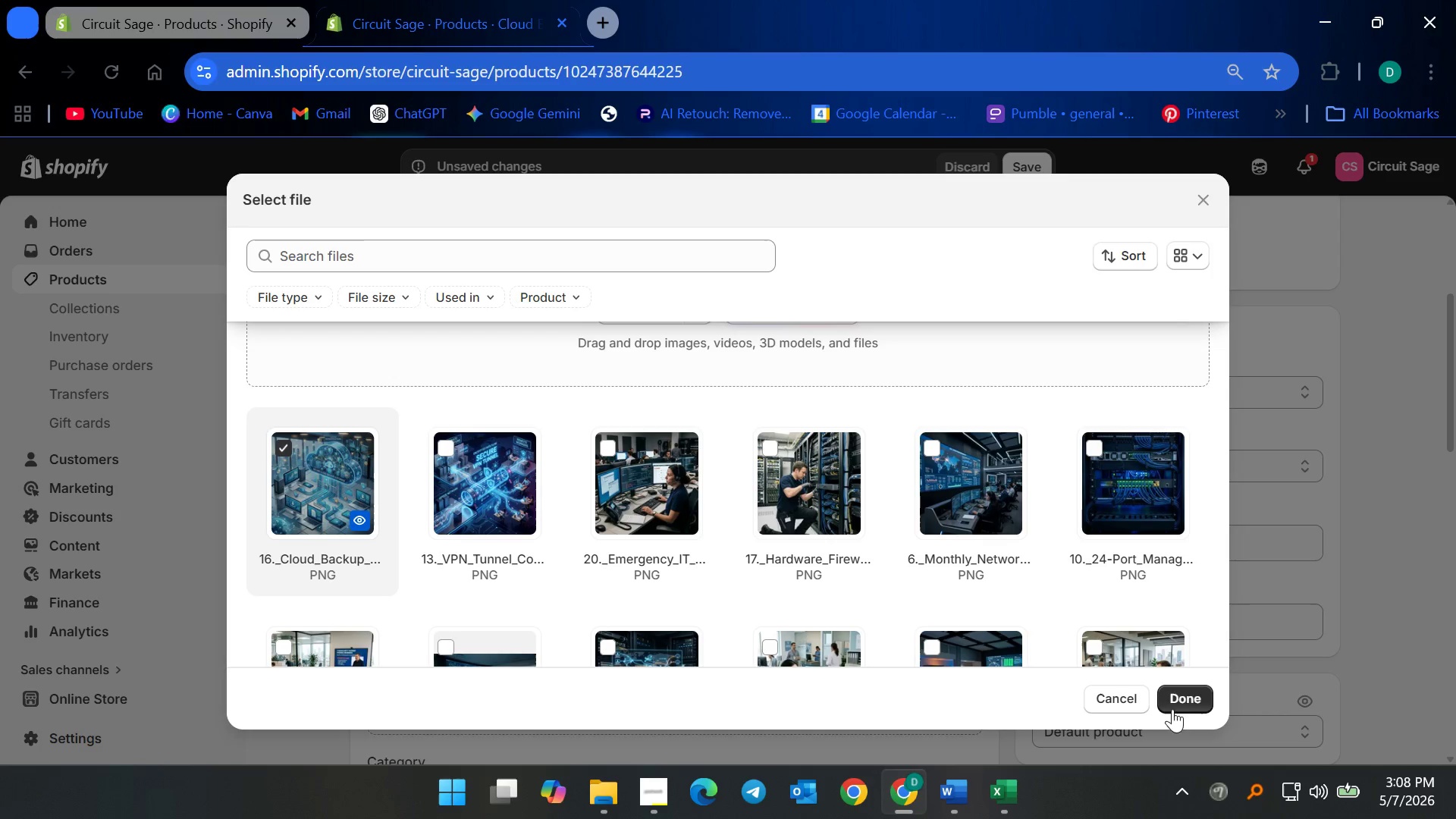 
left_click([1176, 699])
 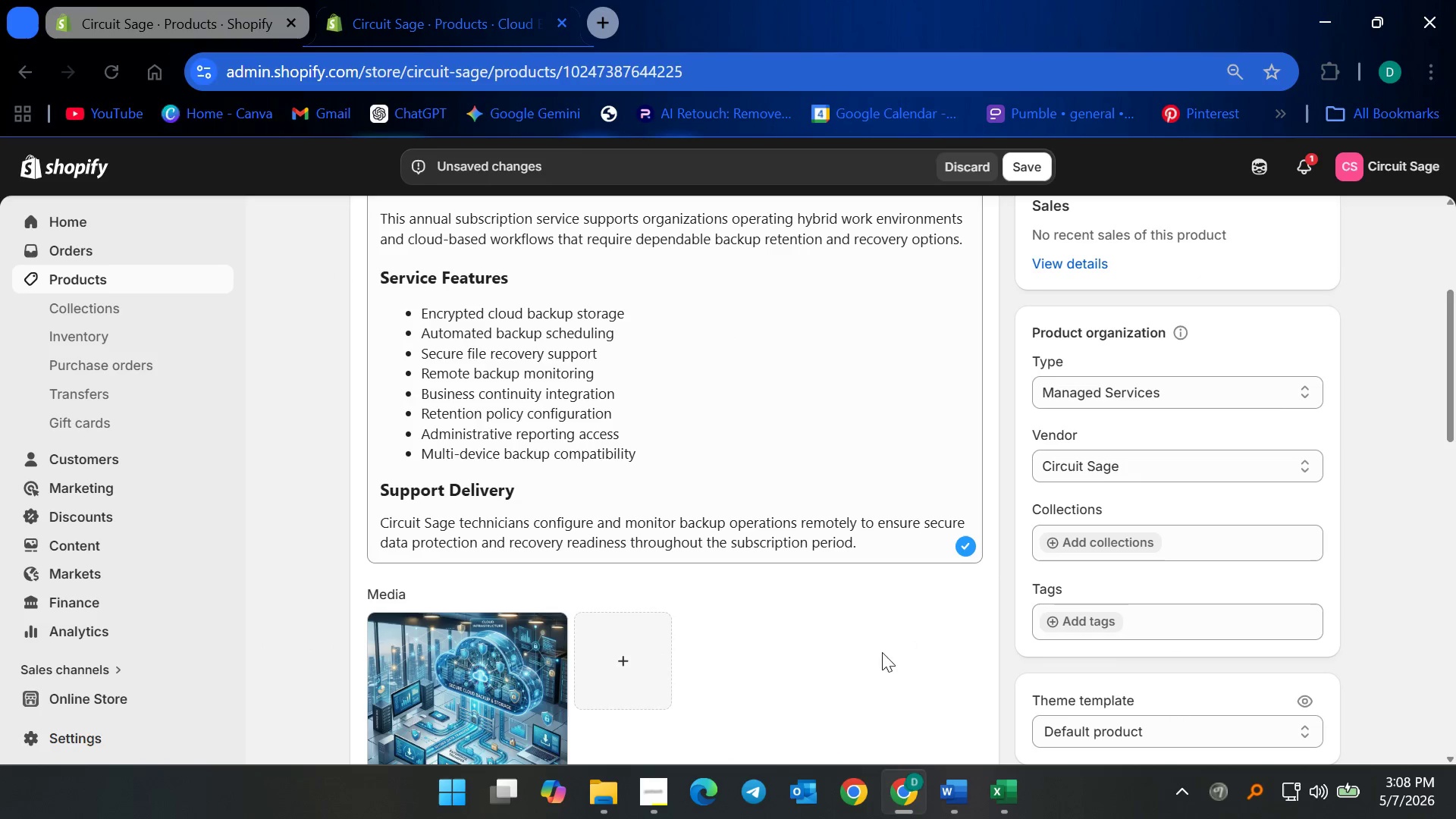 
scroll: coordinate [754, 629], scroll_direction: down, amount: 4.0
 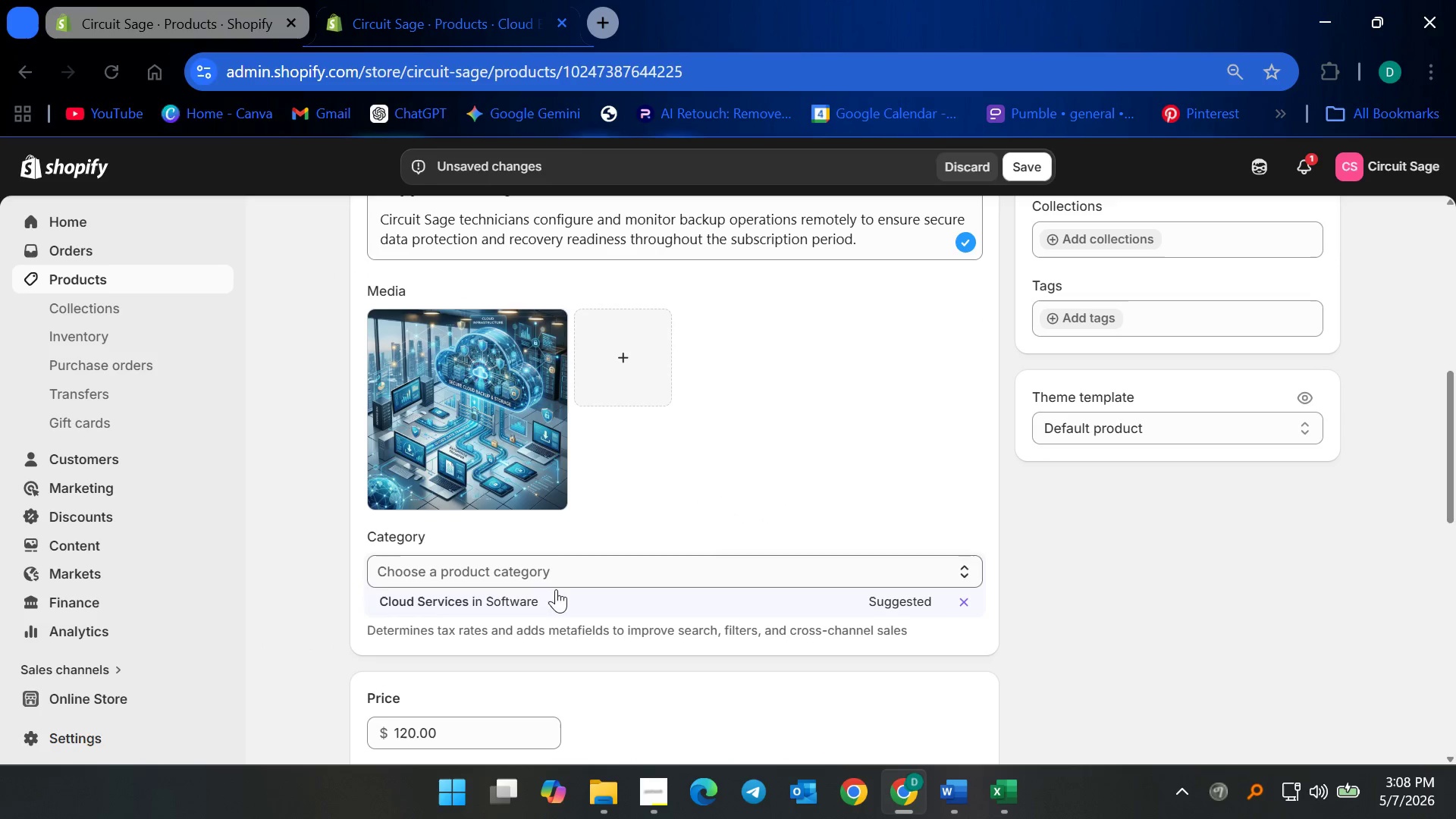 
left_click([532, 600])
 